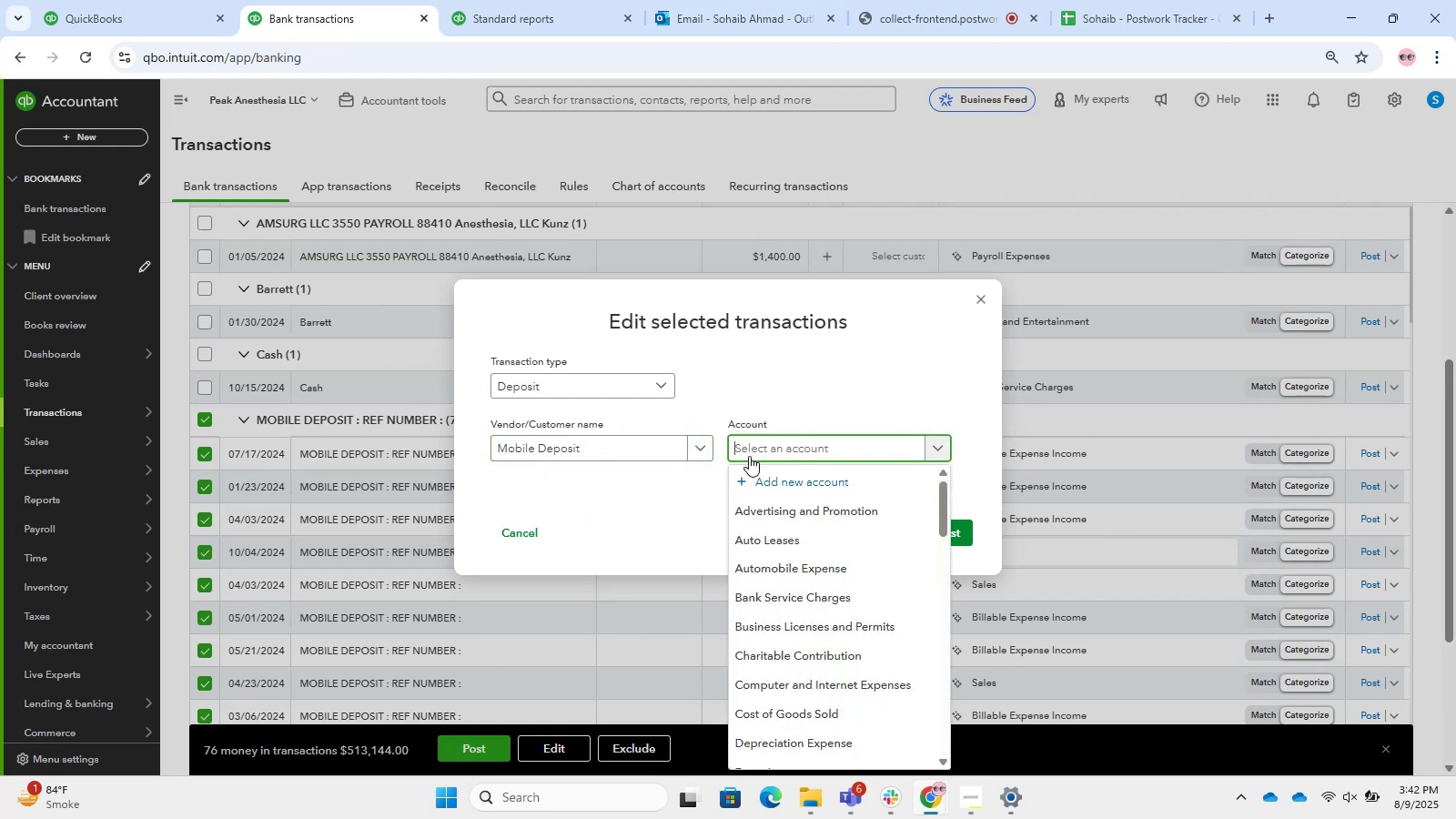 
type(Sales)
 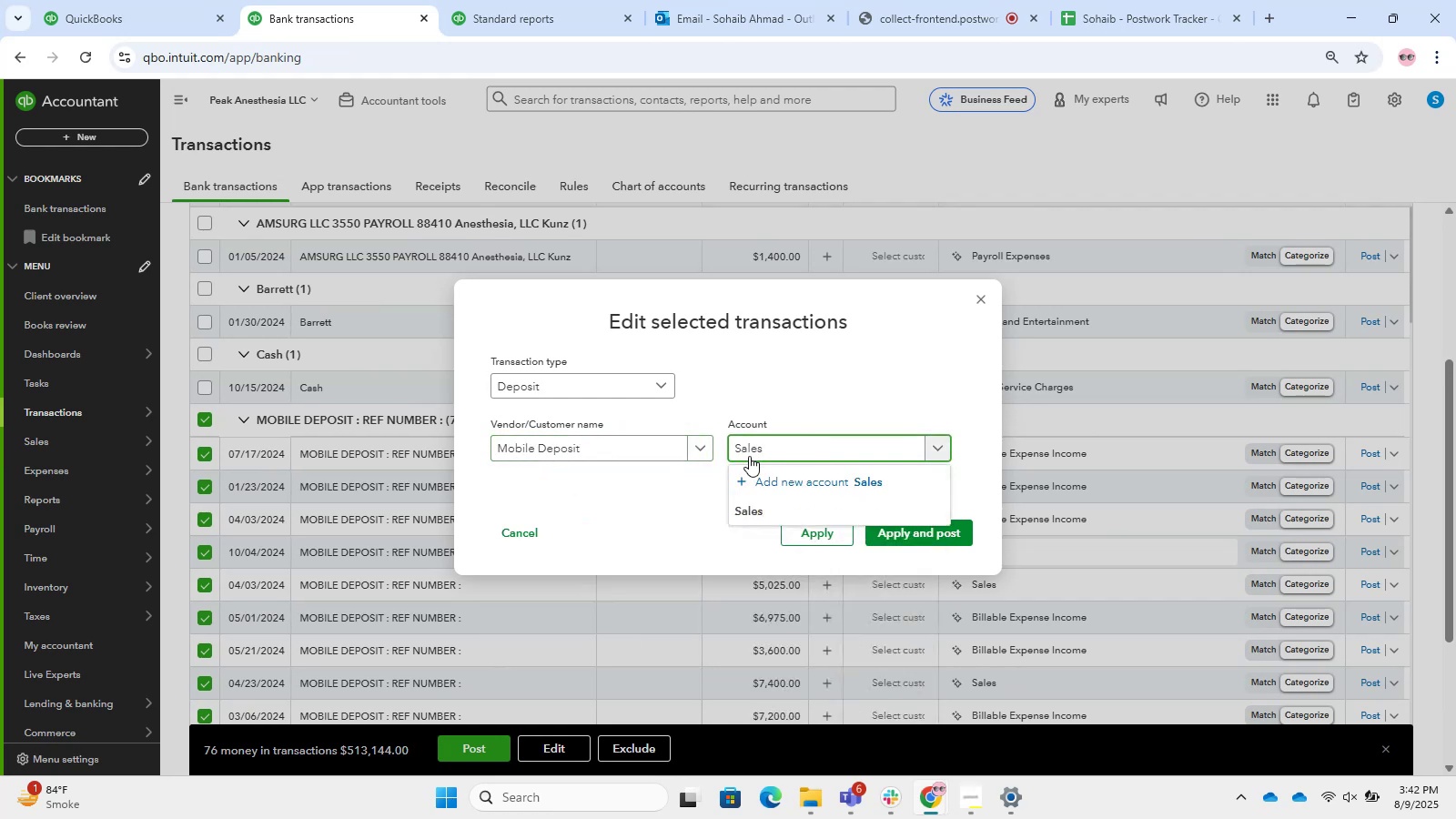 
left_click([766, 517])
 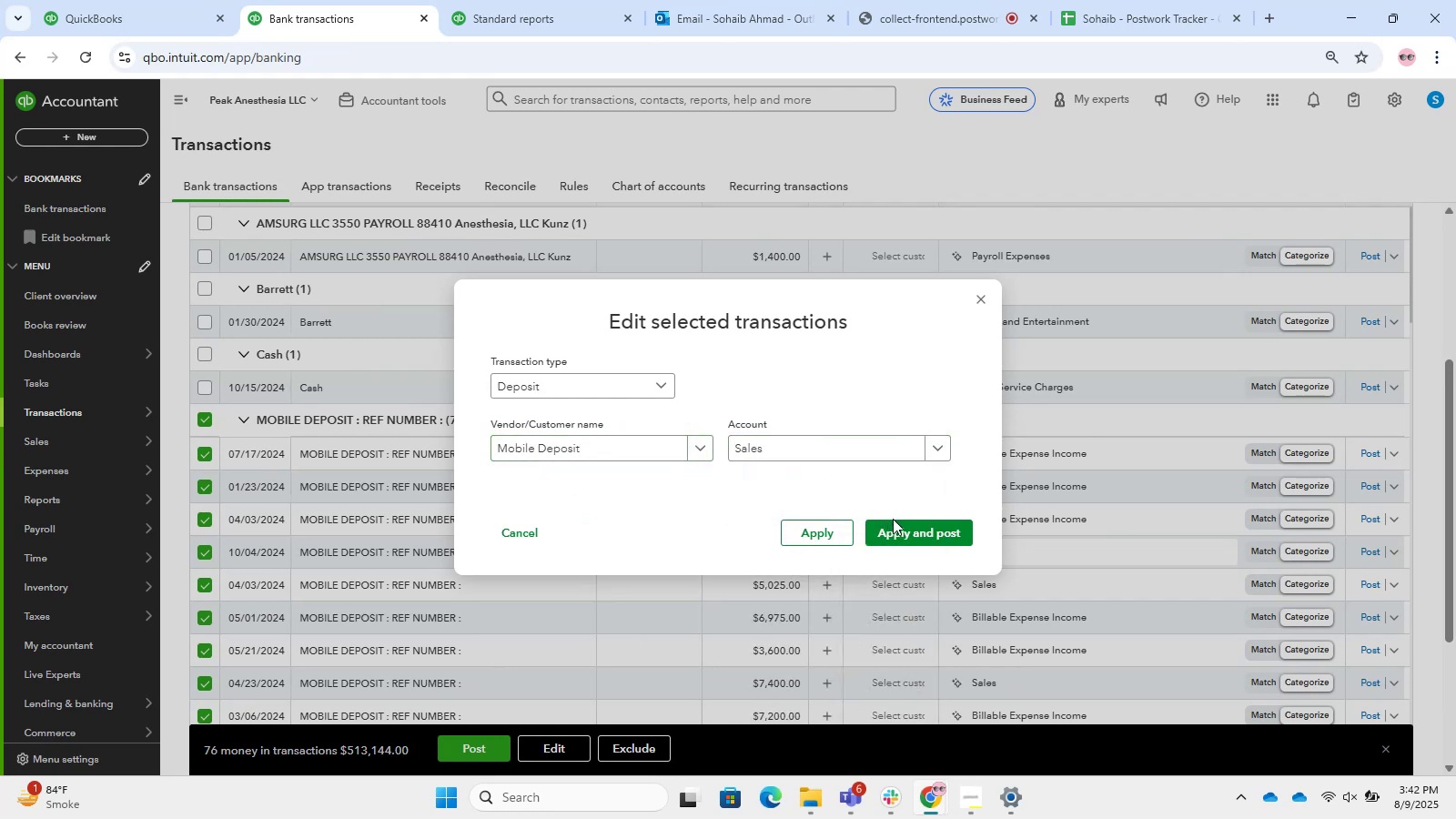 
left_click([894, 520])
 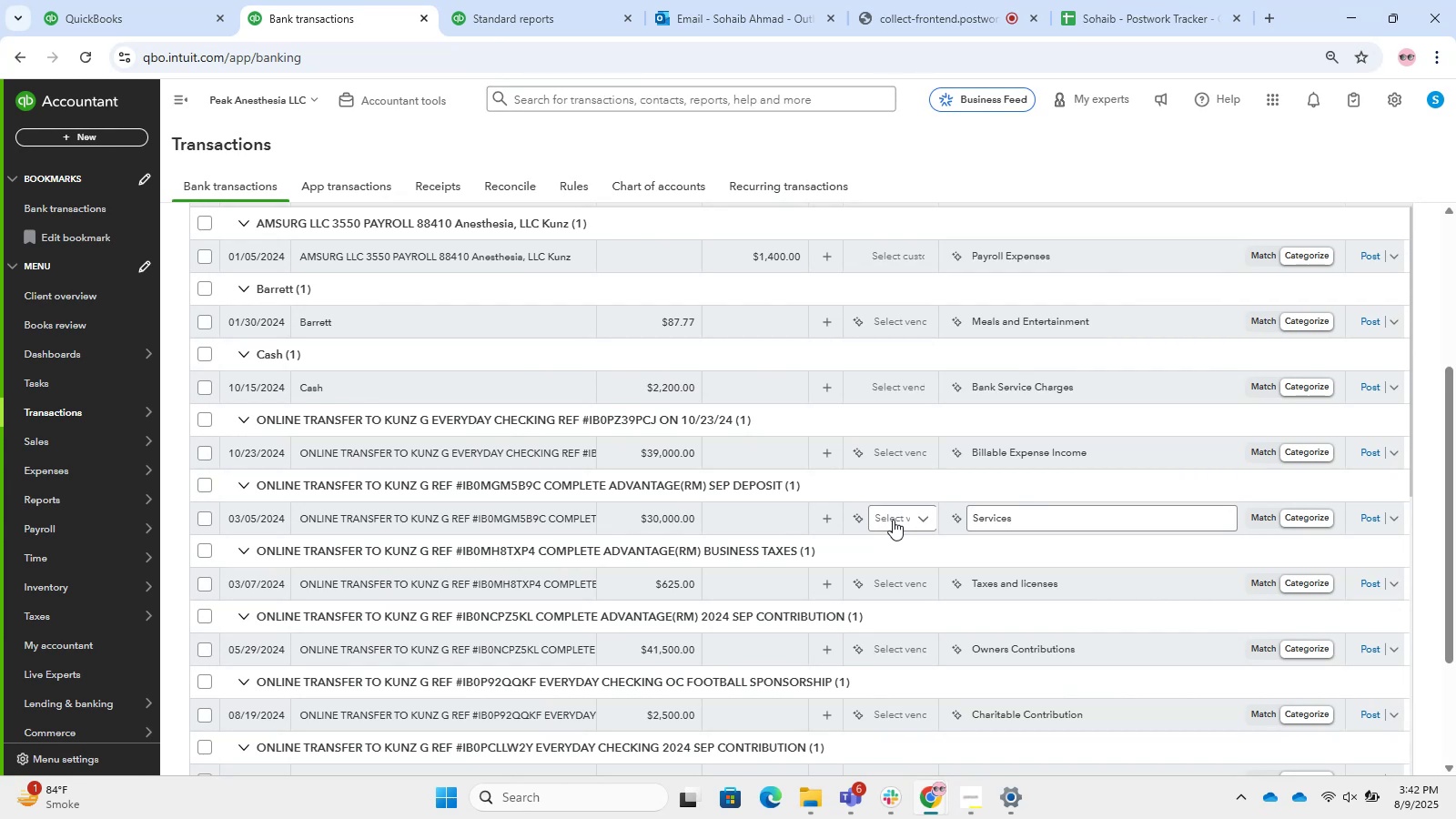 
wait(25.37)
 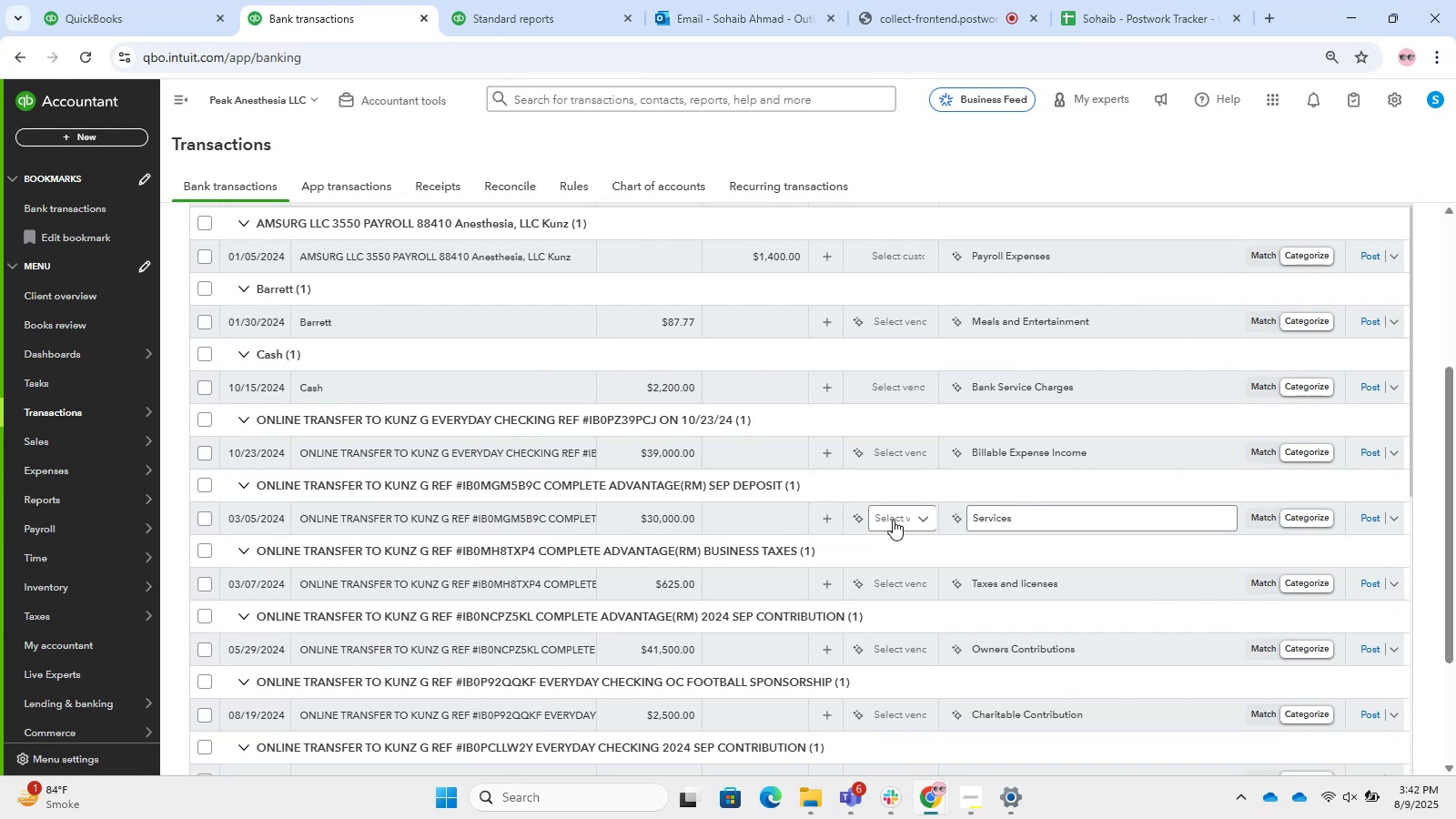 
scroll: coordinate [442, 424], scroll_direction: down, amount: 9.0
 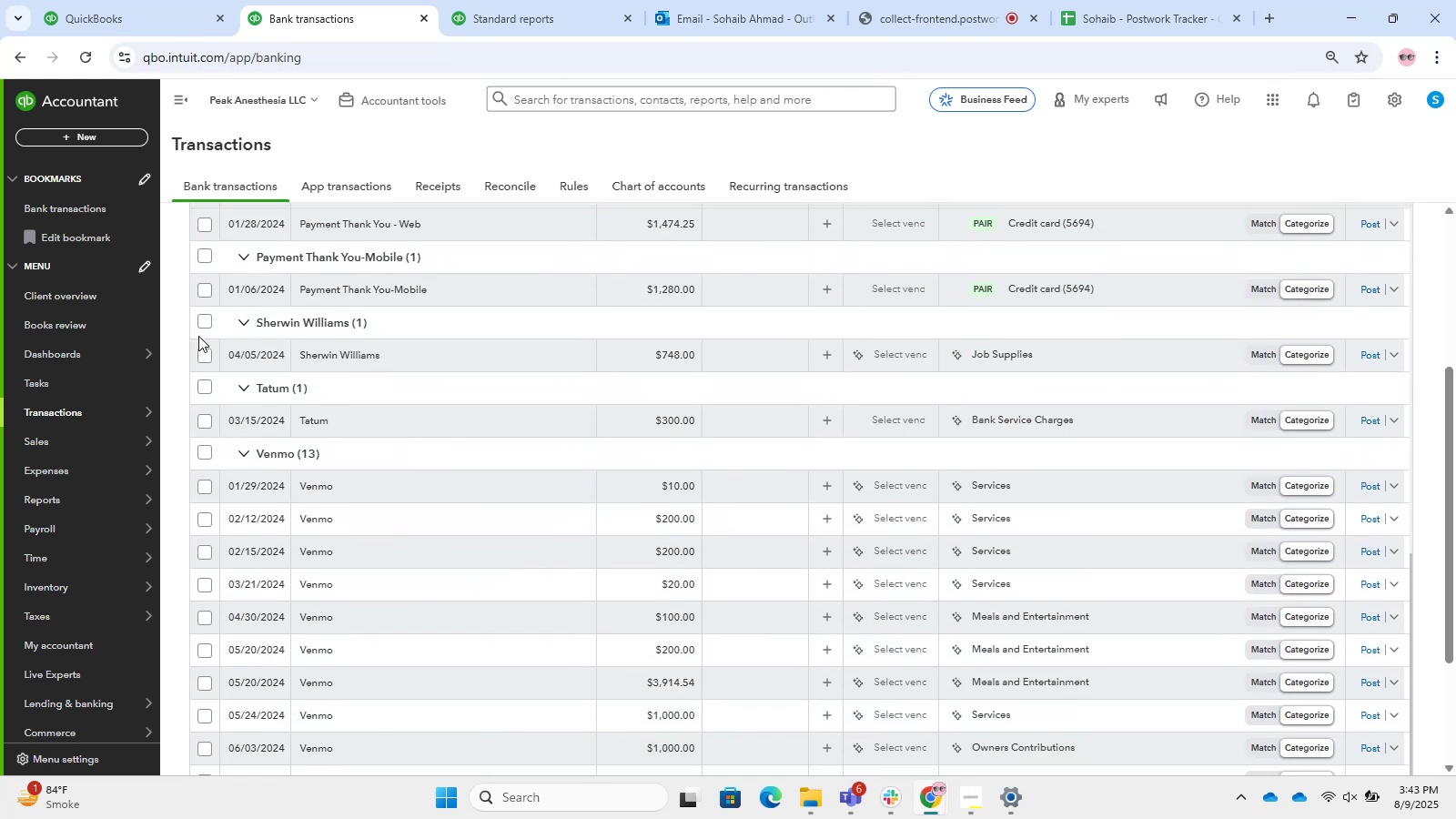 
left_click([206, 324])
 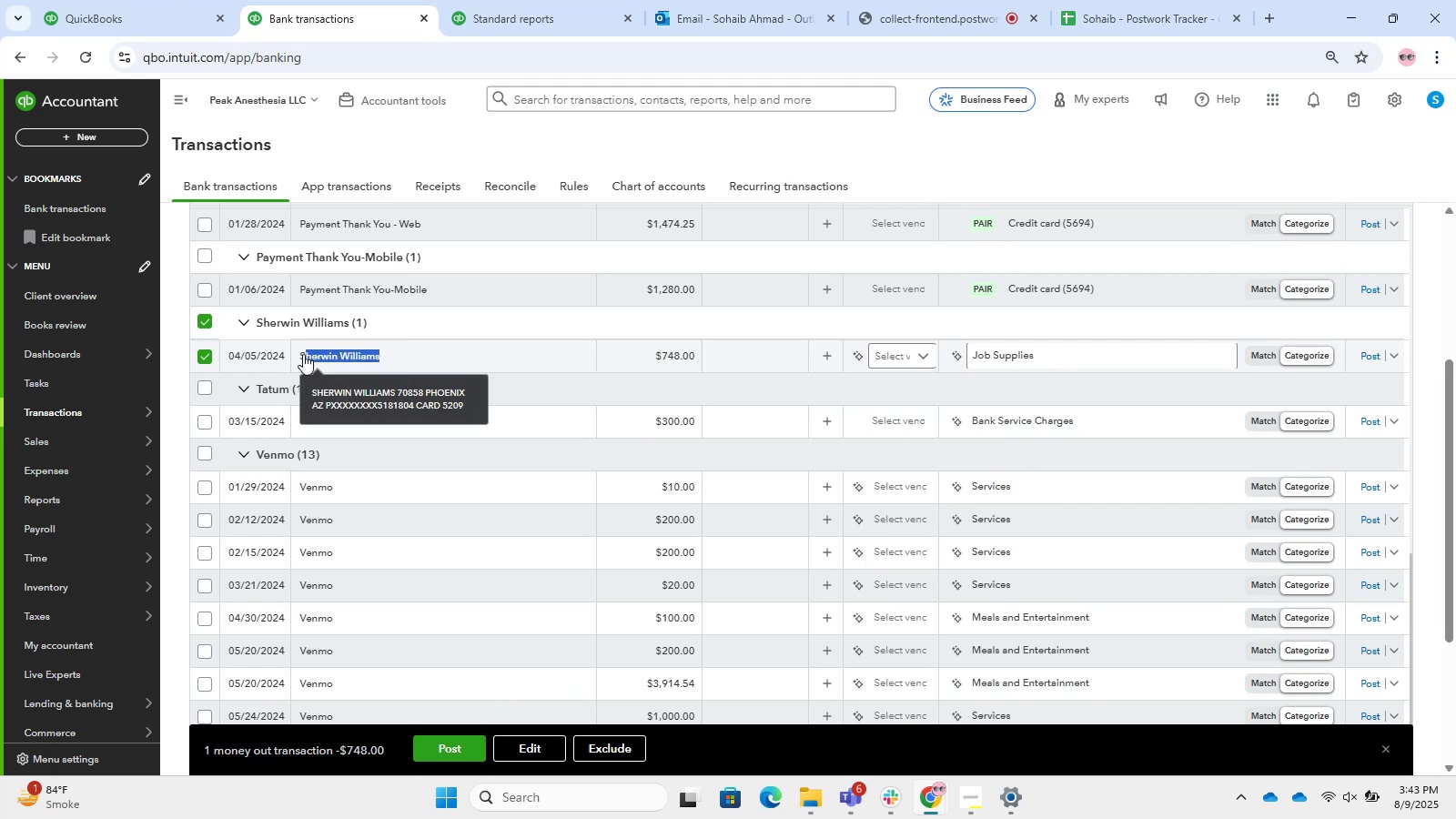 
wait(7.61)
 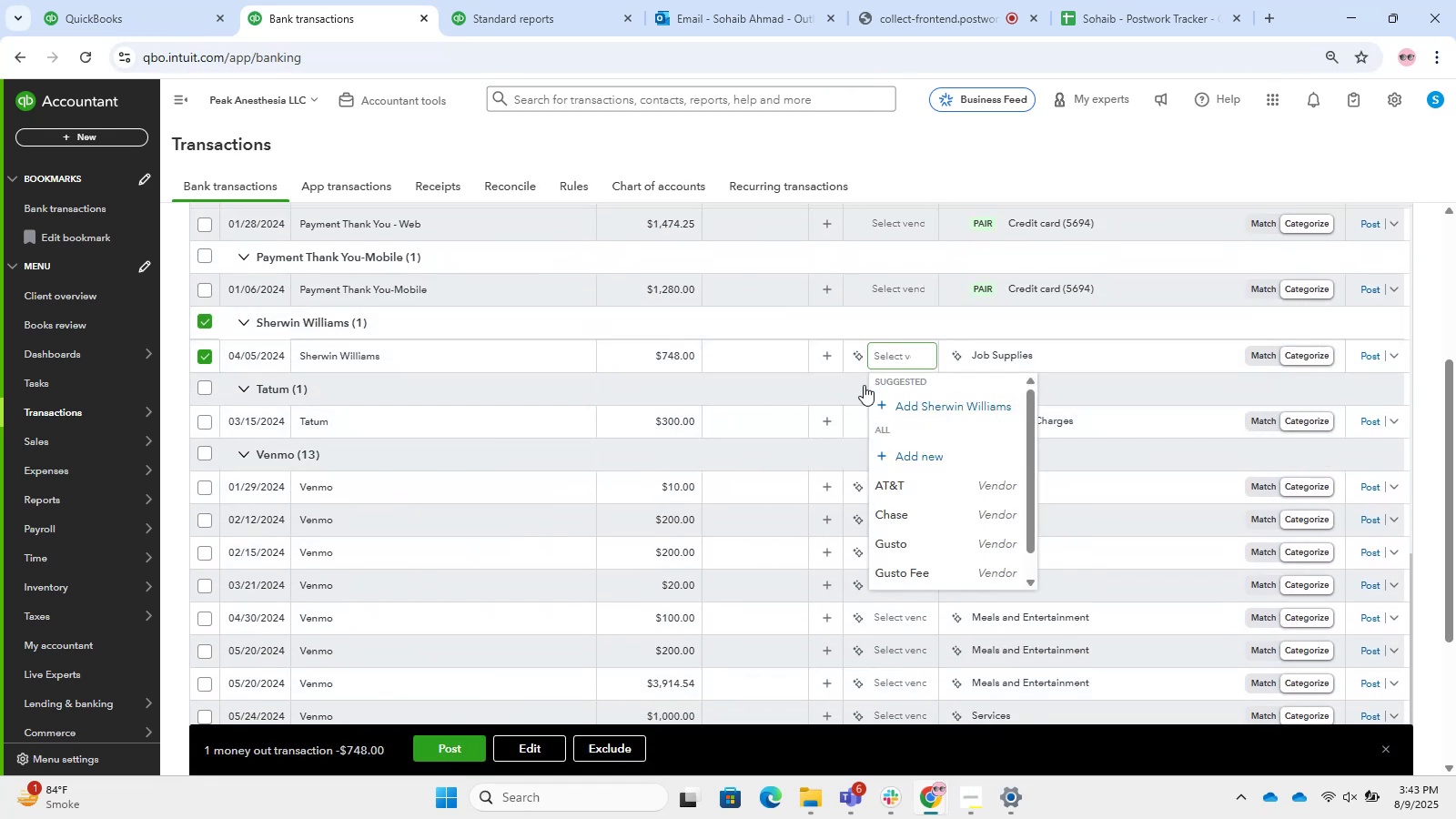 
key(Control+C)
 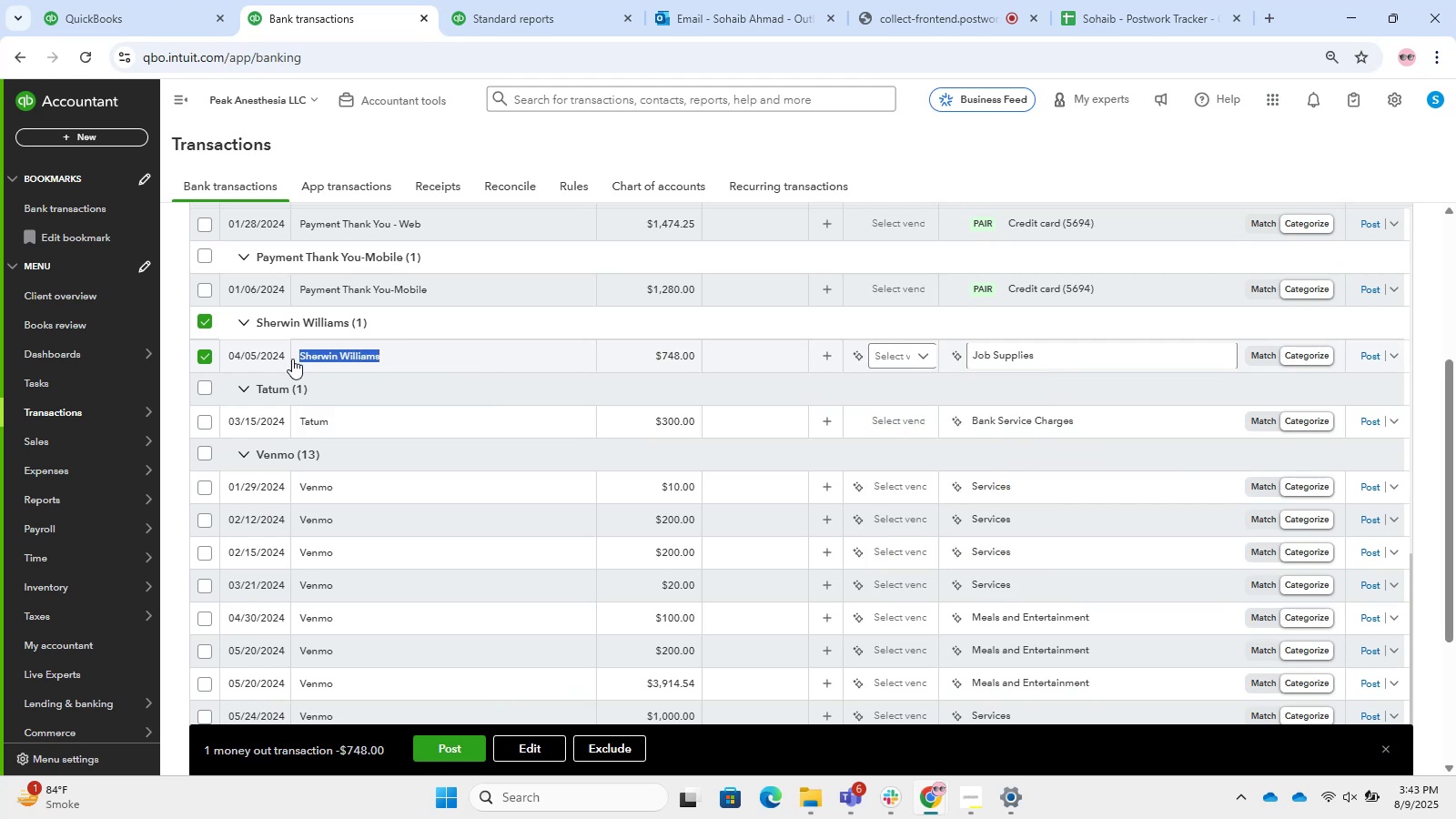 
key(Control+C)
 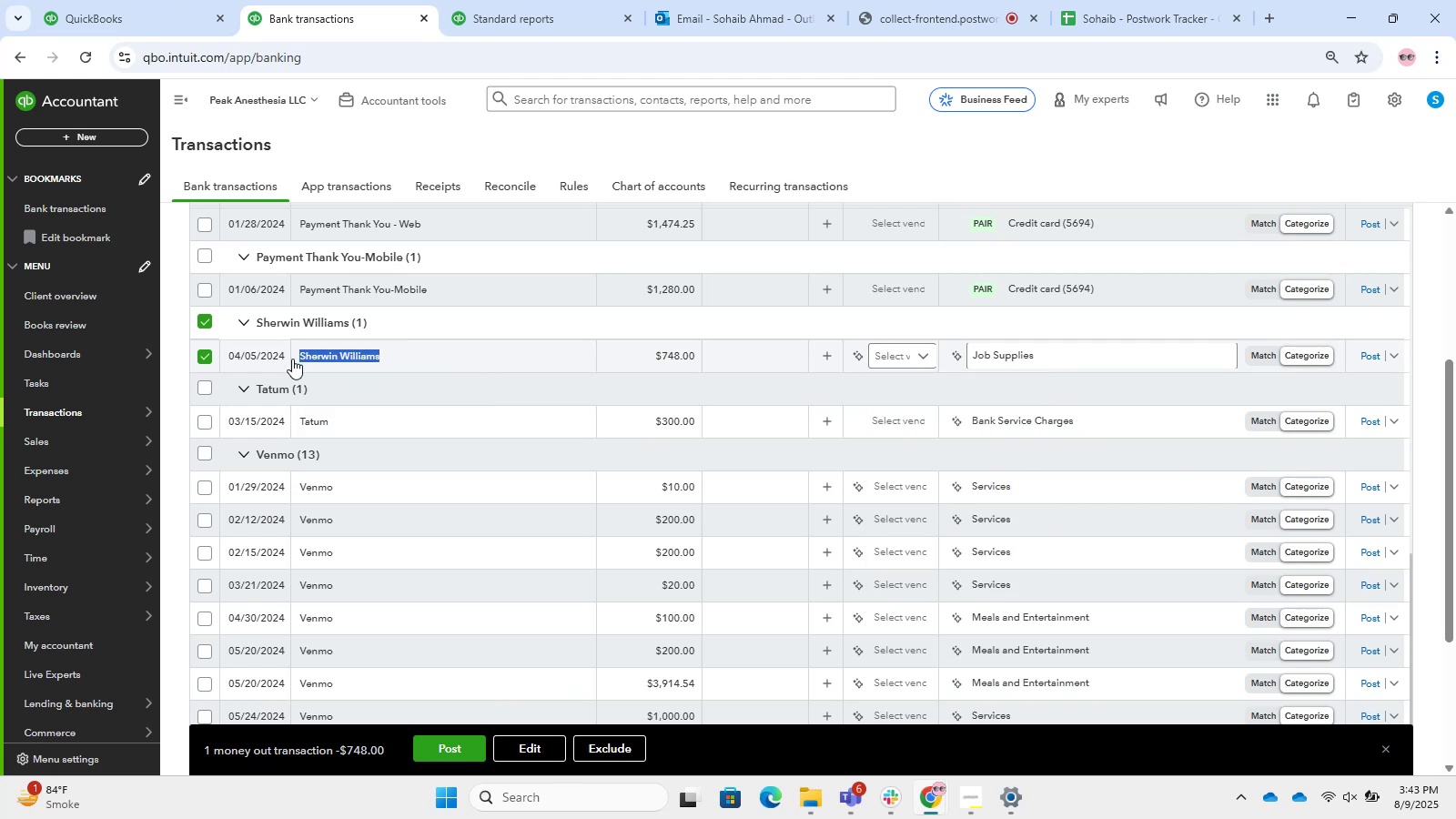 
key(Control+C)
 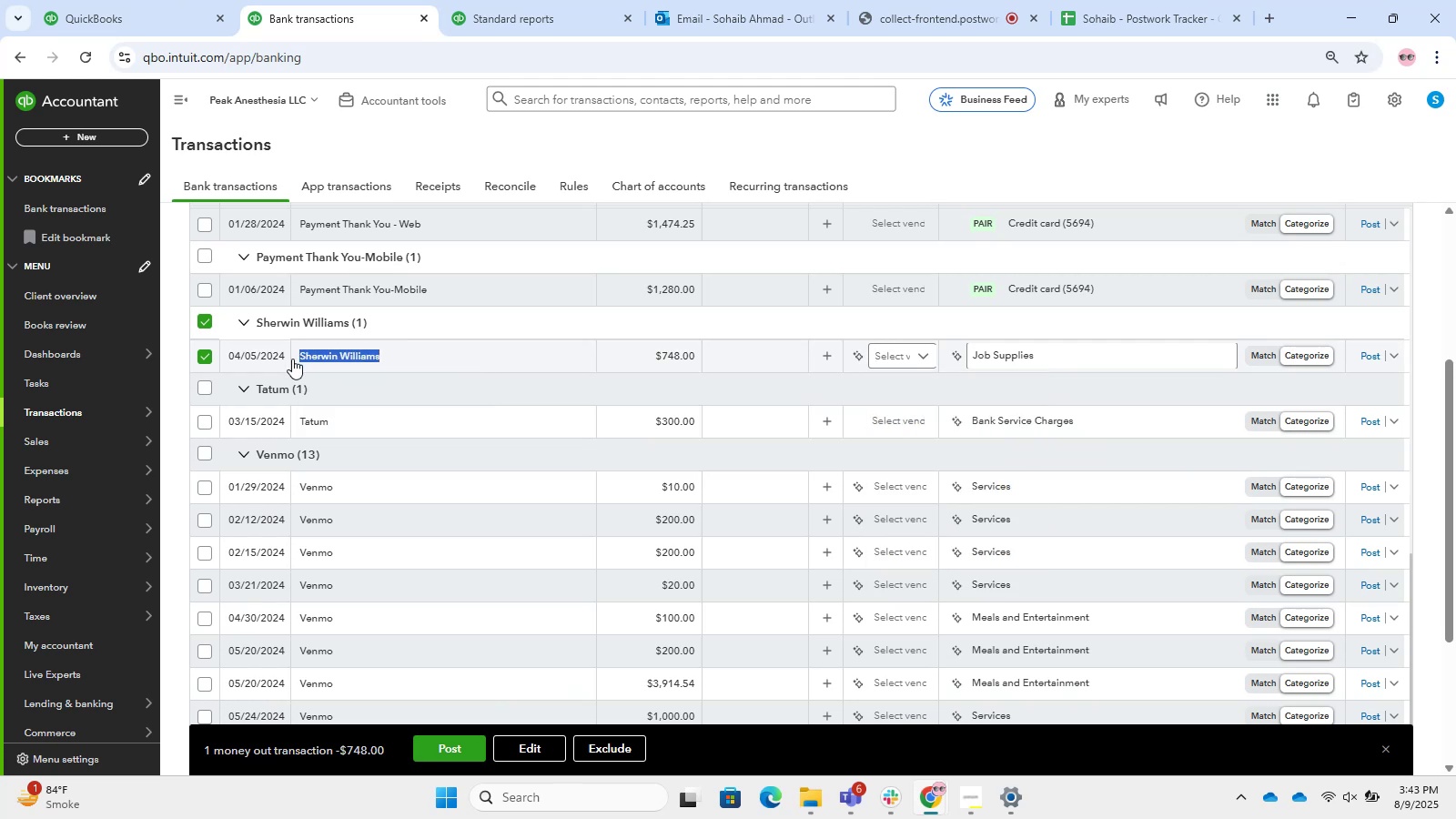 
key(Control+C)
 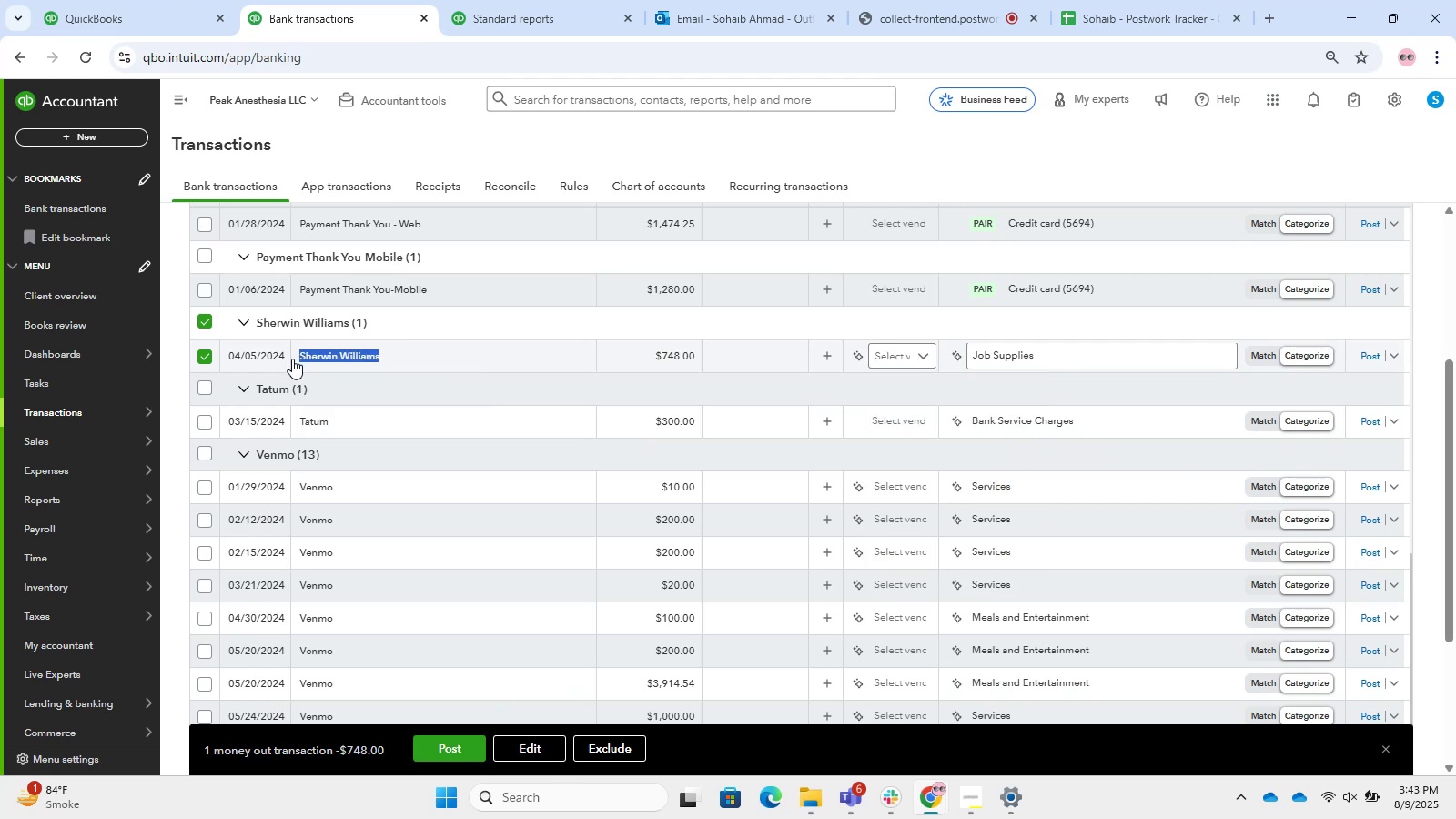 
right_click([292, 359])
 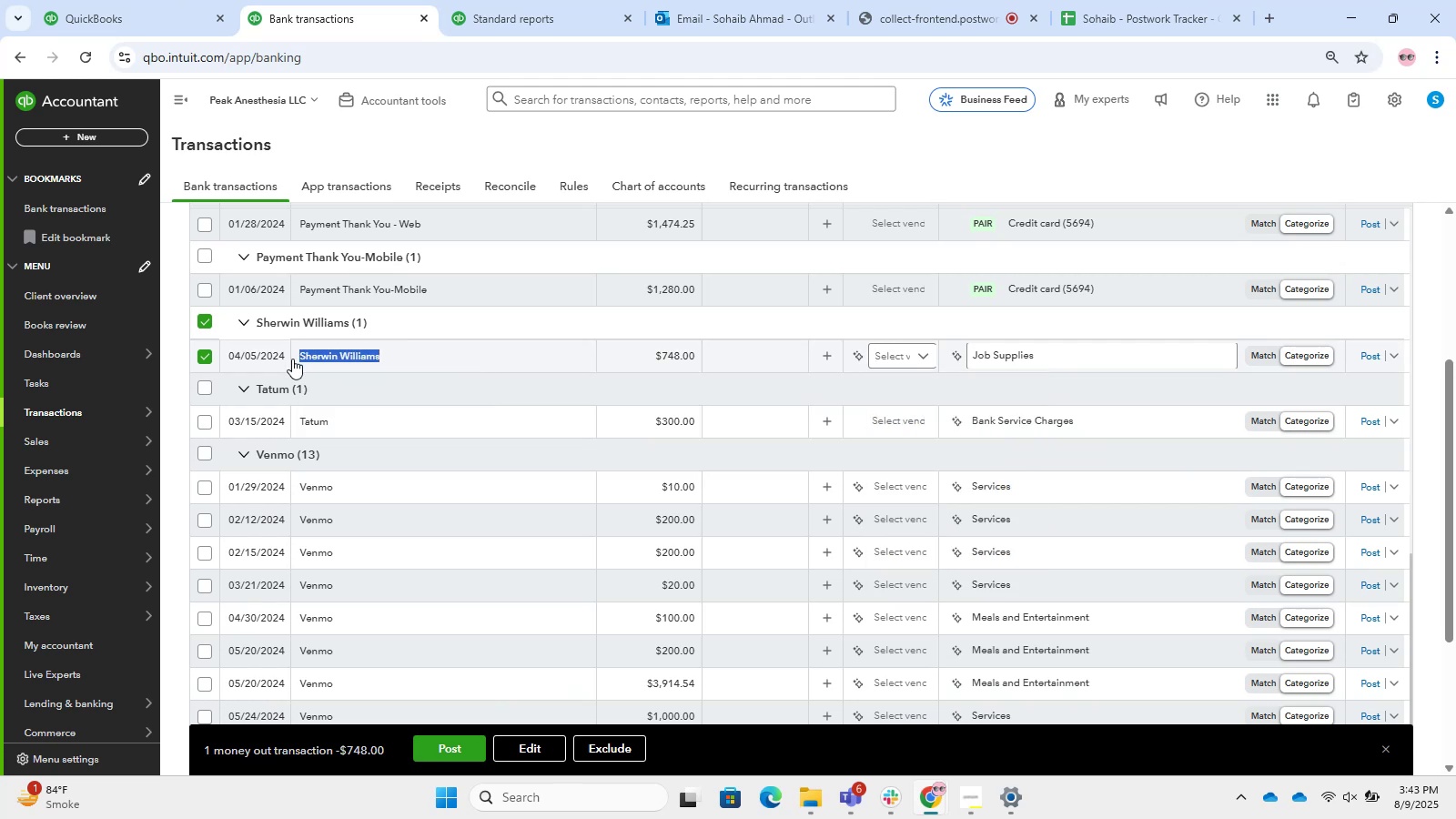 
key(Control+C)
 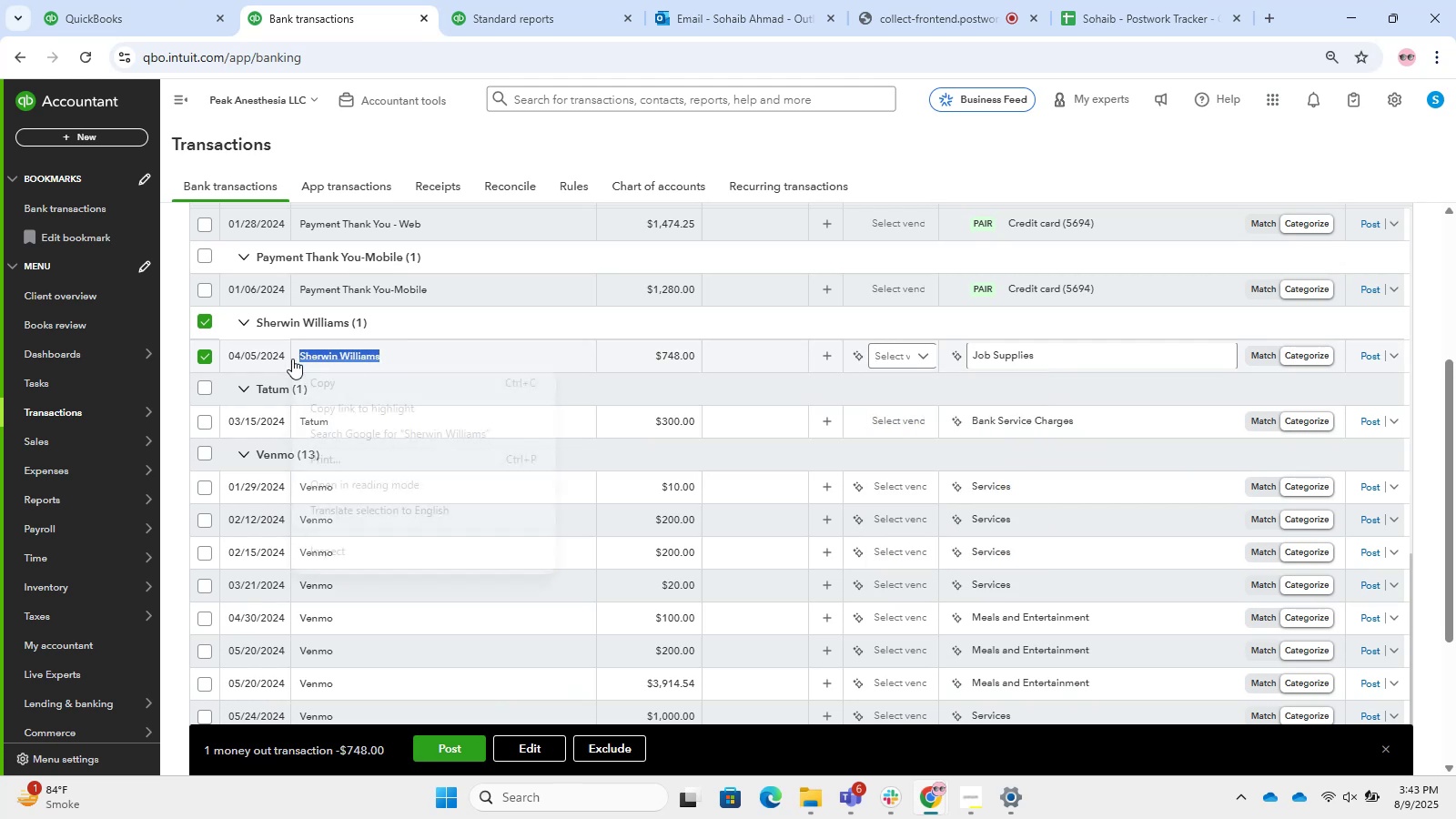 
left_click([292, 359])
 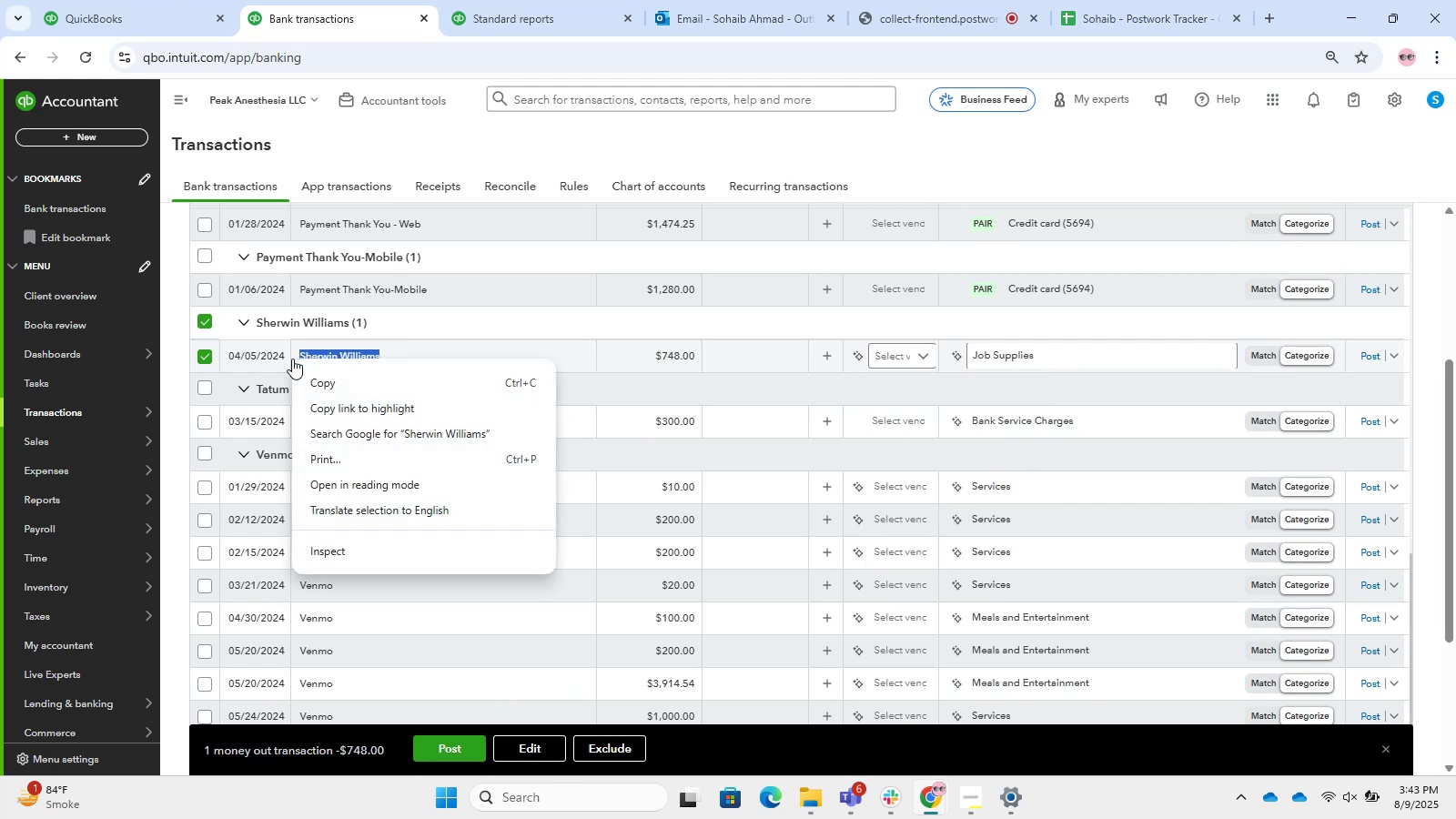 
key(Control+C)
 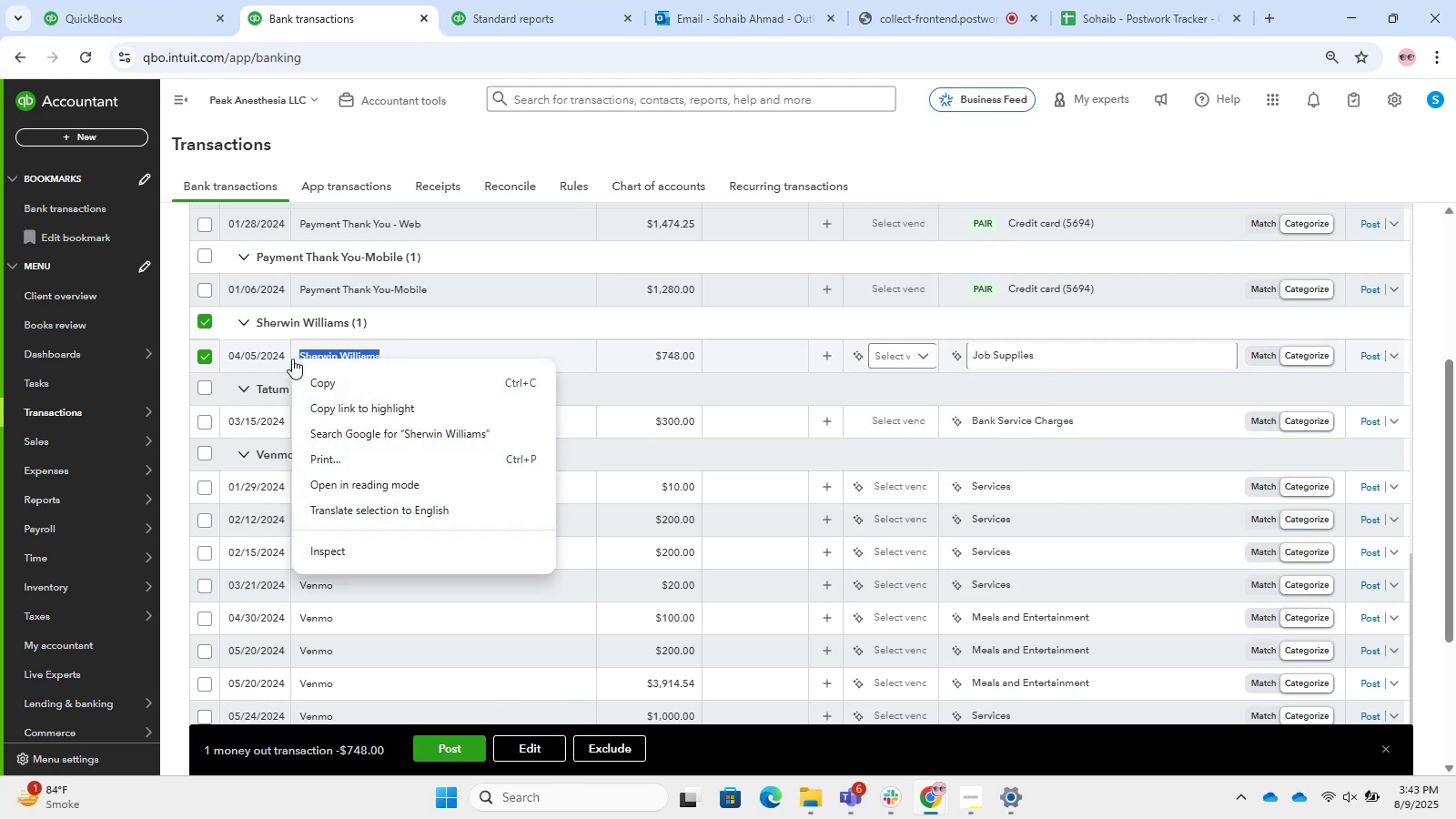 
key(Control+C)
 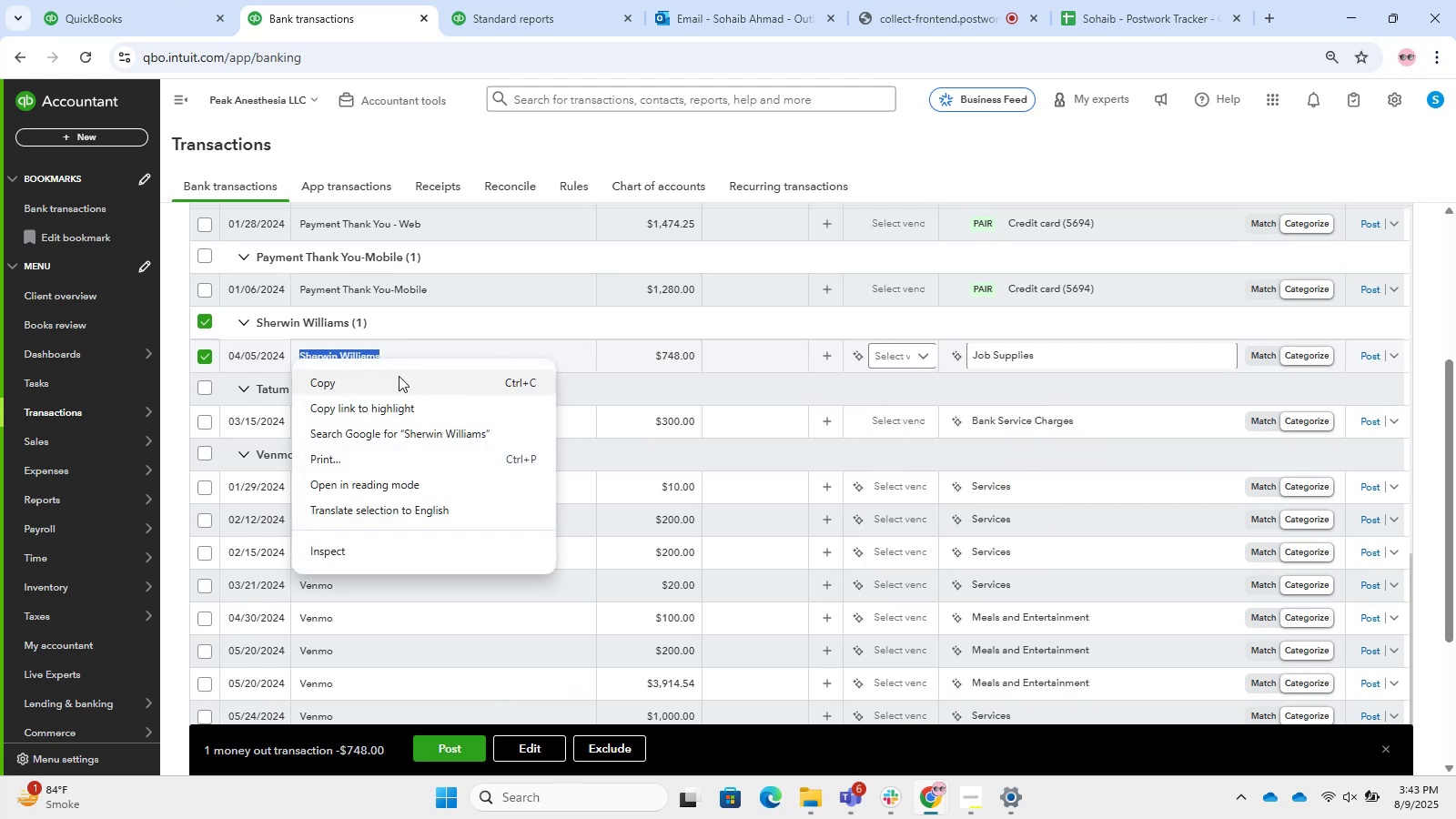 
left_click([905, 356])
 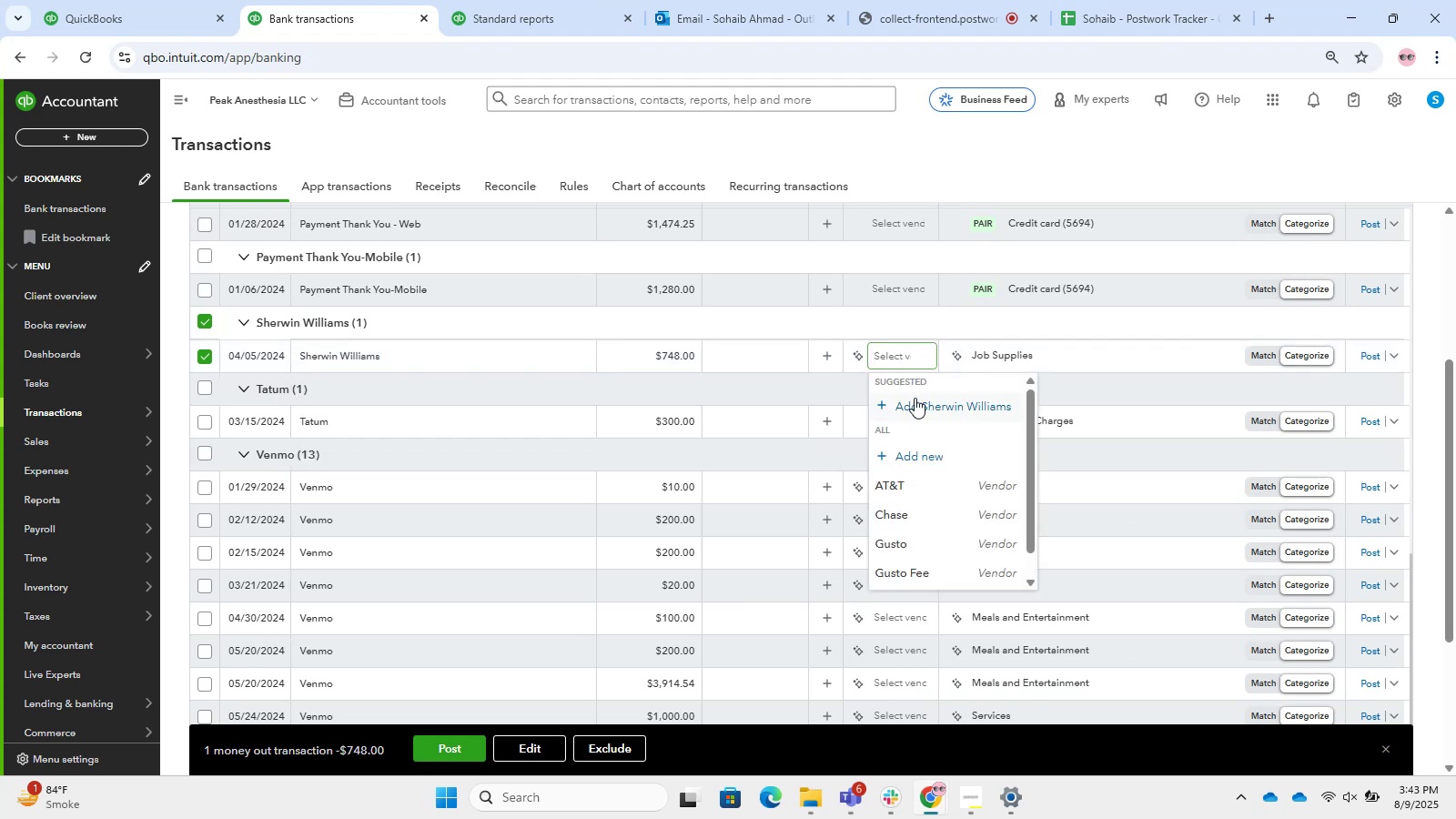 
left_click([917, 400])
 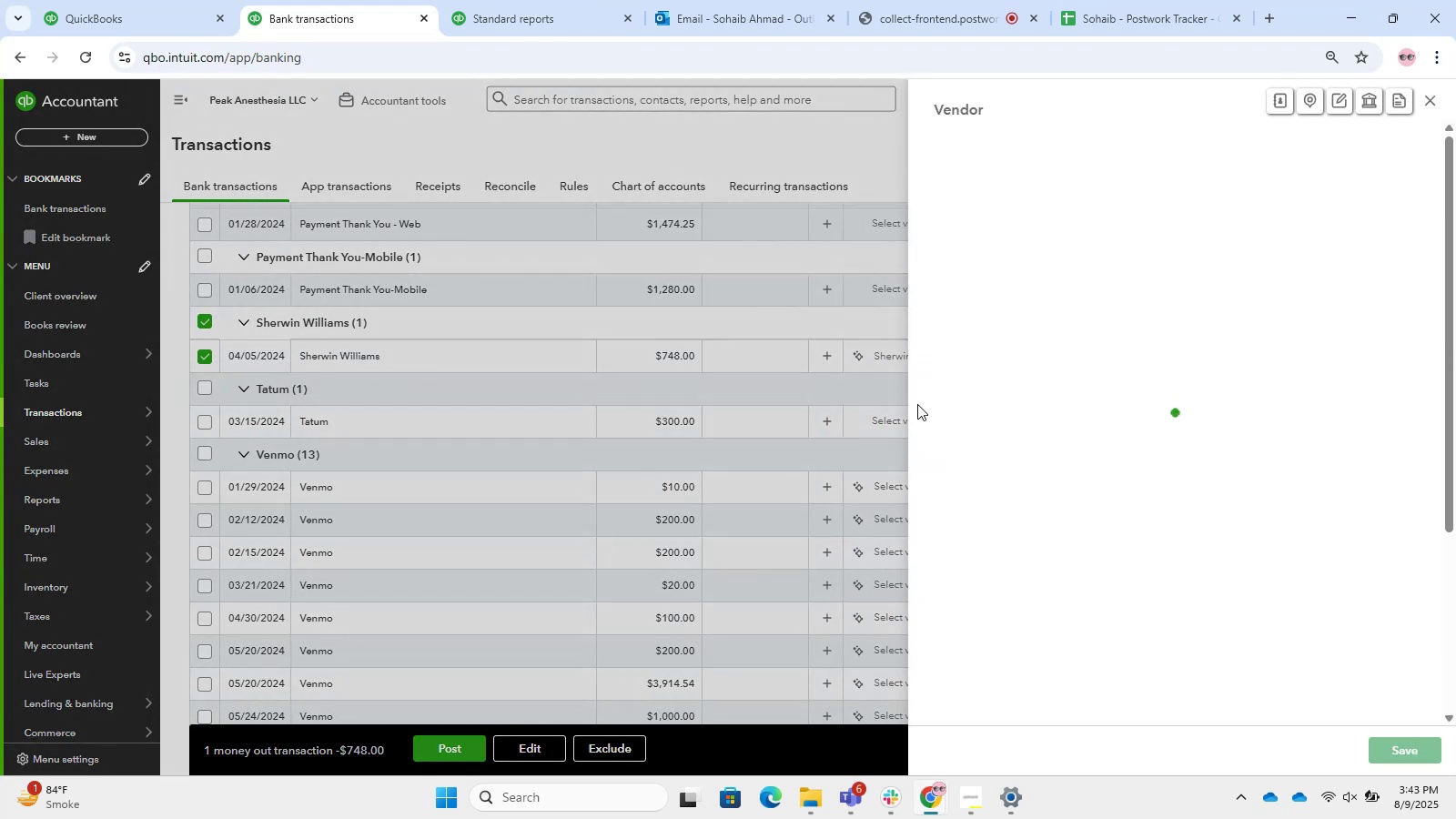 
hold_key(key=ControlLeft, duration=1.06)
 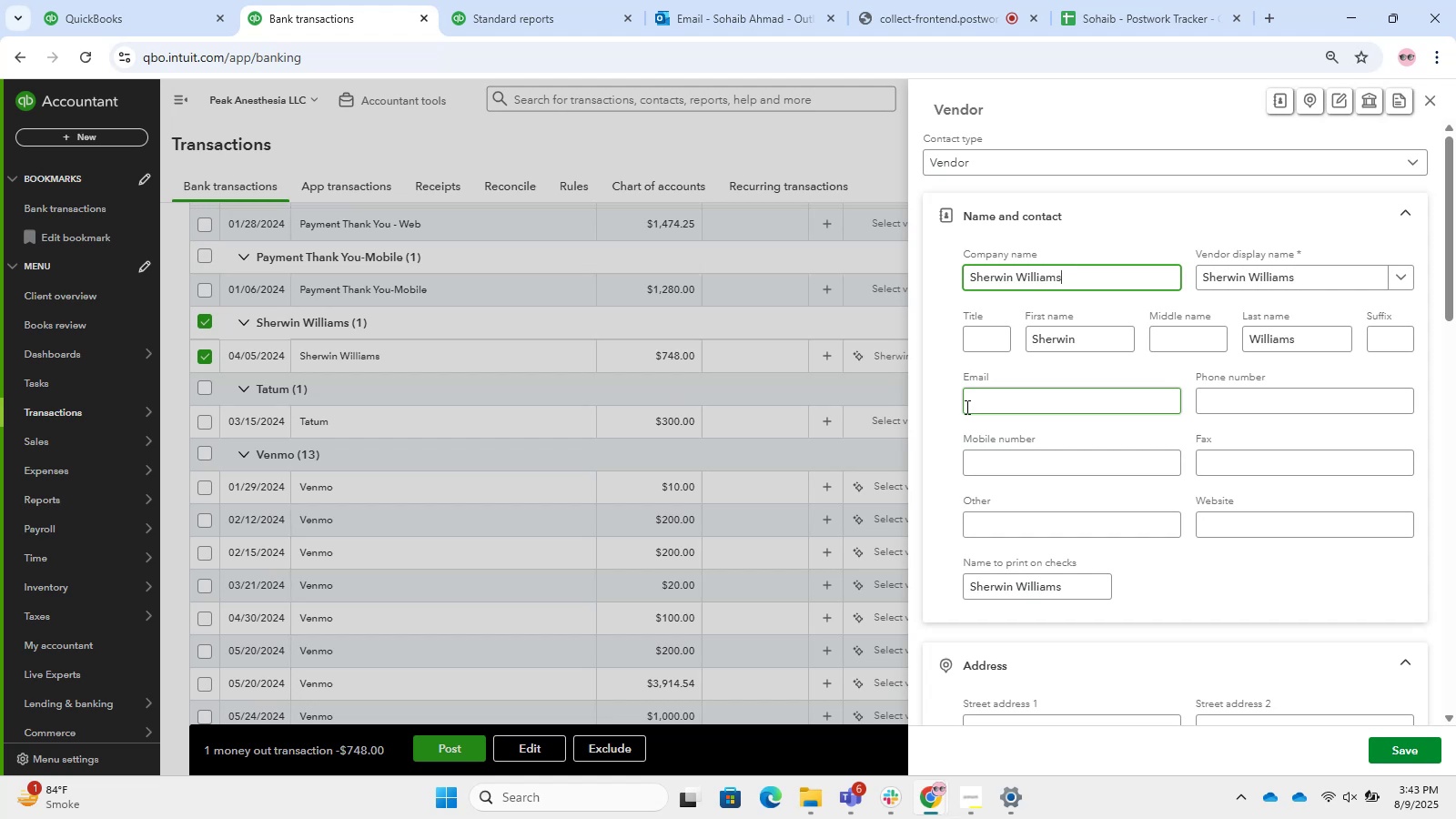 
wait(12.73)
 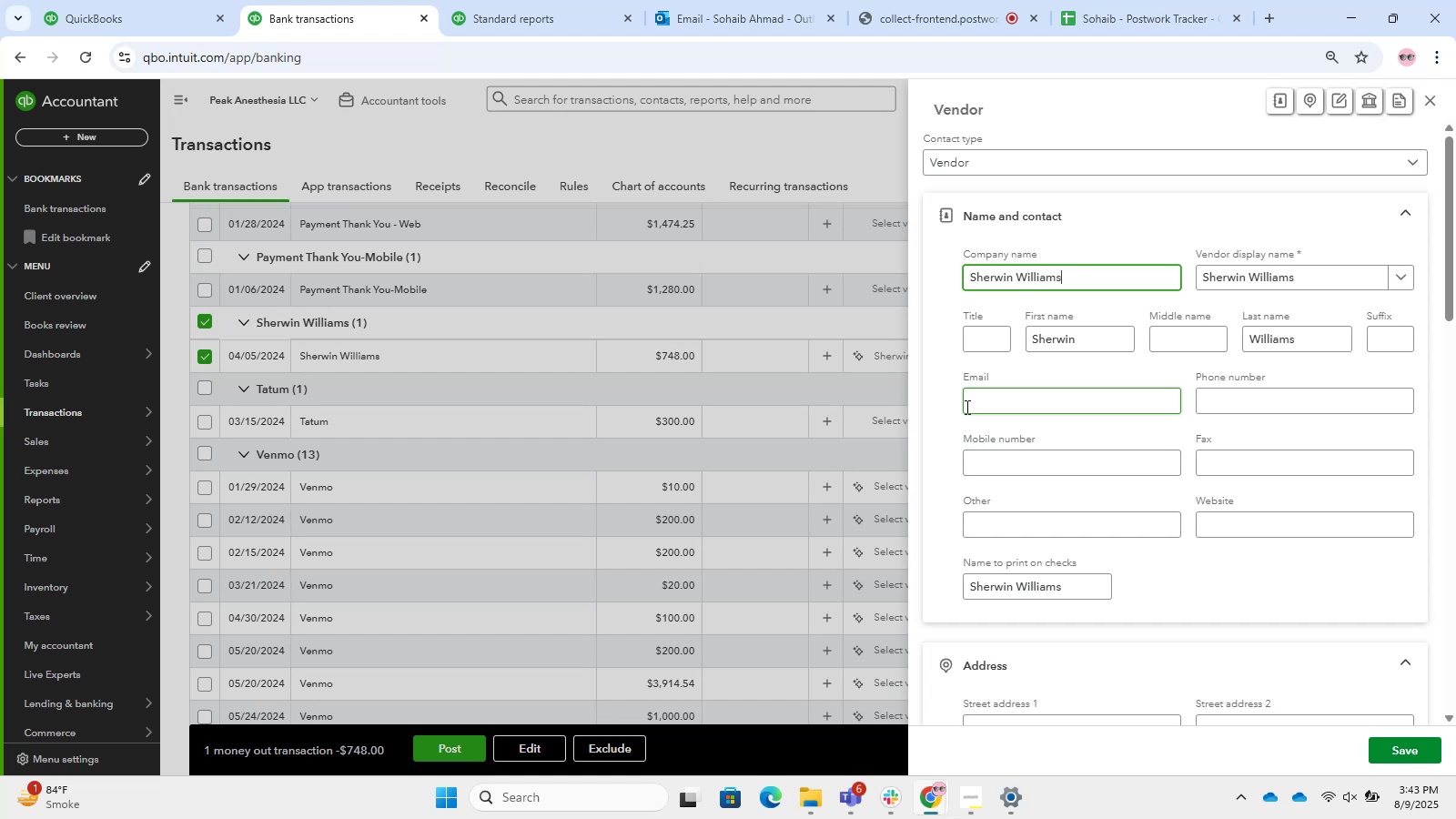 
left_click([1396, 747])
 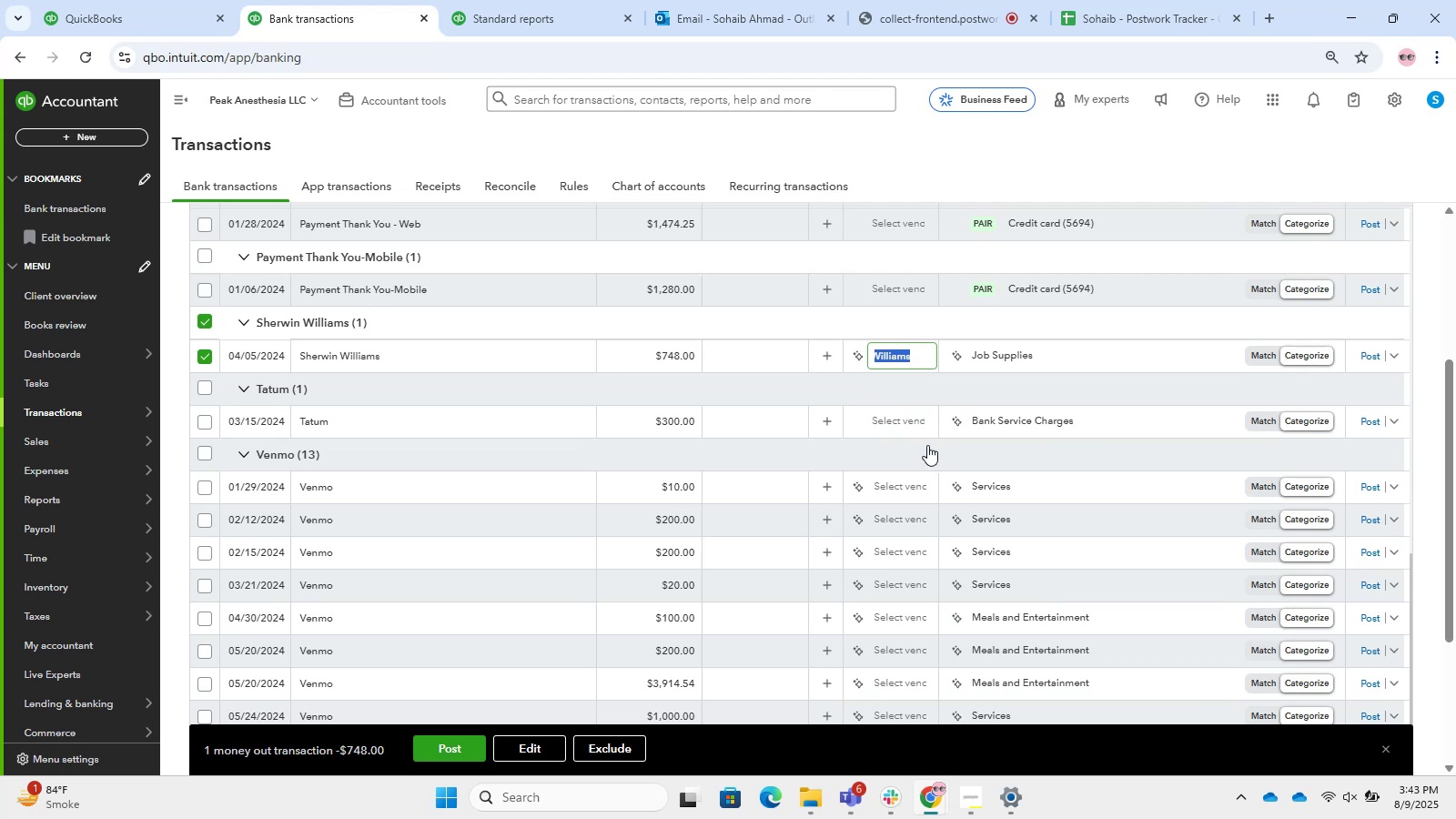 
wait(18.37)
 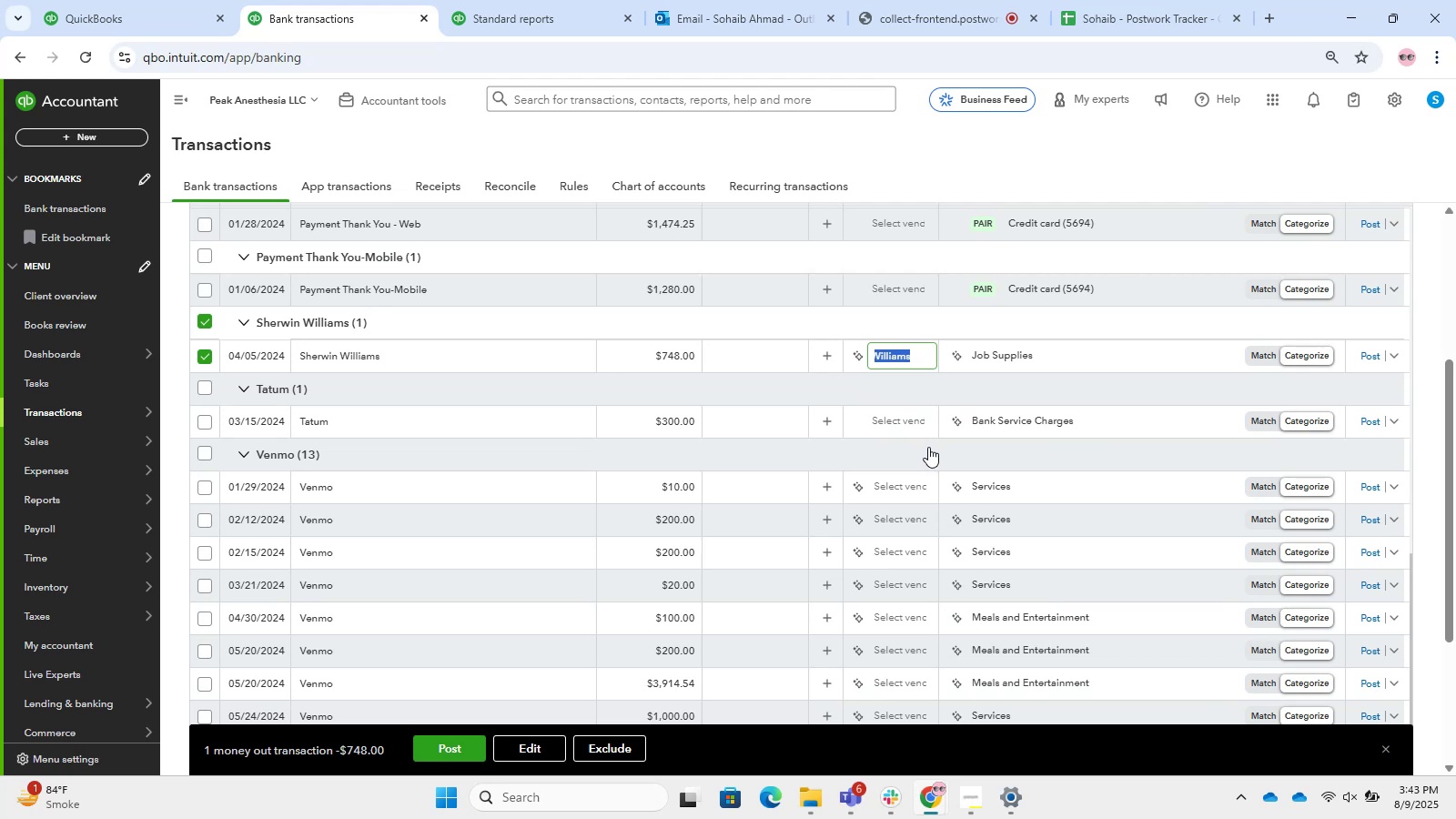 
type(Reap)
key(Backspace)
key(Backspace)
type(paurs)
key(Backspace)
key(Backspace)
key(Backspace)
type(it)
key(Backspace)
key(Backspace)
key(Backspace)
type(i)
key(Backspace)
type(ait)
key(Backspace)
 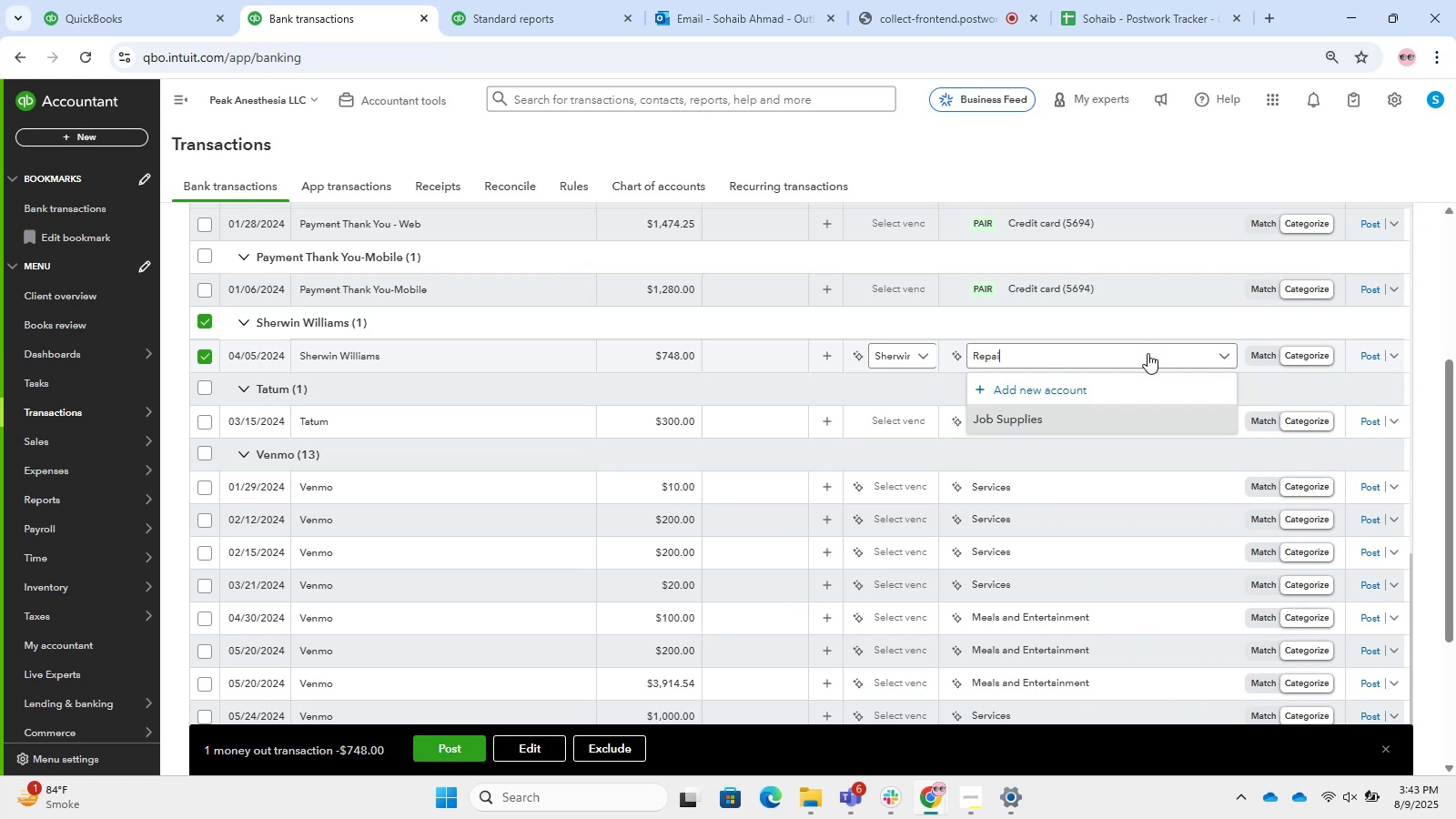 
hold_key(key=ArrowDown, duration=0.4)
 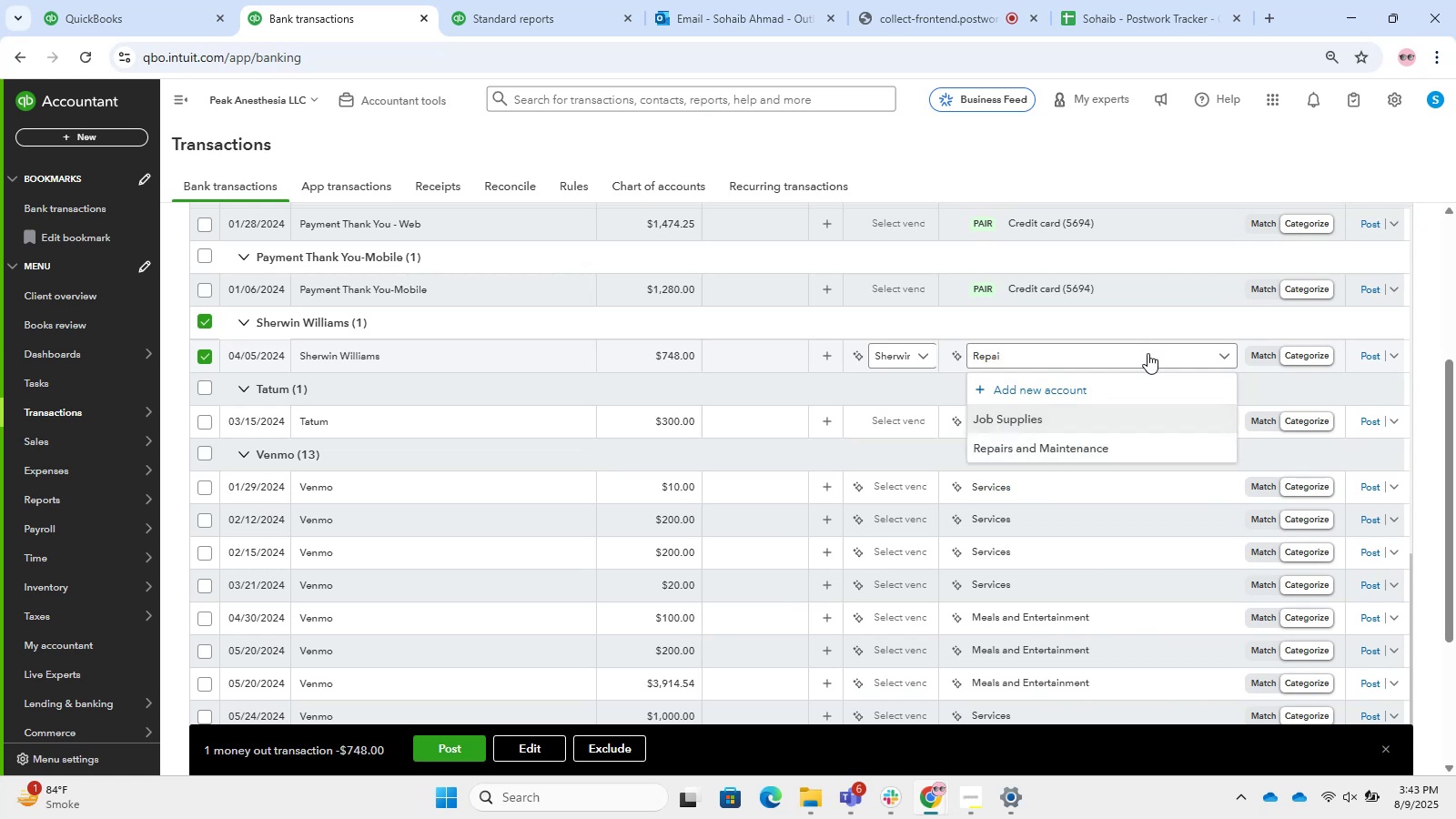 
key(ArrowDown)
 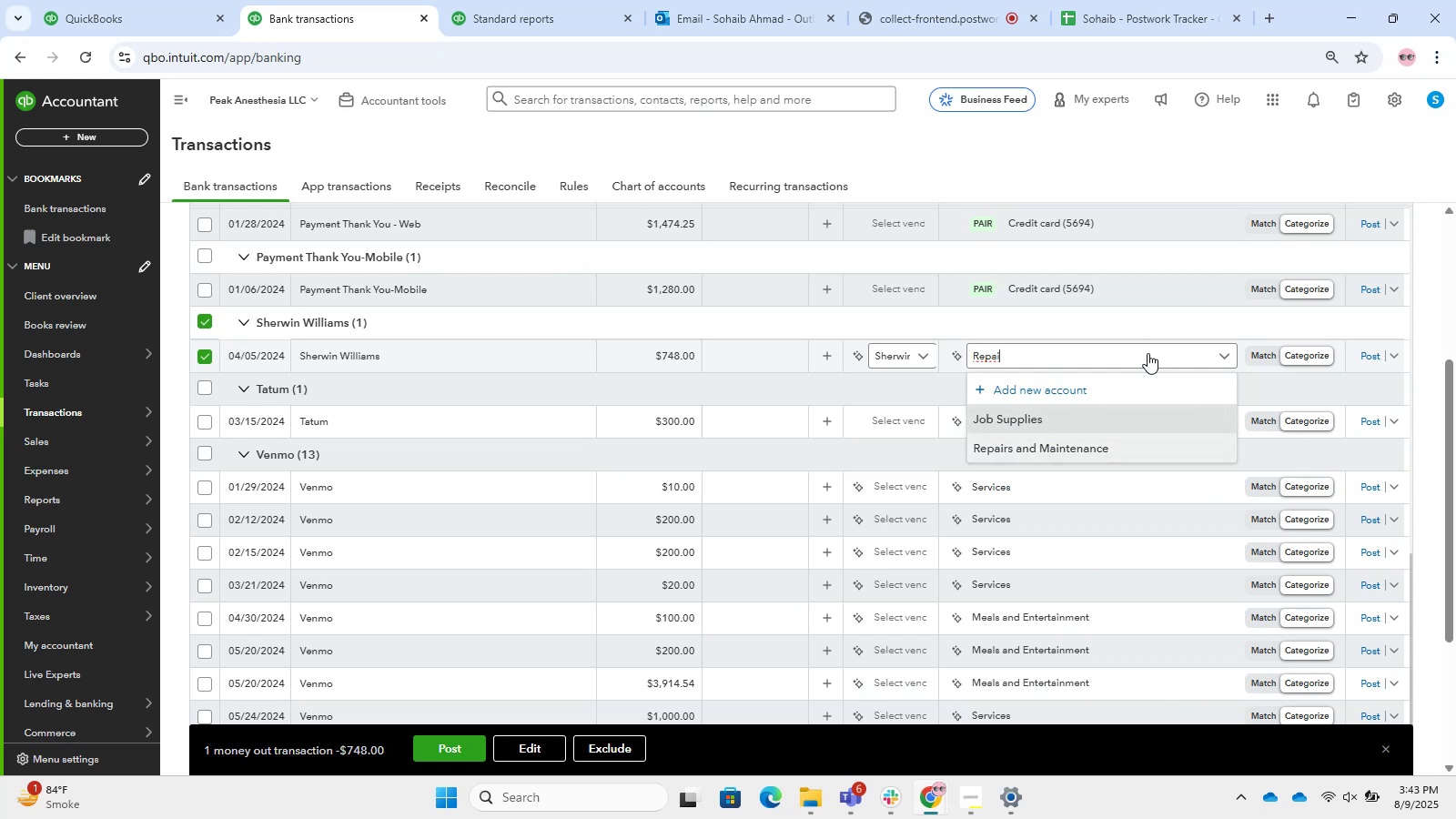 
key(ArrowDown)
 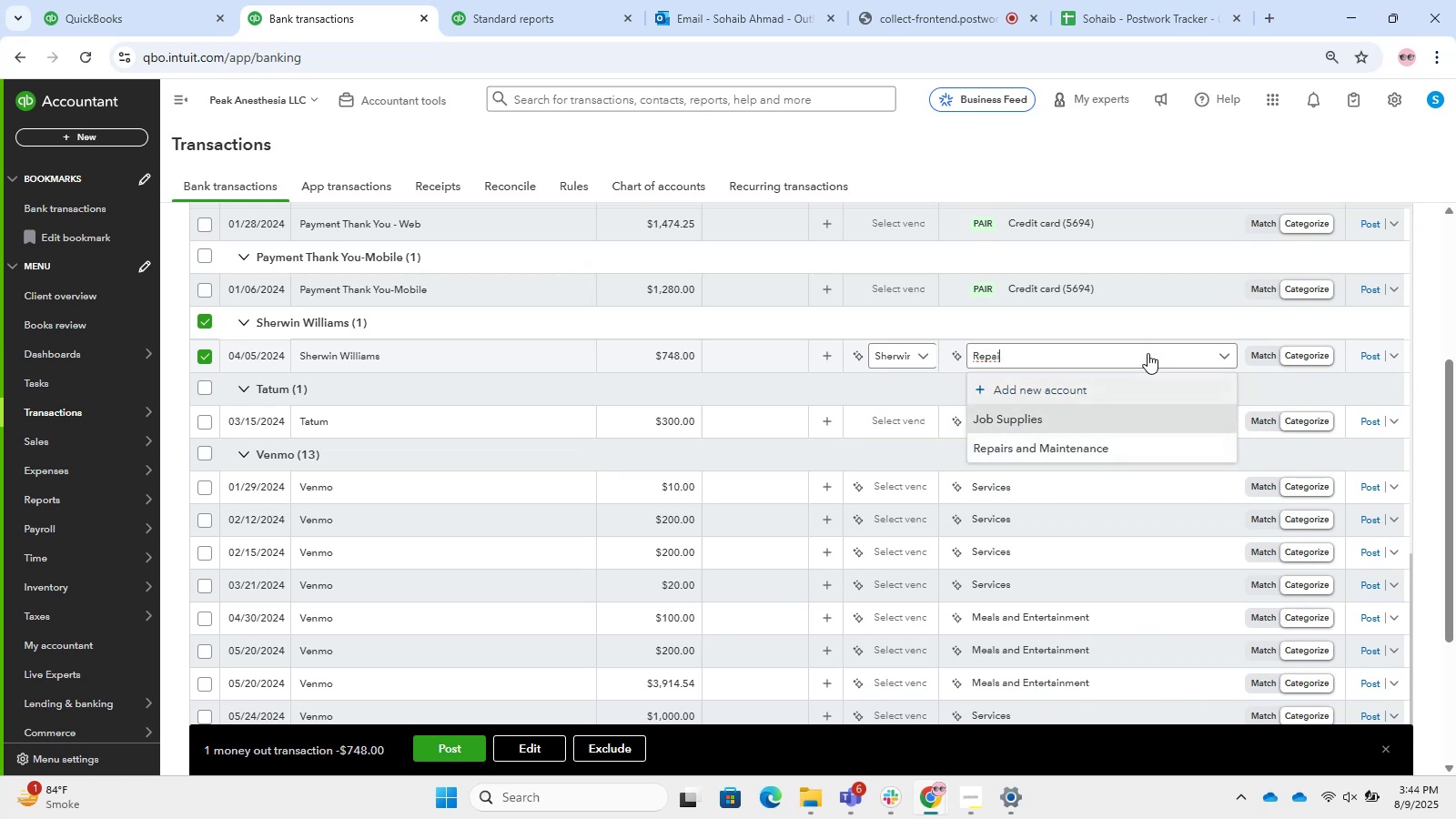 
key(ArrowDown)
 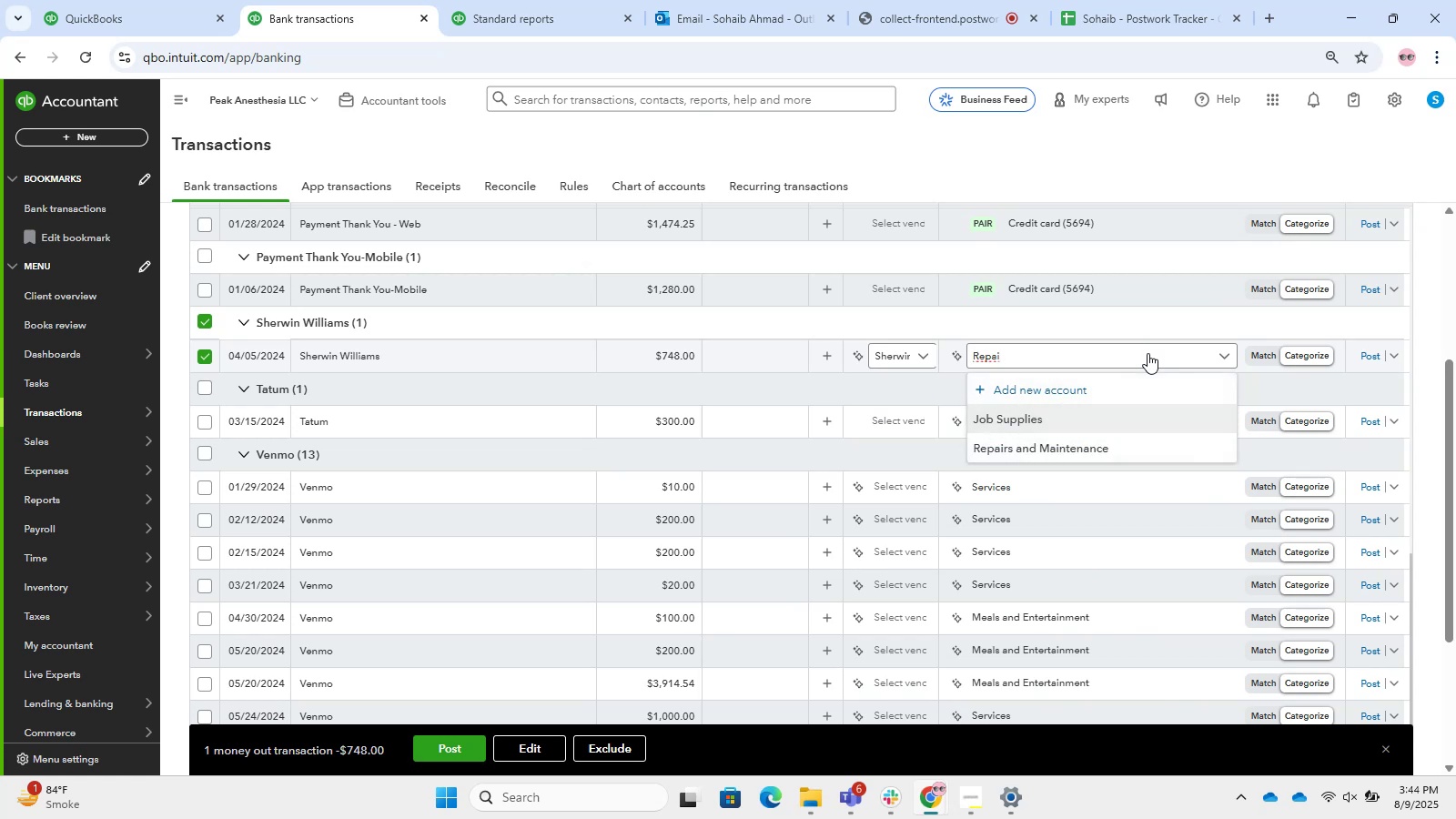 
key(ArrowDown)
 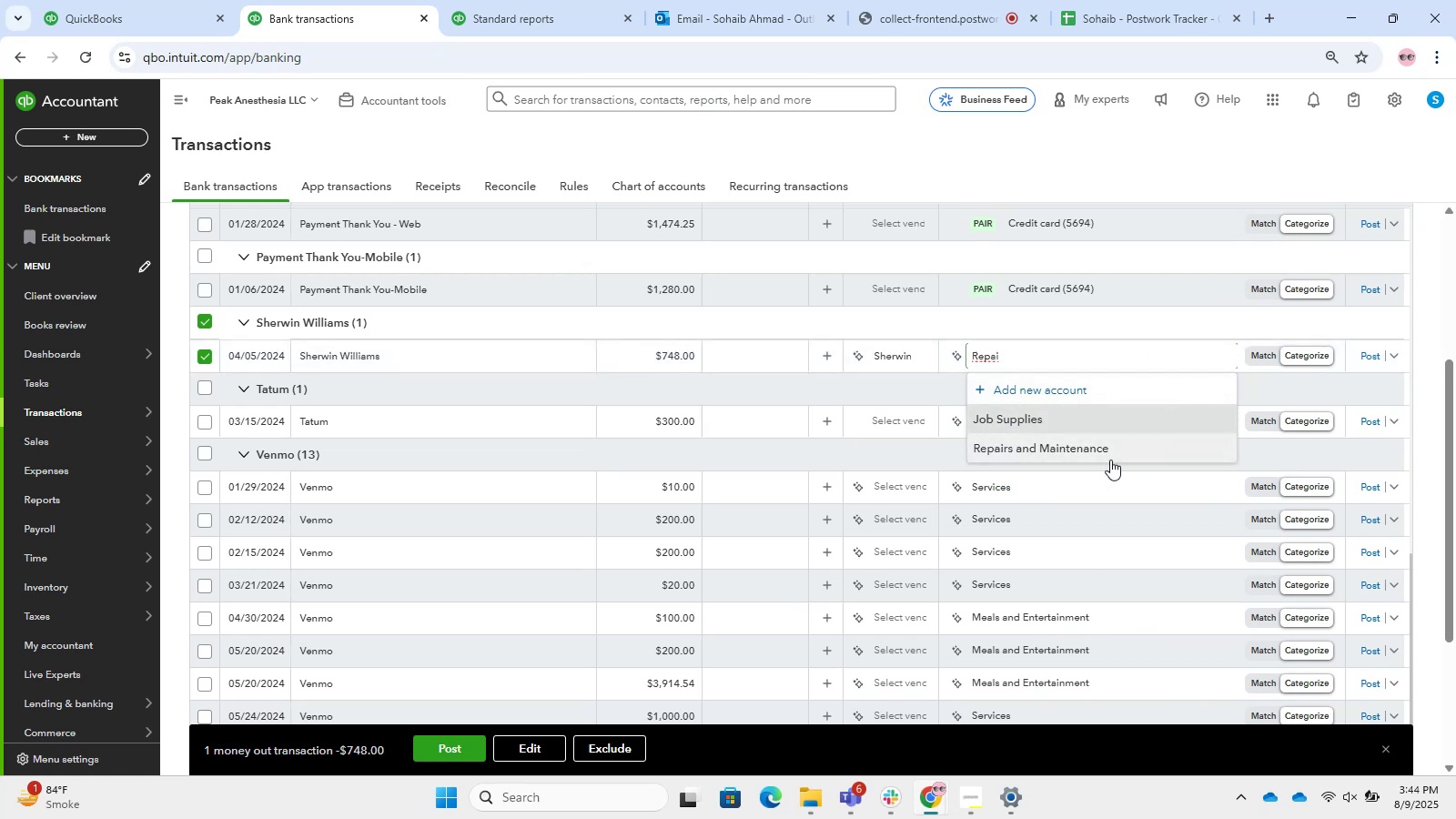 
left_click([1101, 451])
 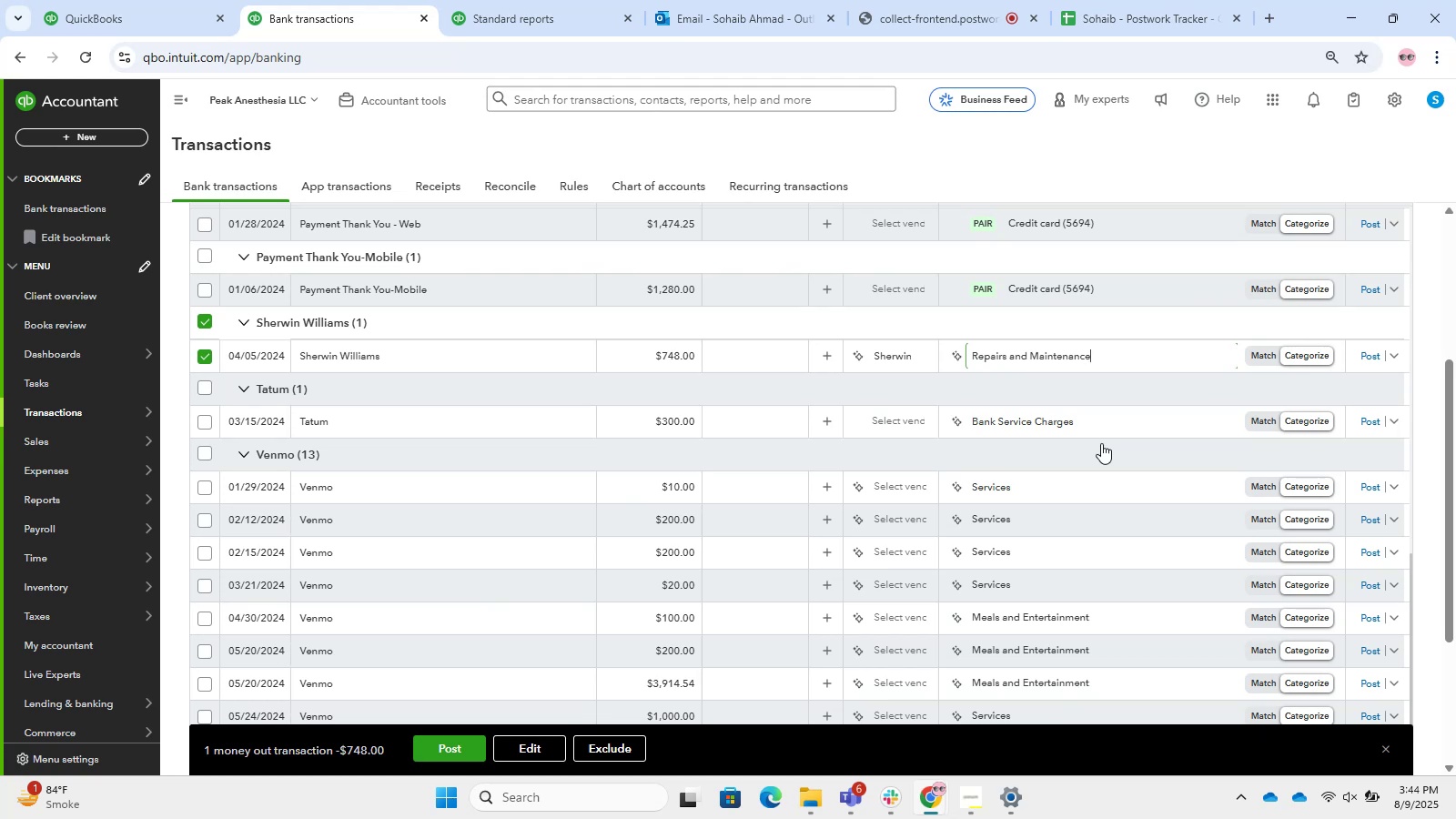 
wait(10.66)
 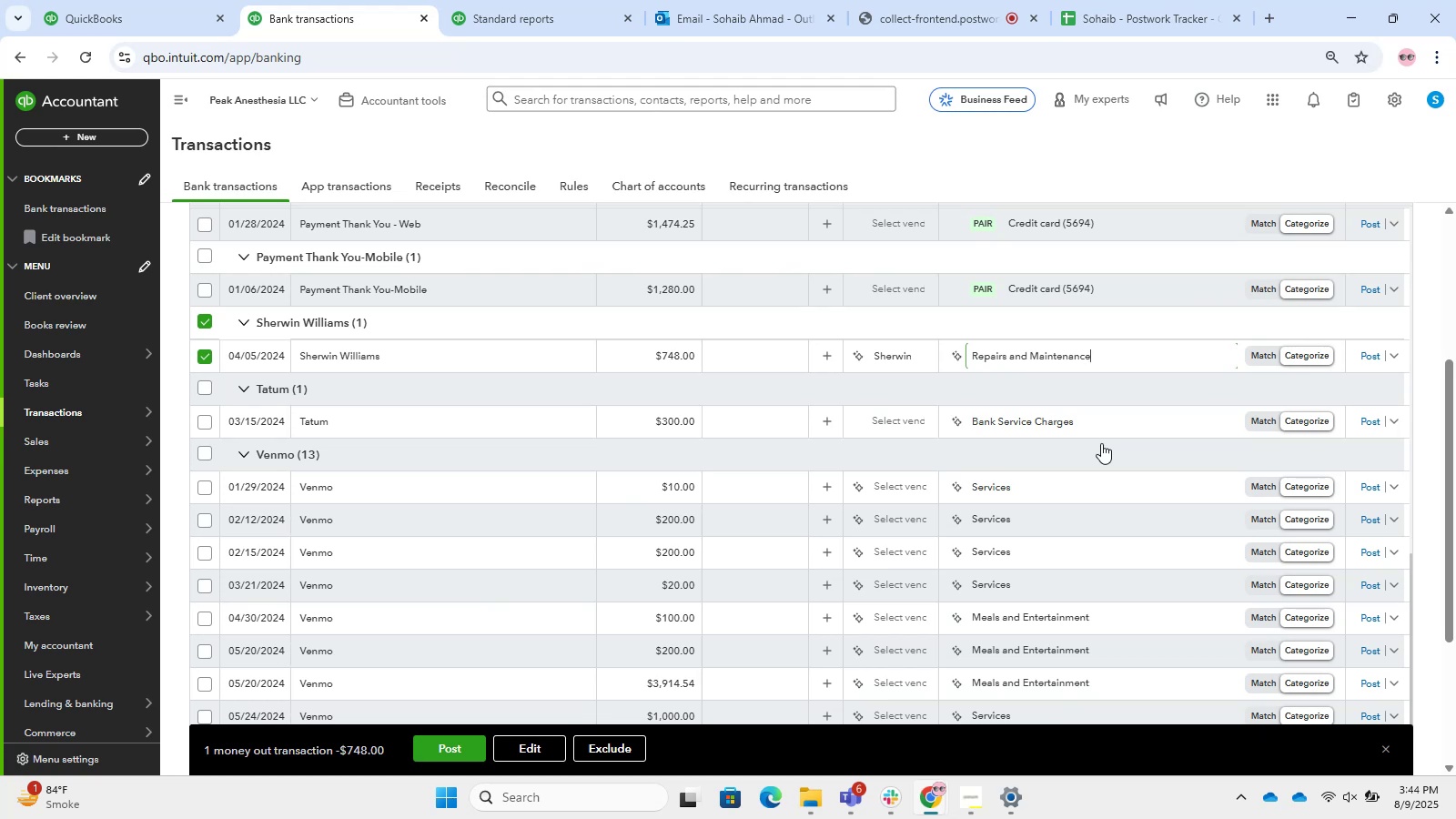 
left_click([1377, 354])
 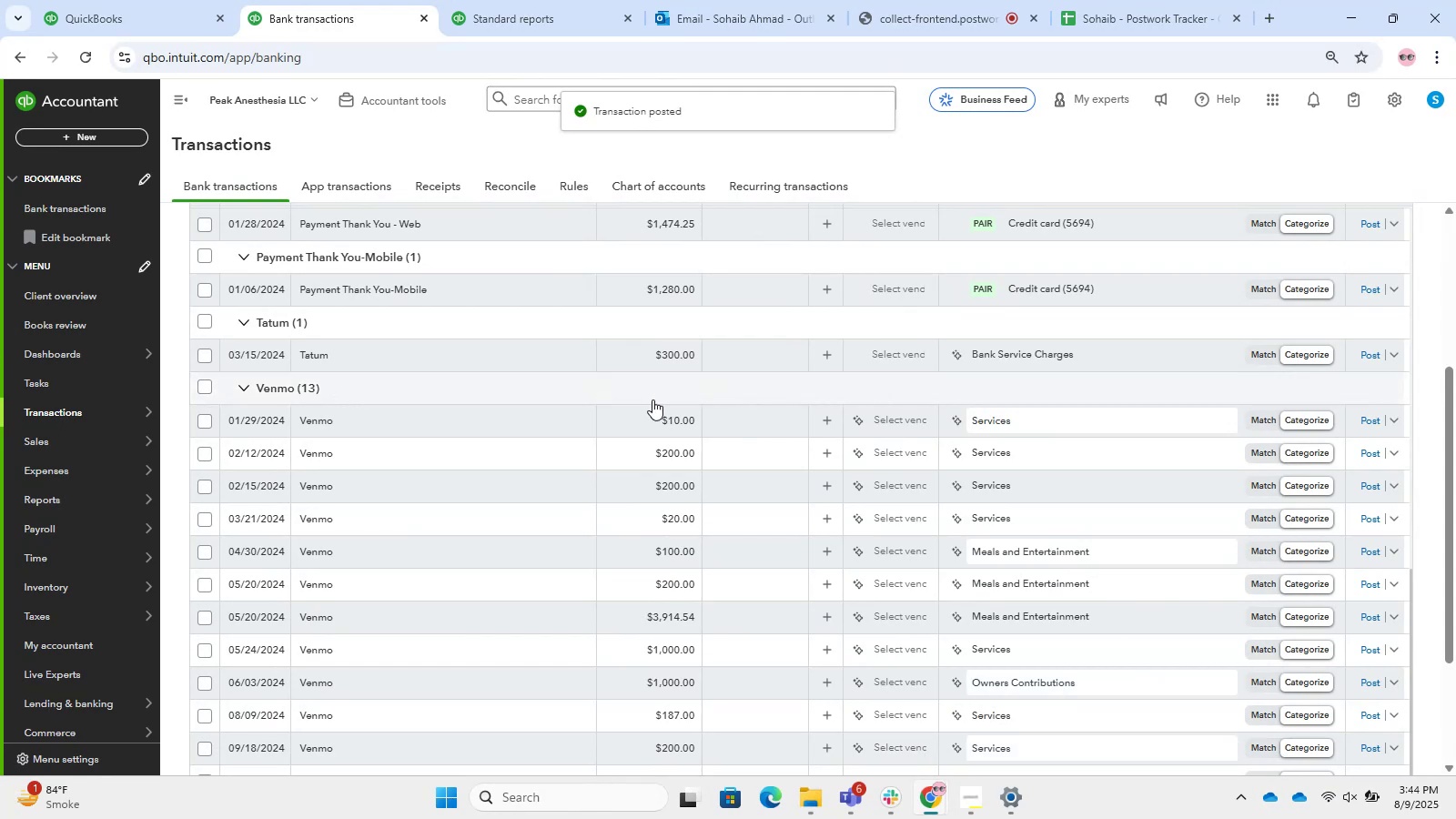 
wait(6.33)
 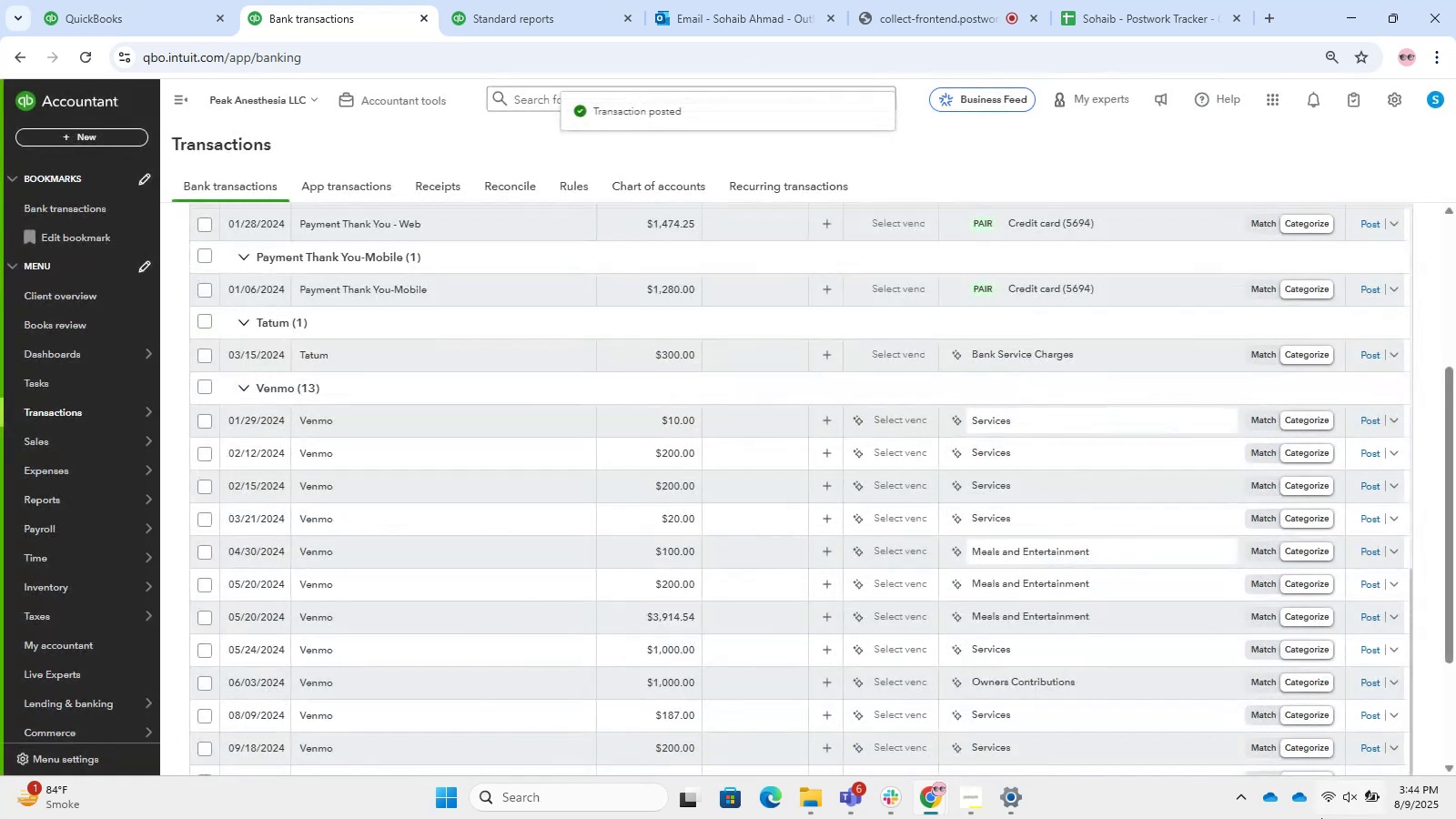 
left_click([203, 389])
 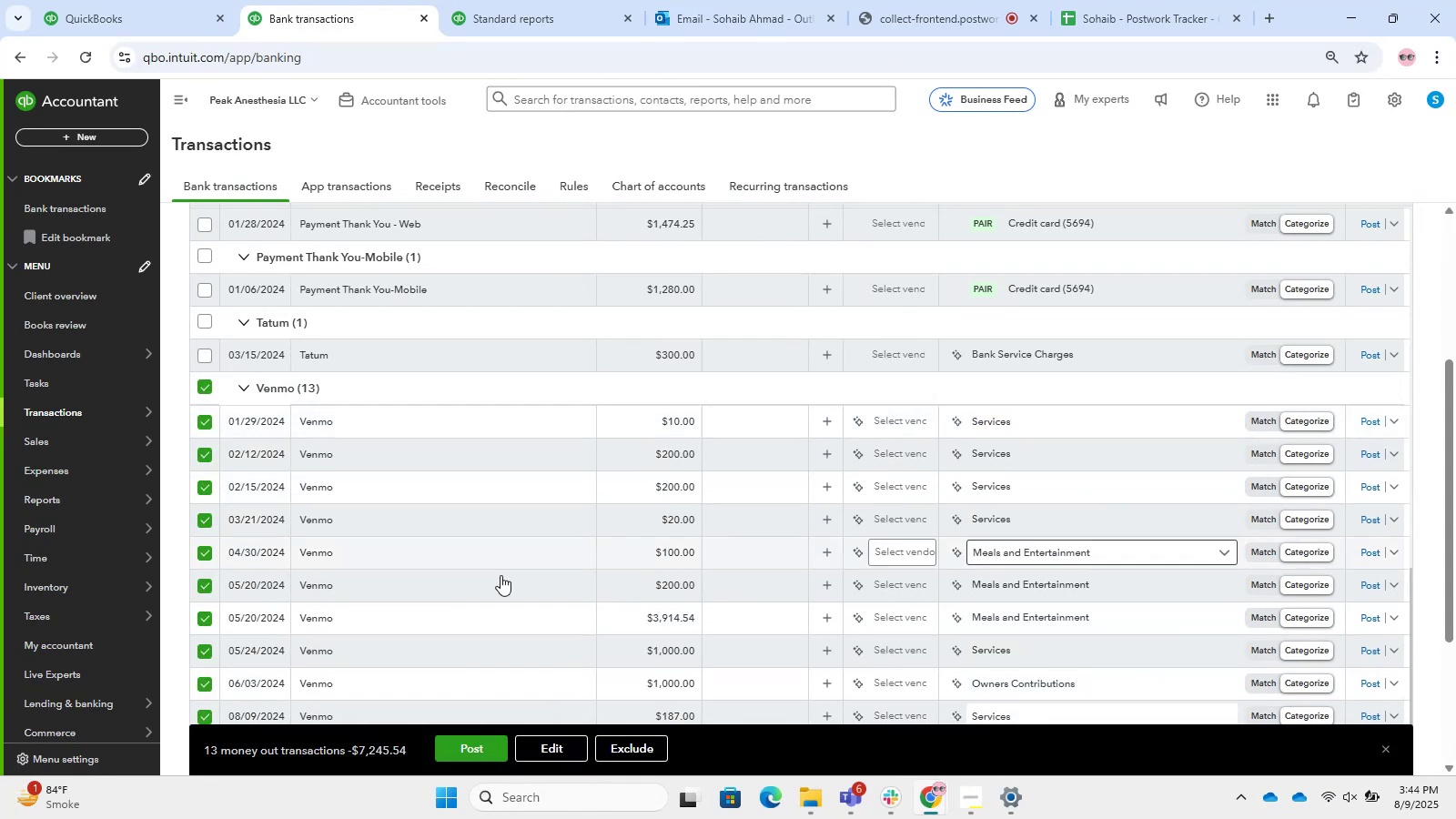 
scroll: coordinate [564, 699], scroll_direction: down, amount: 5.0
 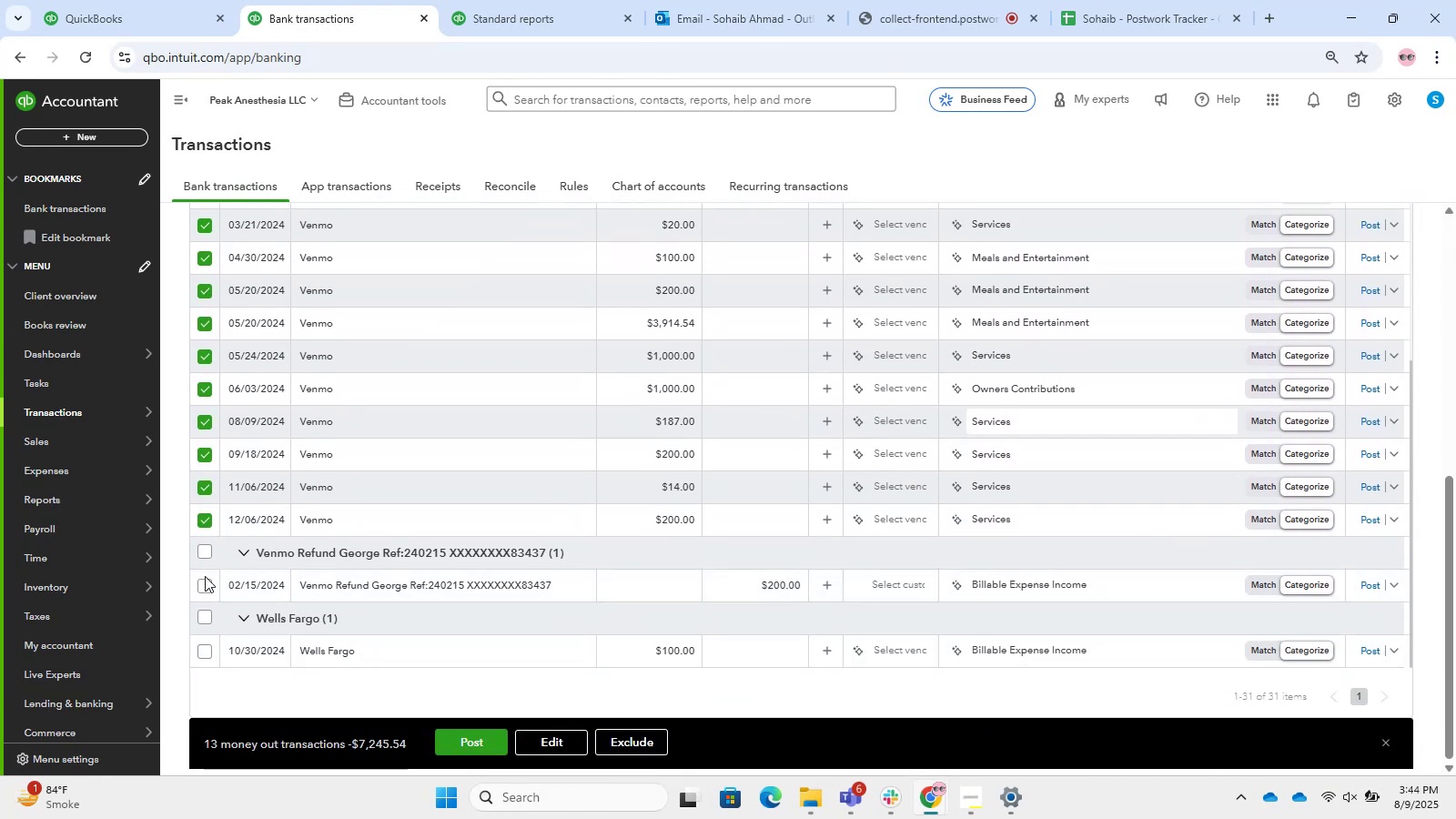 
left_click([202, 546])
 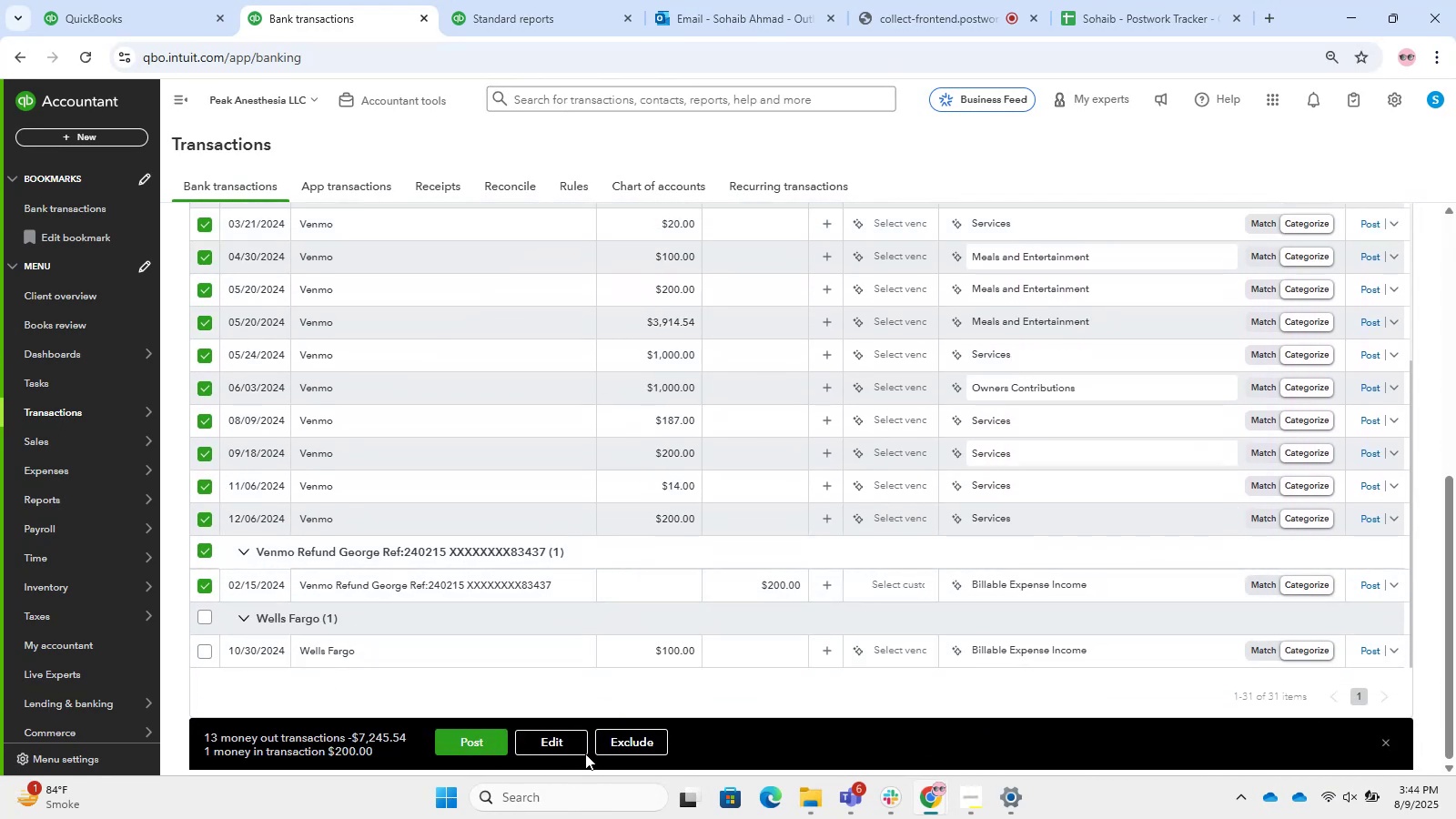 
left_click([566, 732])
 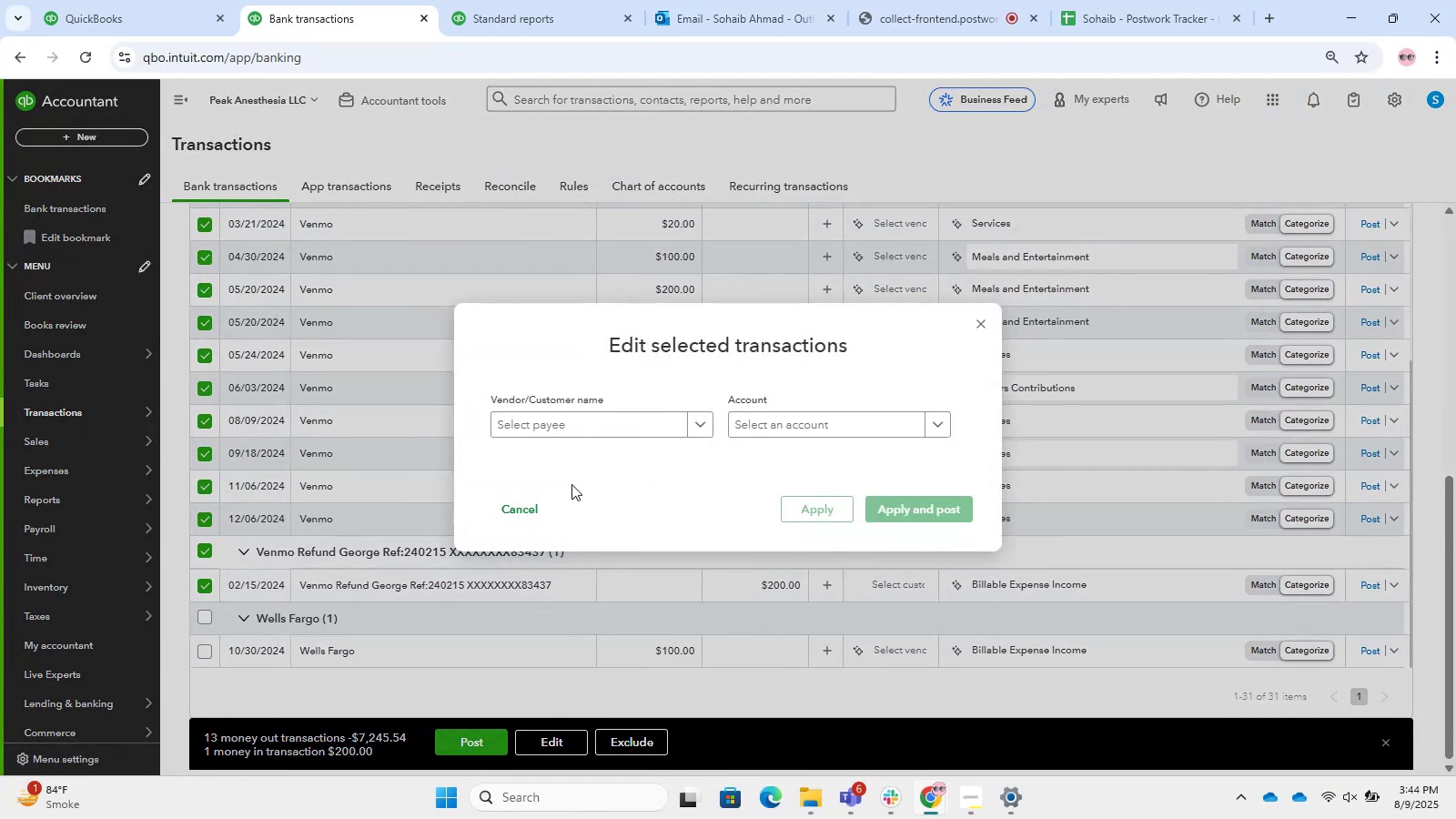 
left_click([577, 435])
 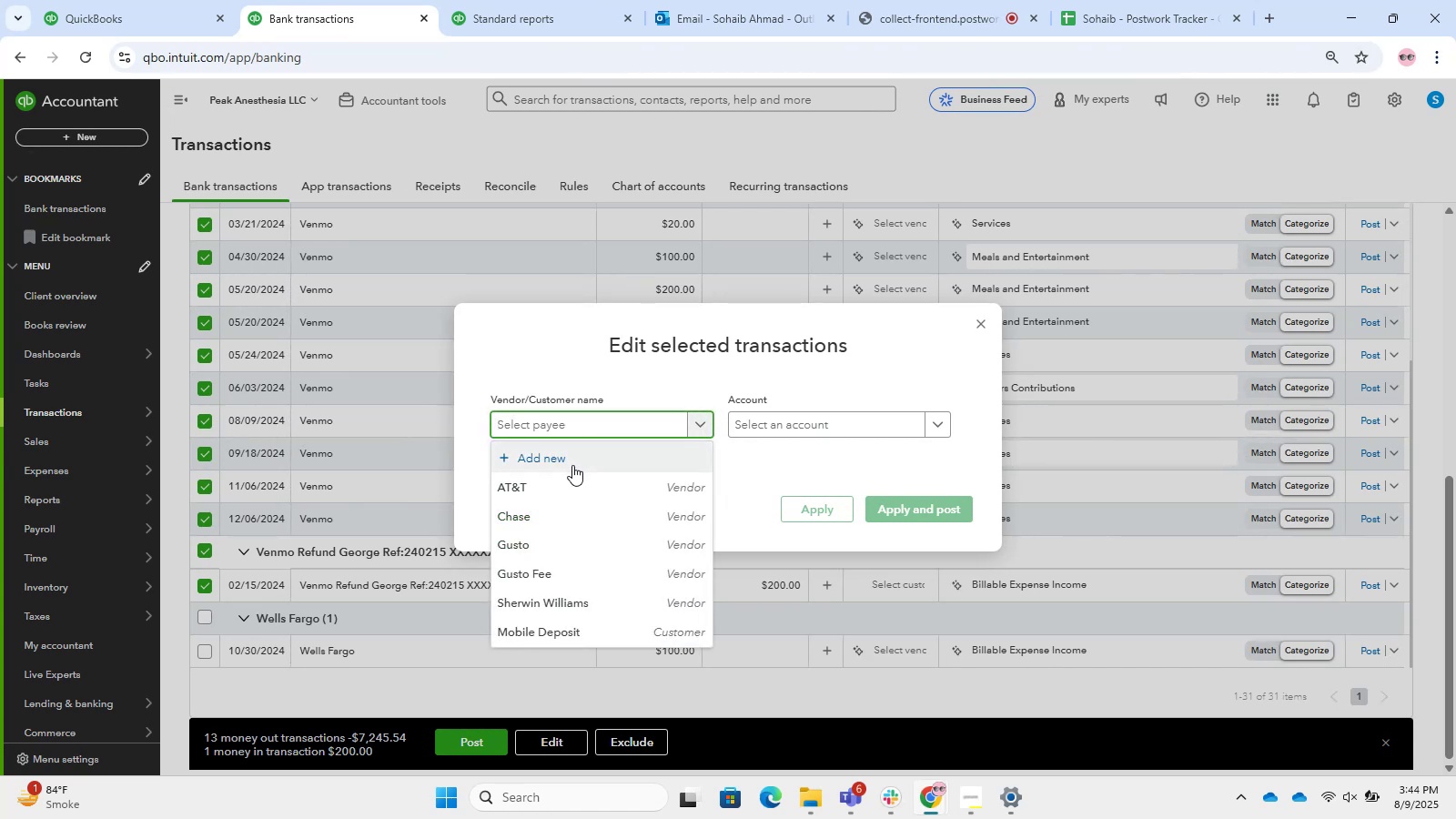 
left_click([572, 465])
 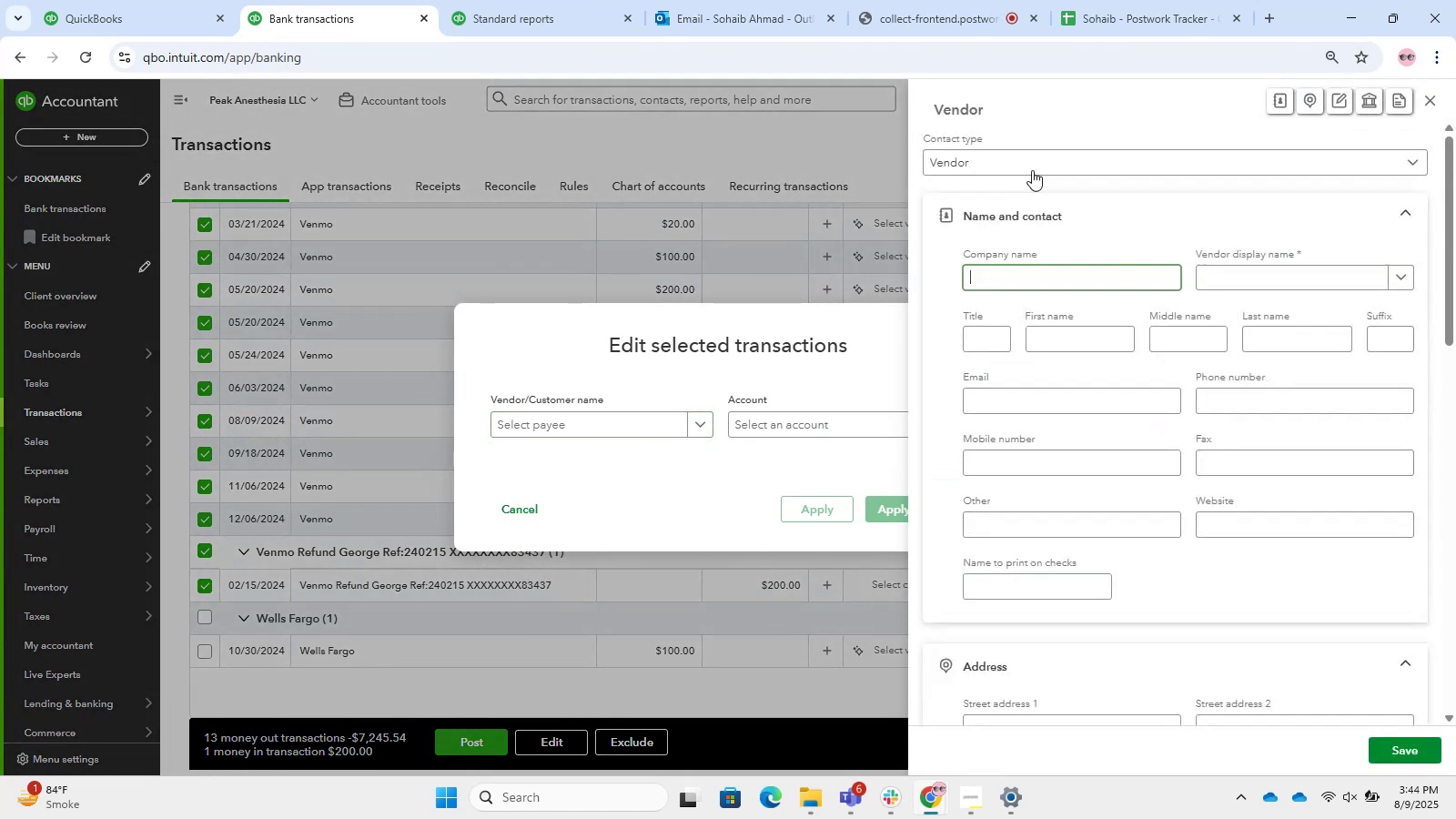 
left_click([1037, 166])
 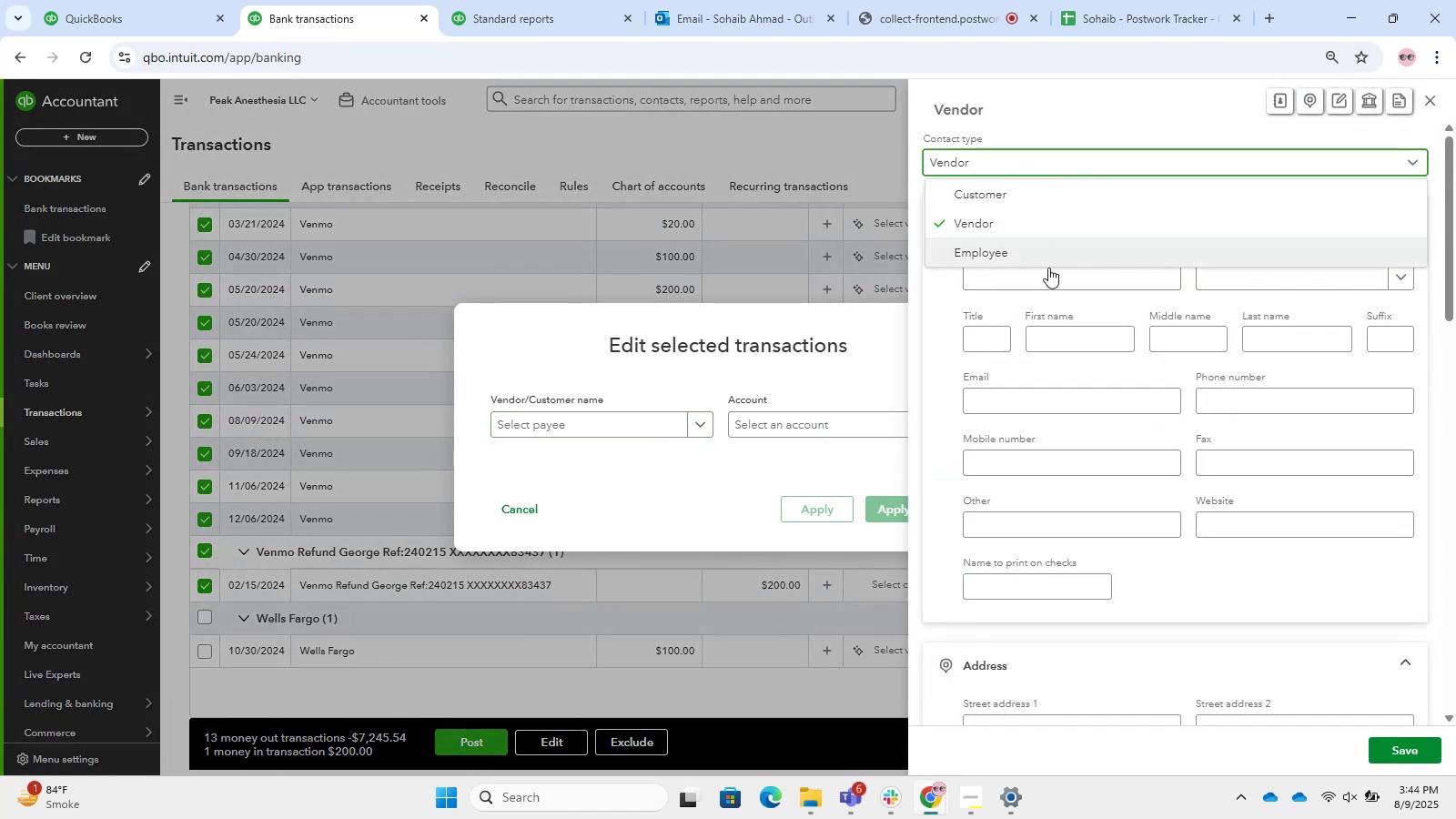 
left_click([1052, 286])
 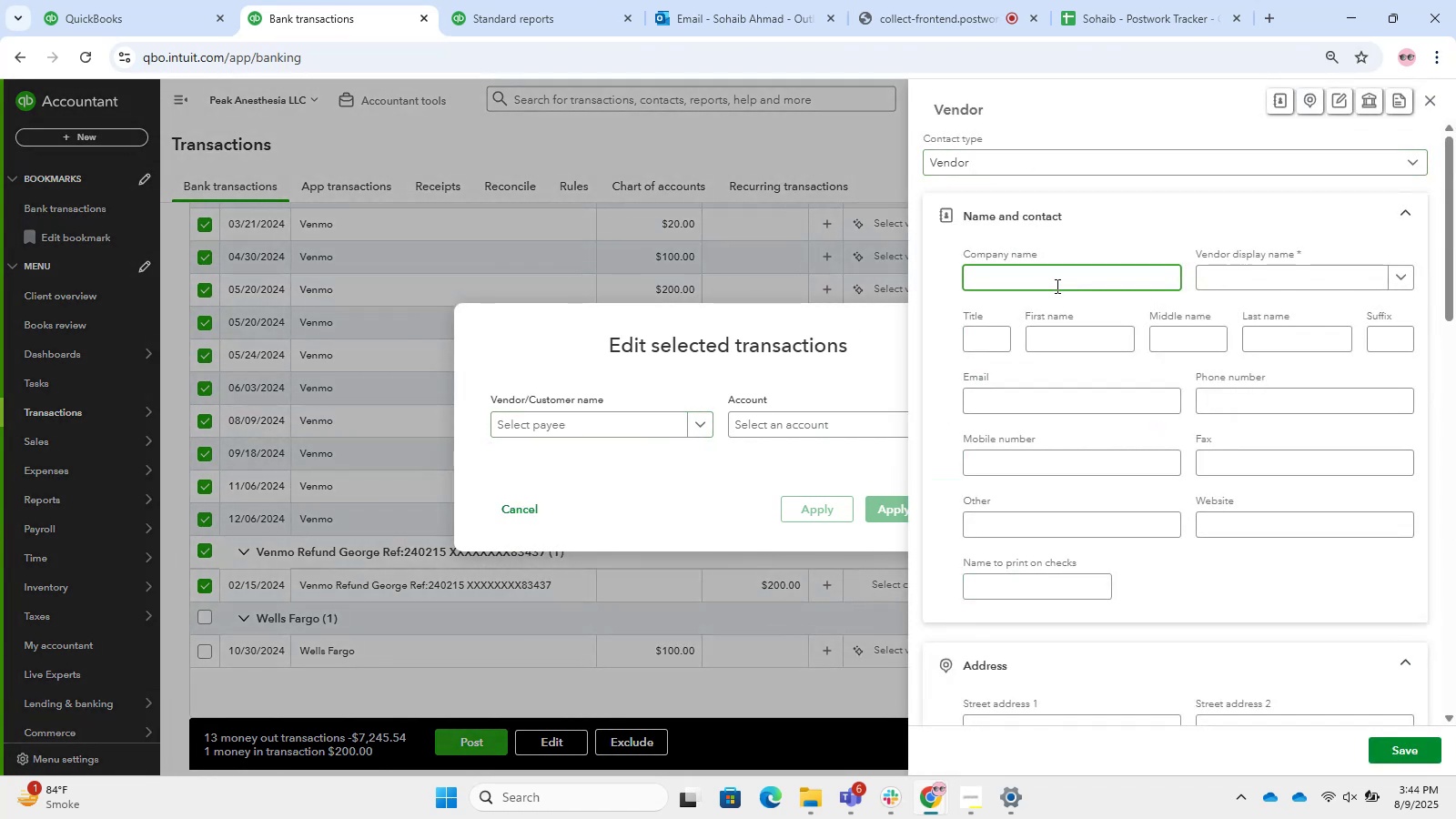 
type(Venmo)
 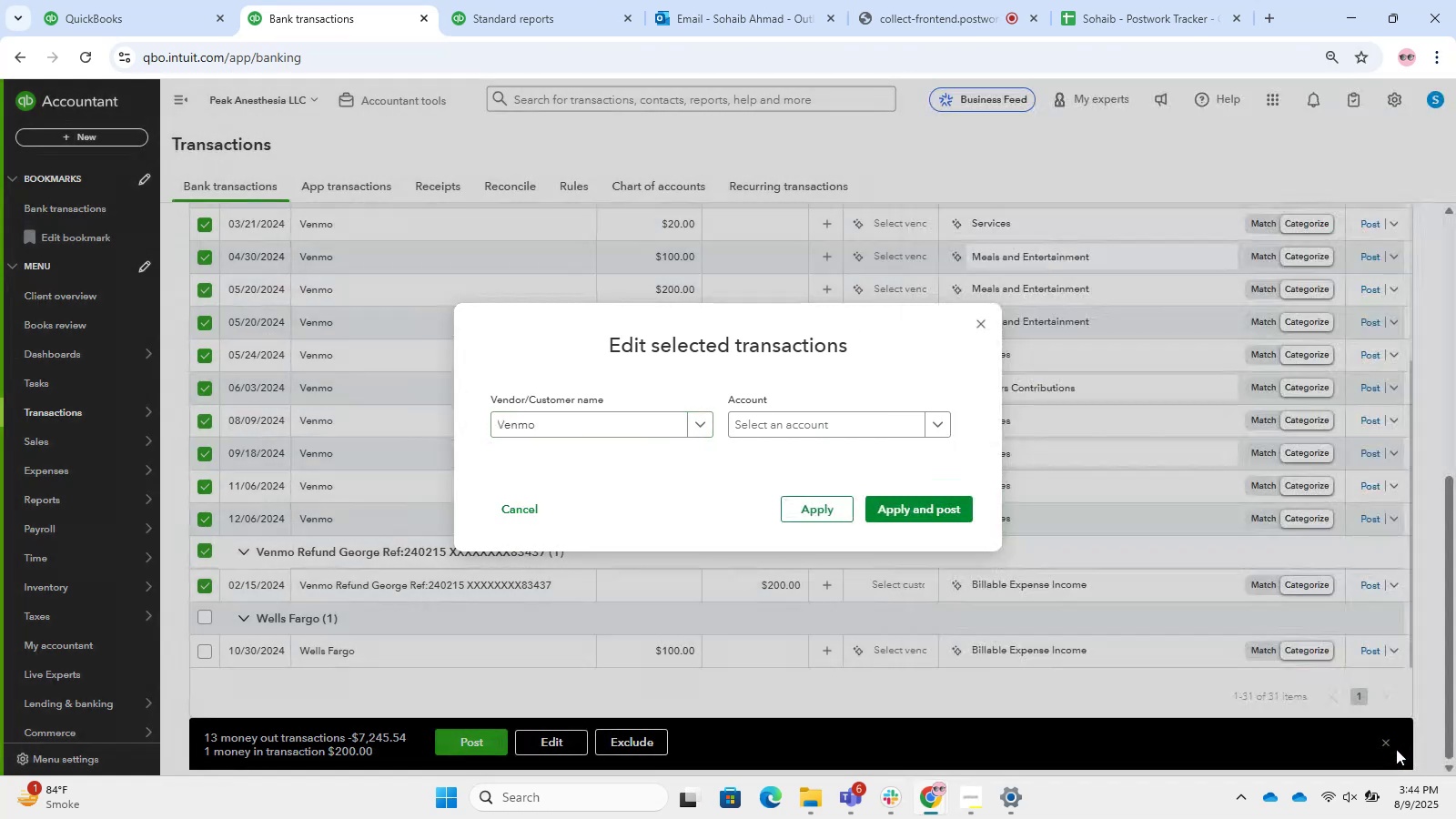 
wait(5.18)
 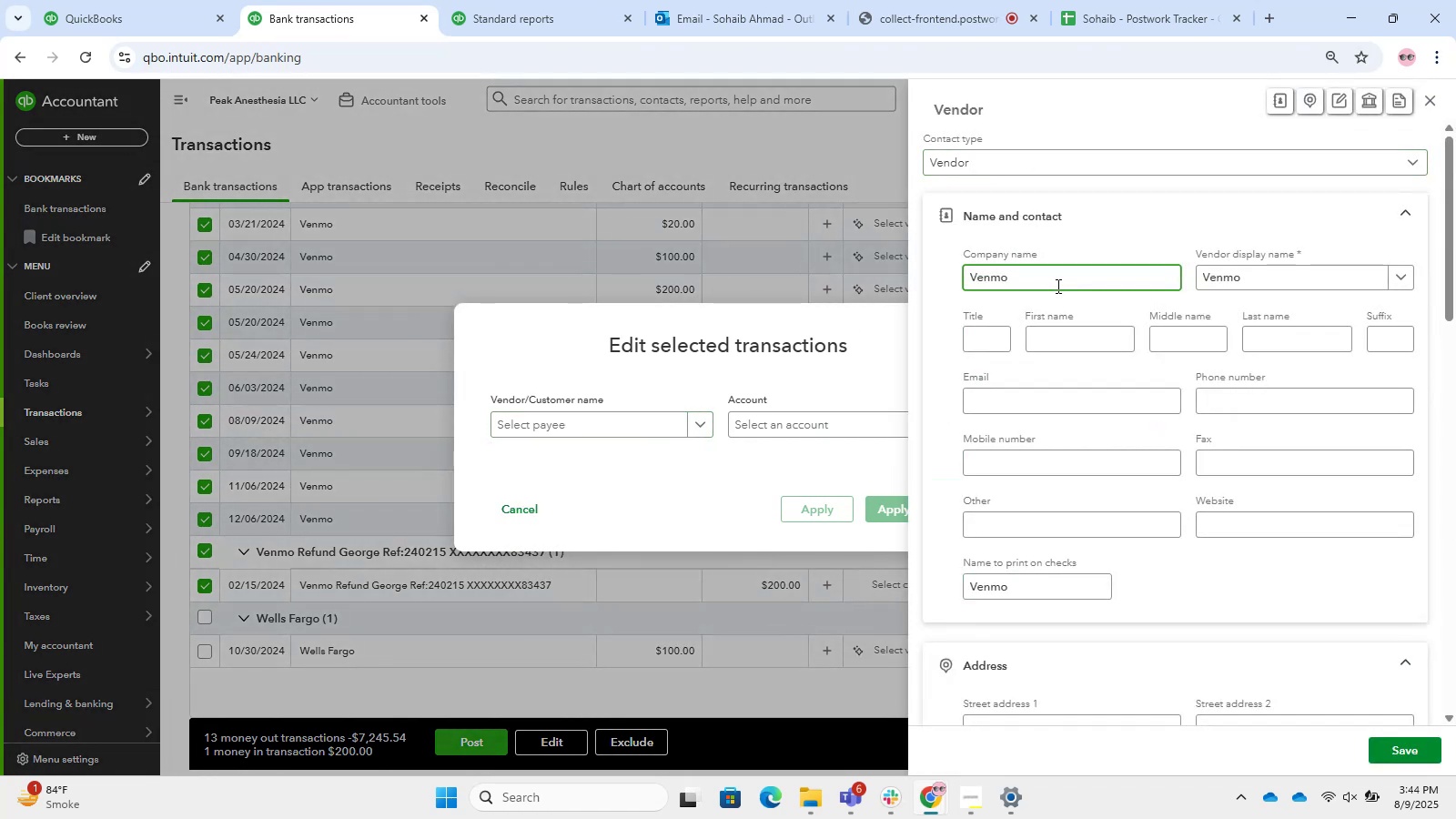 
left_click([849, 420])
 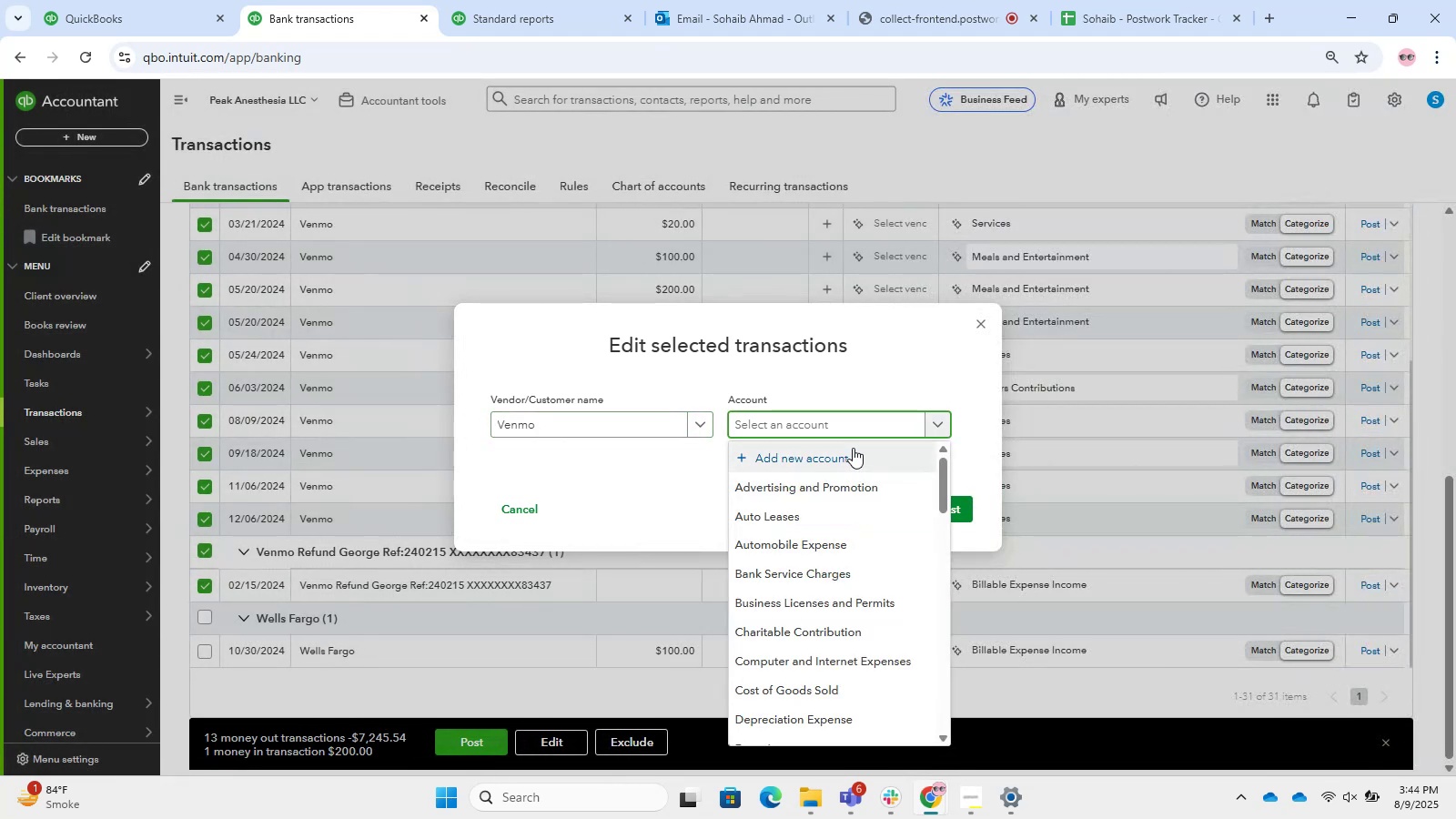 
type(owner)
 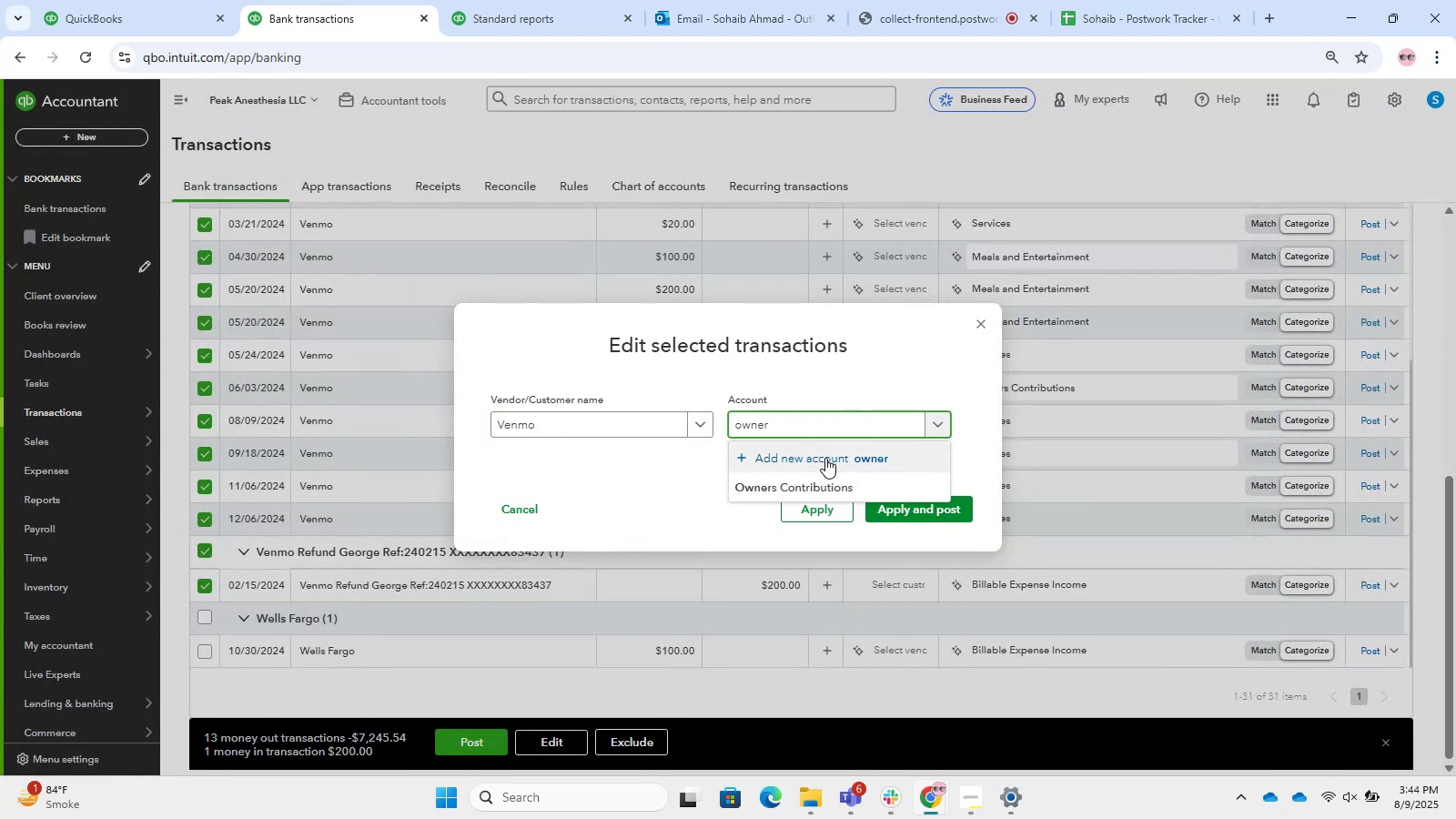 
left_click([825, 458])
 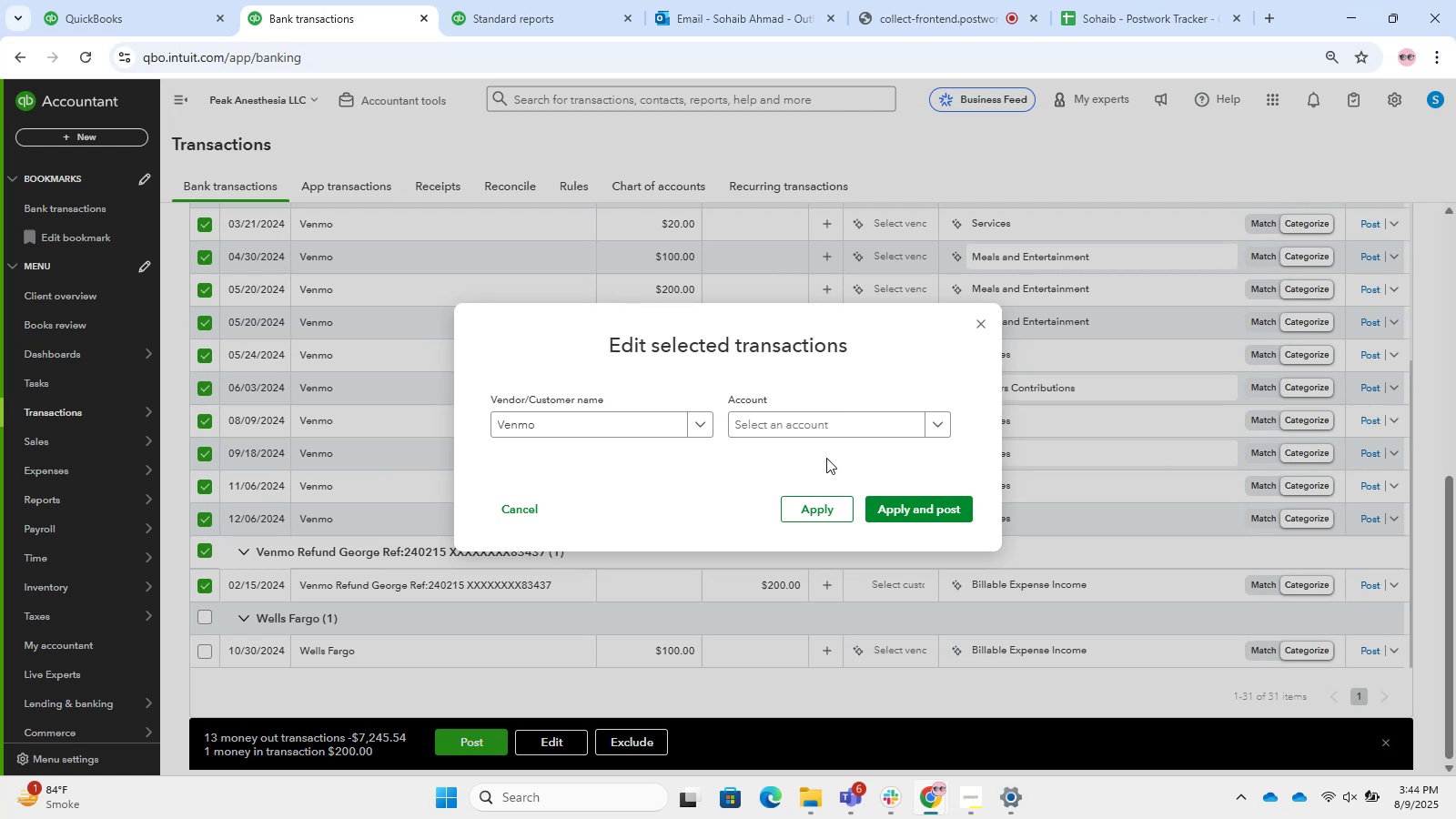 
wait(5.26)
 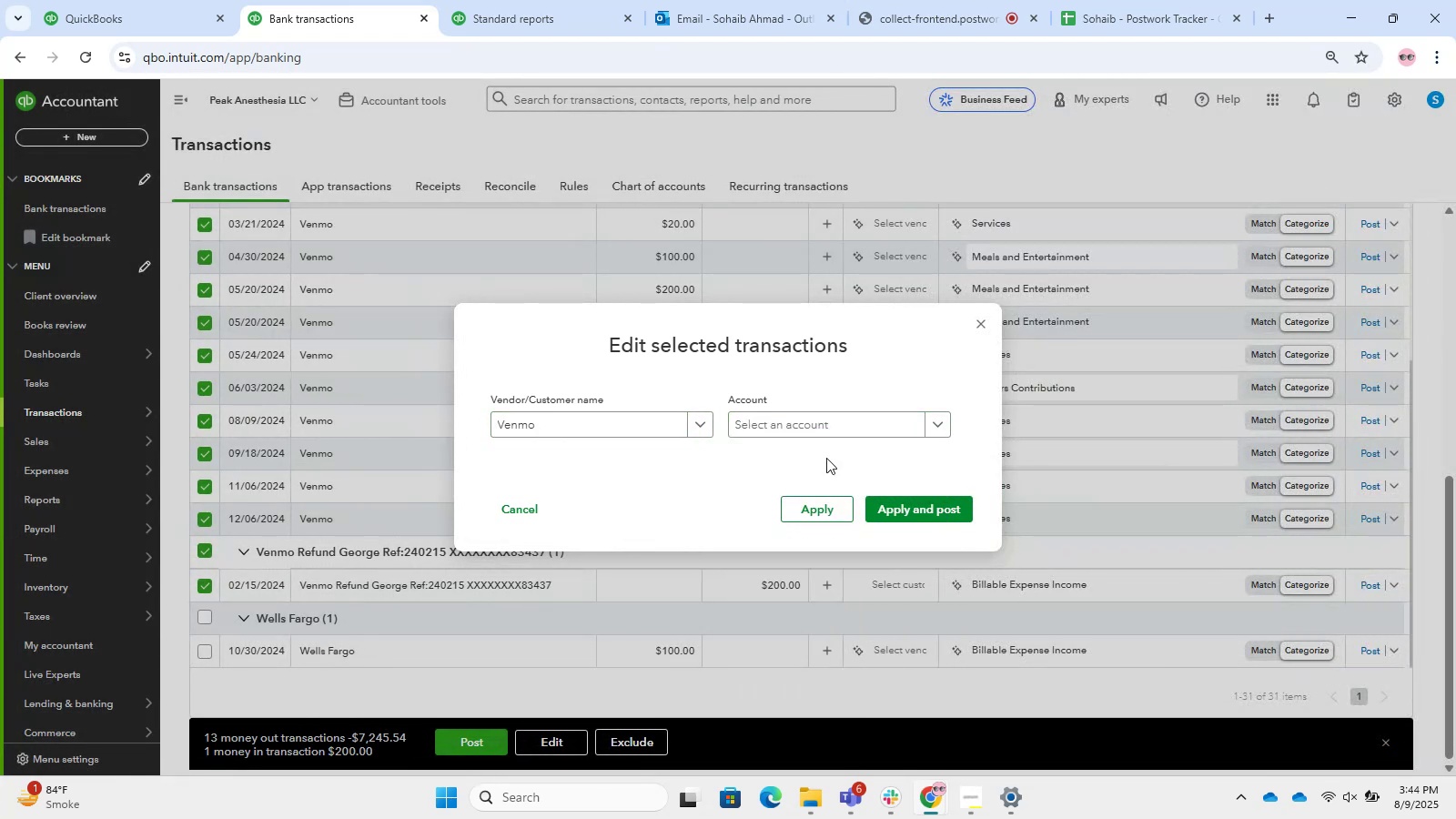 
left_click([890, 433])
 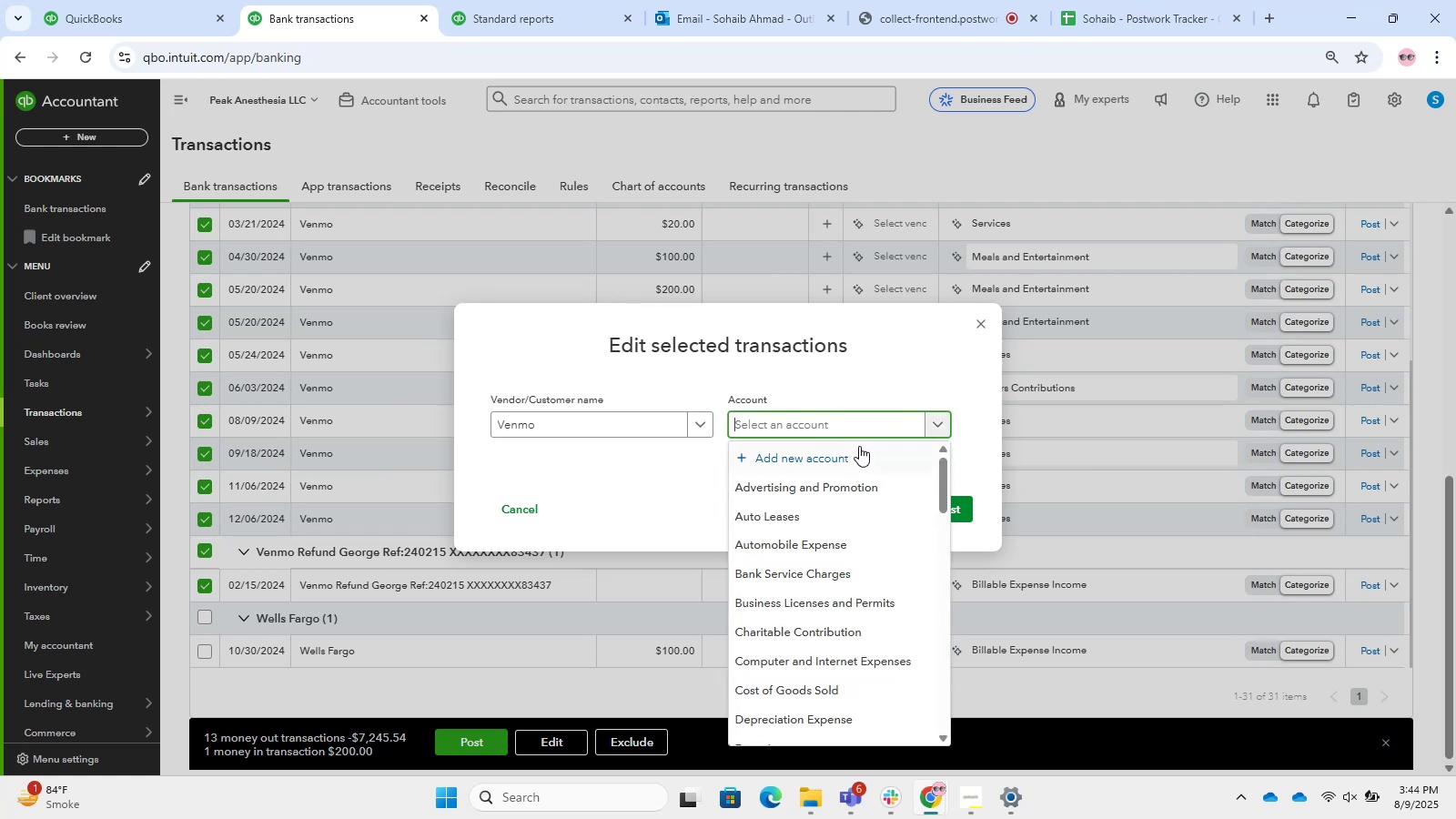 
left_click([857, 447])
 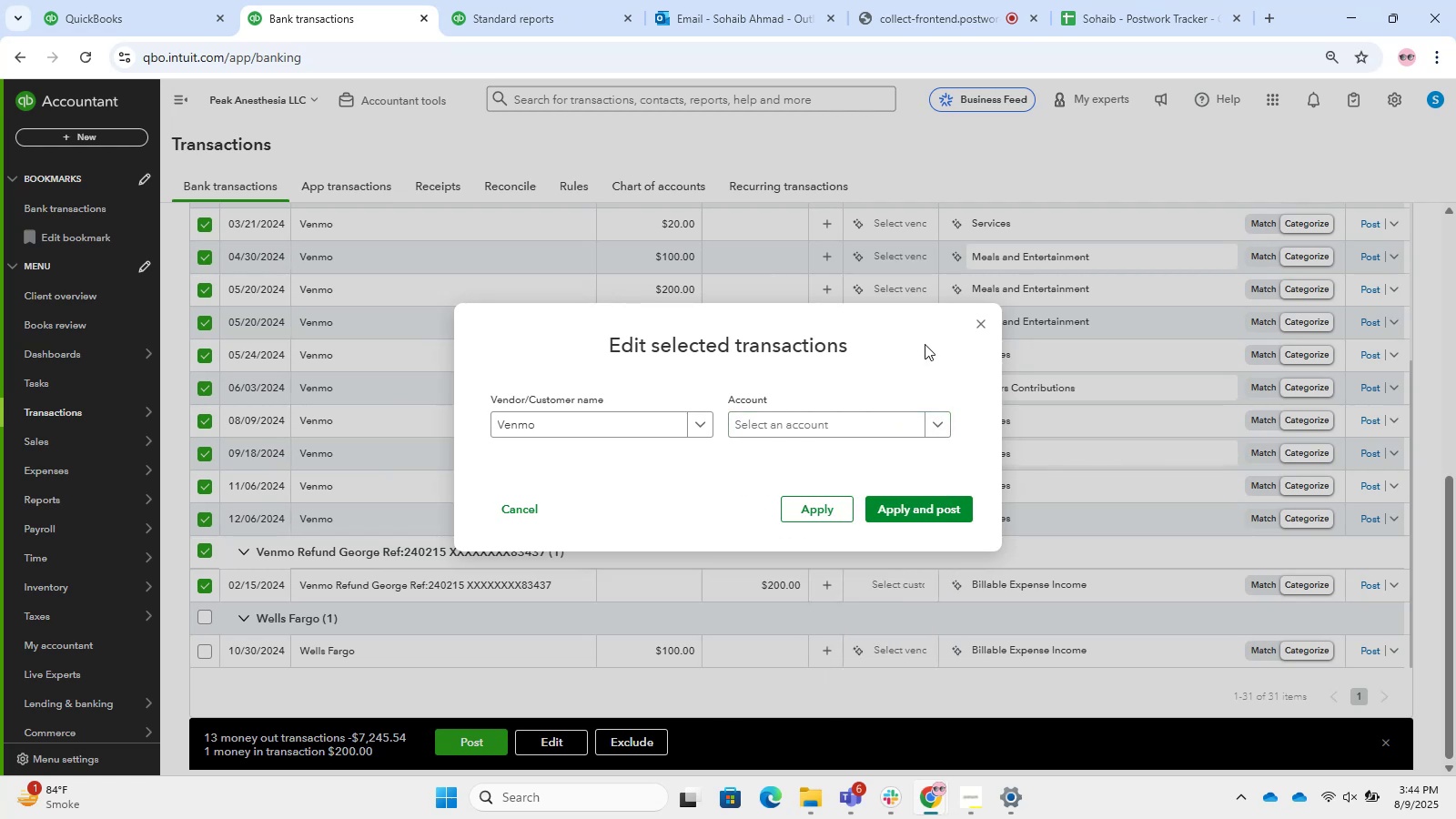 
left_click([984, 319])
 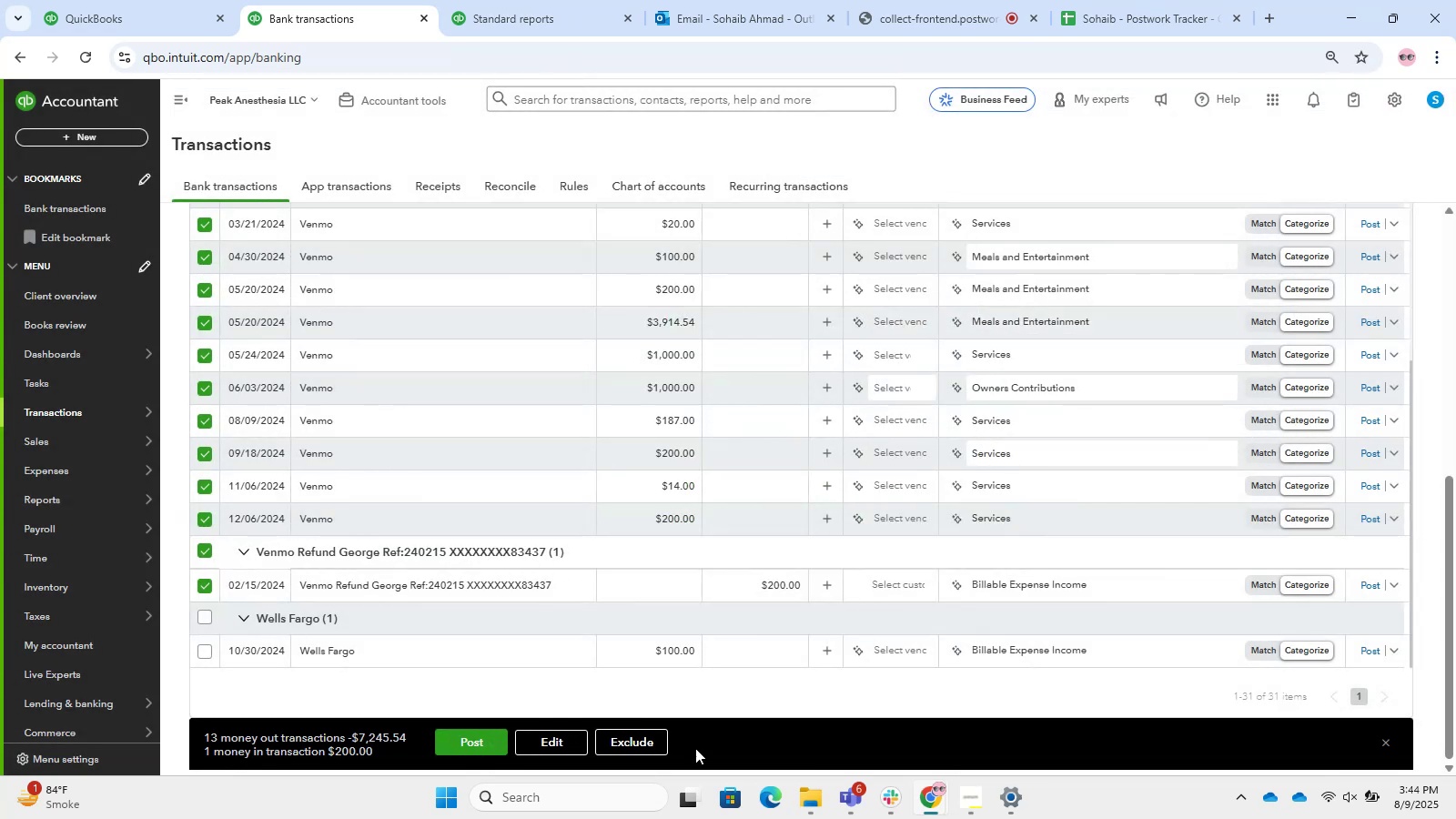 
left_click([703, 759])
 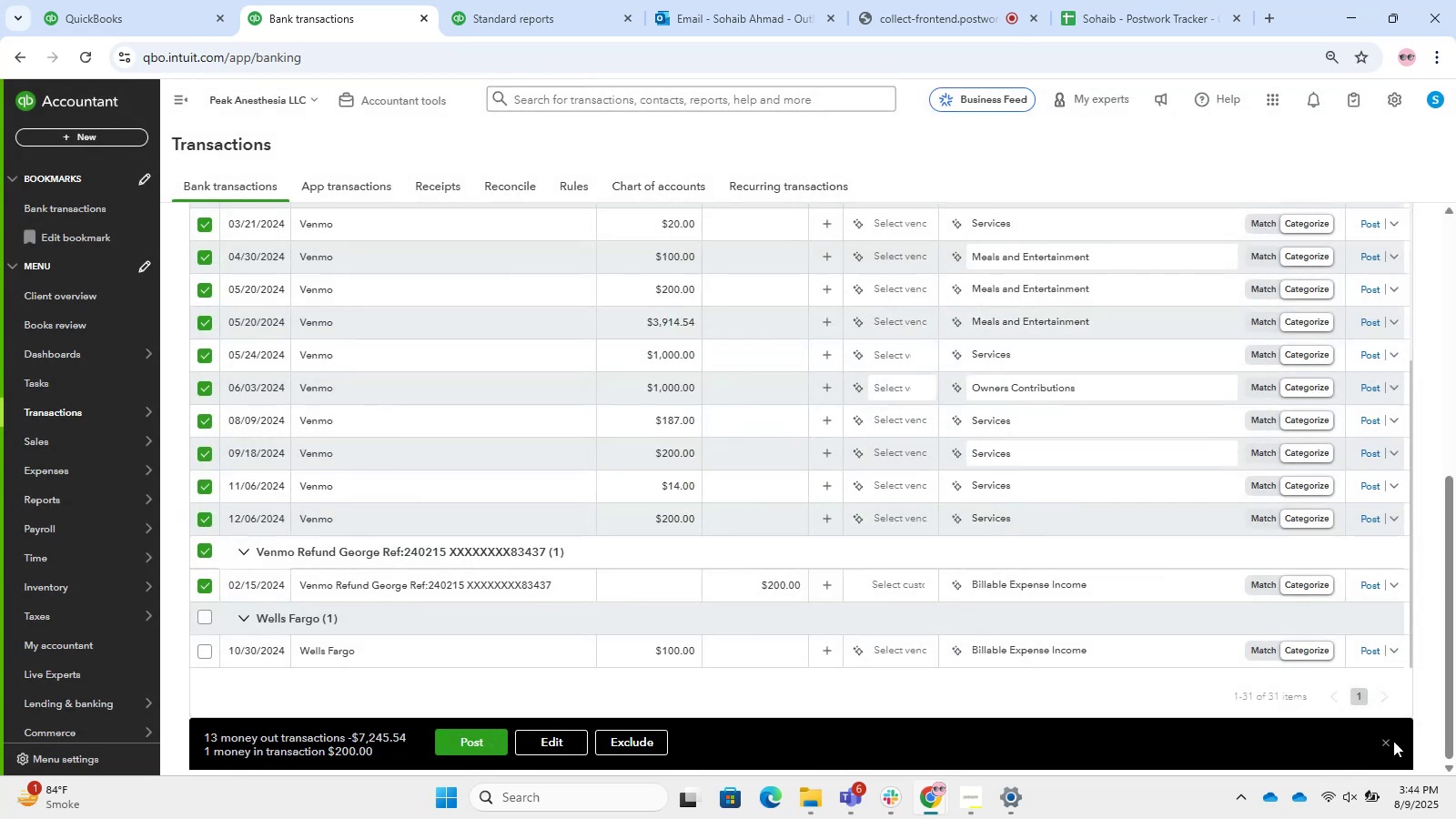 
double_click([1382, 740])
 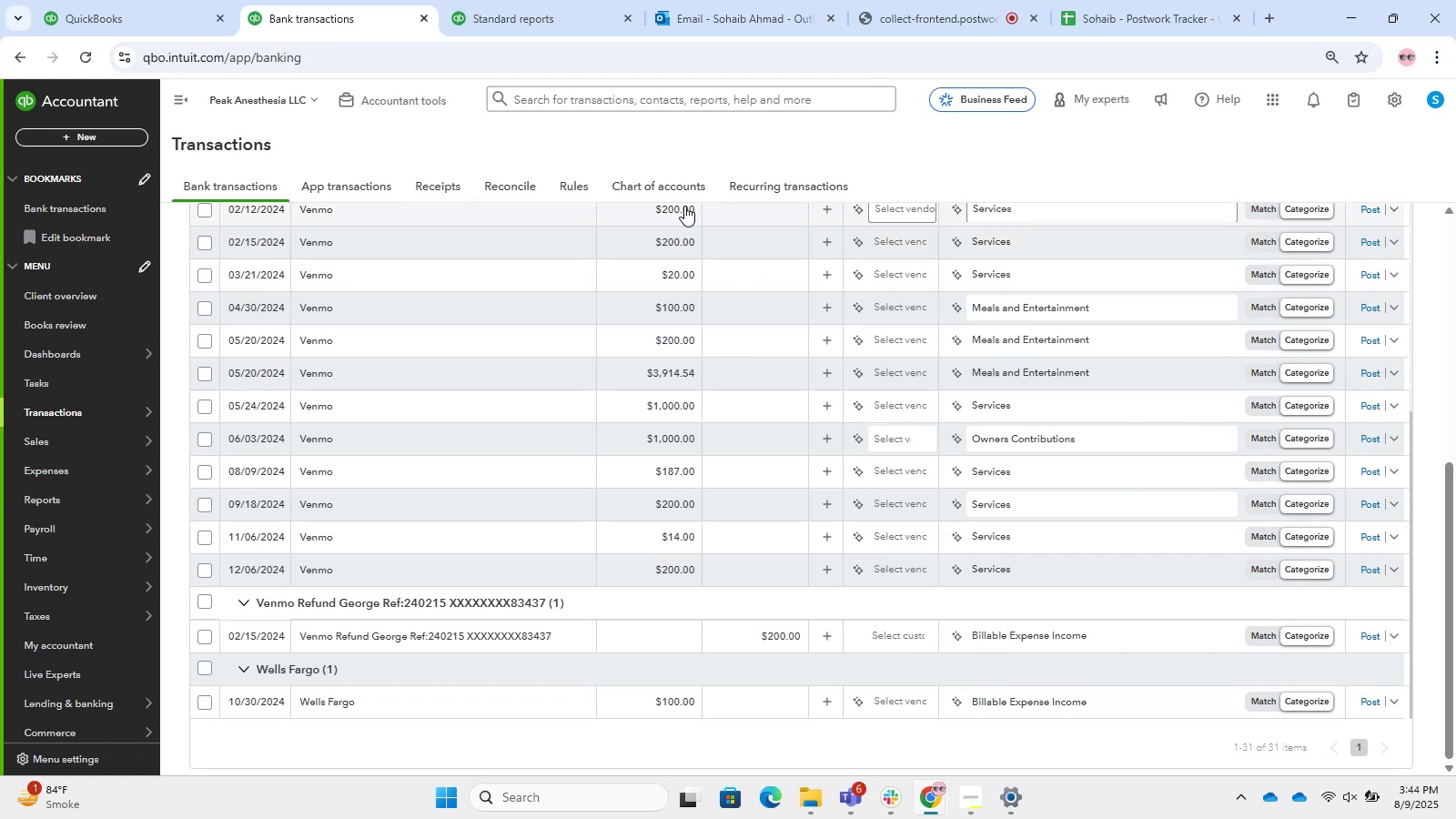 
right_click([678, 191])
 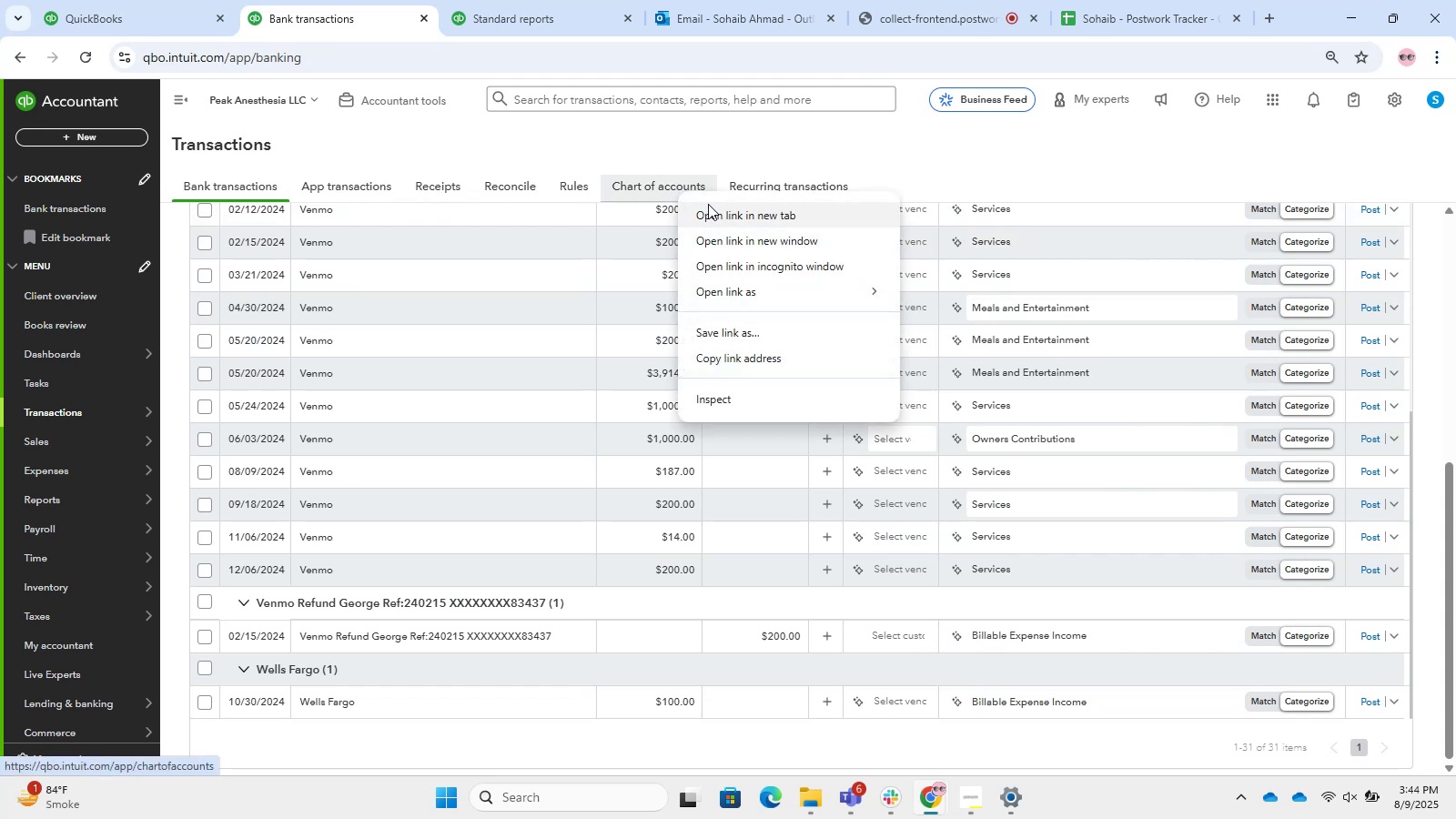 
left_click([708, 204])
 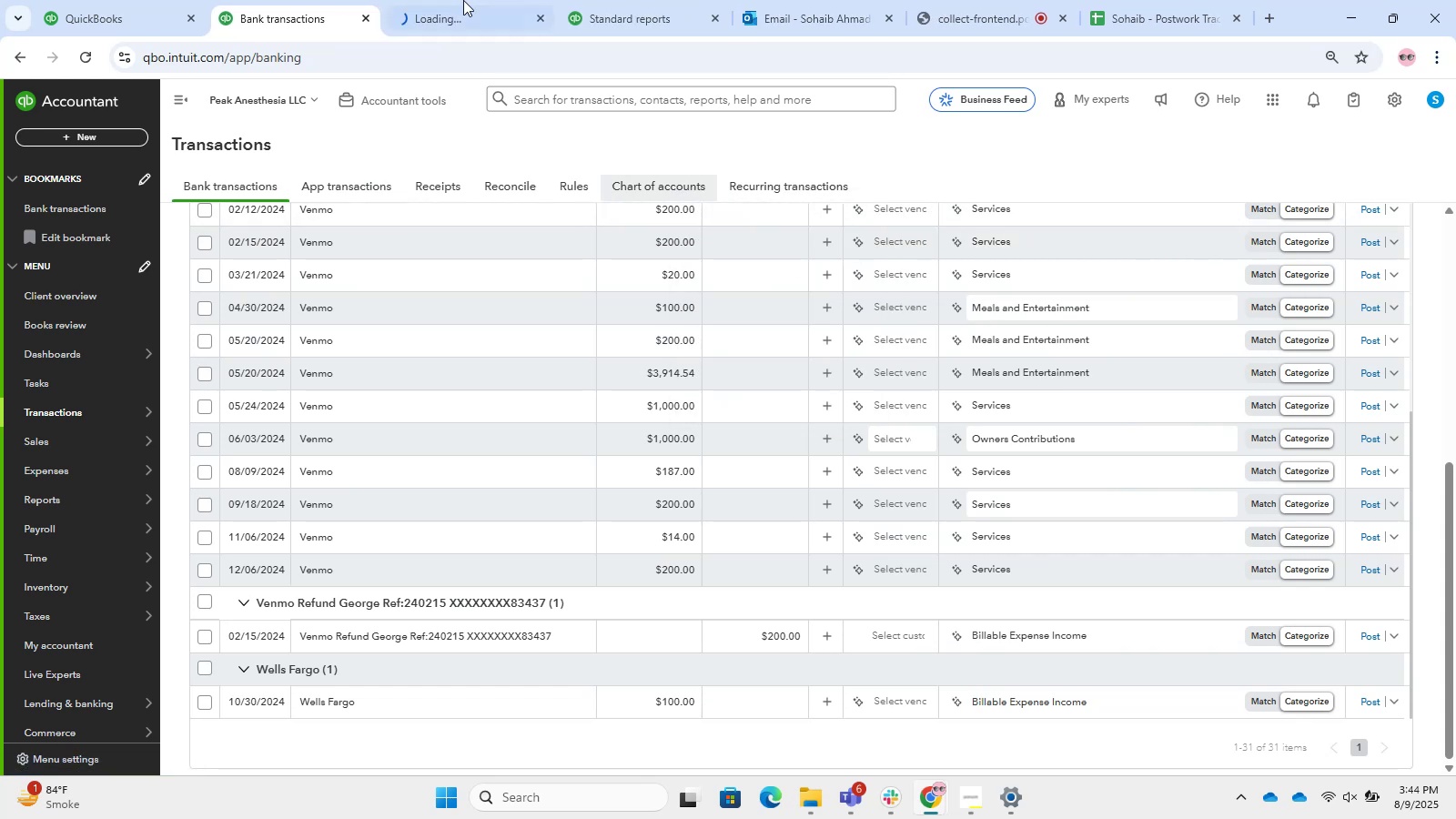 
double_click([448, 0])
 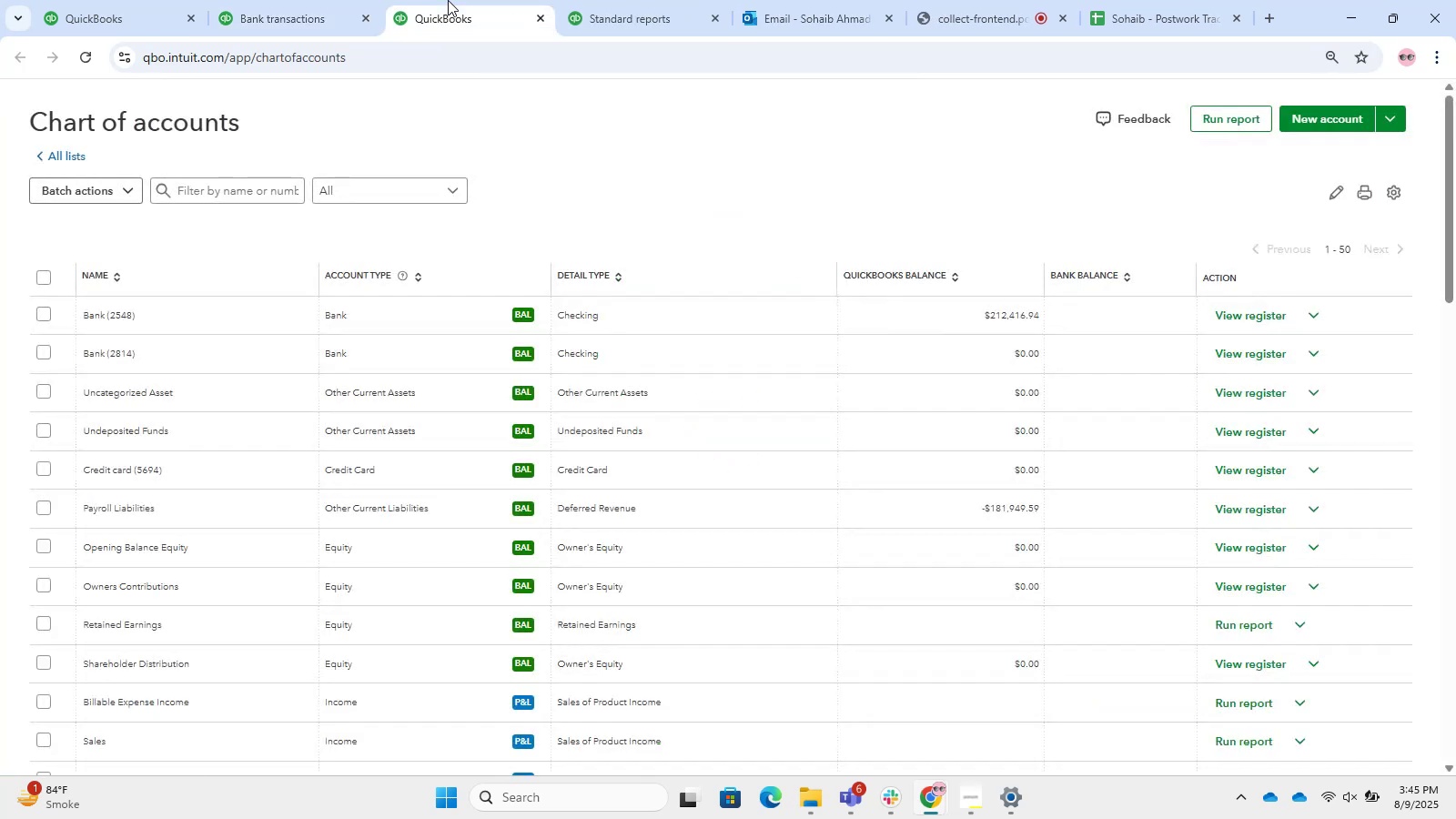 
wait(6.42)
 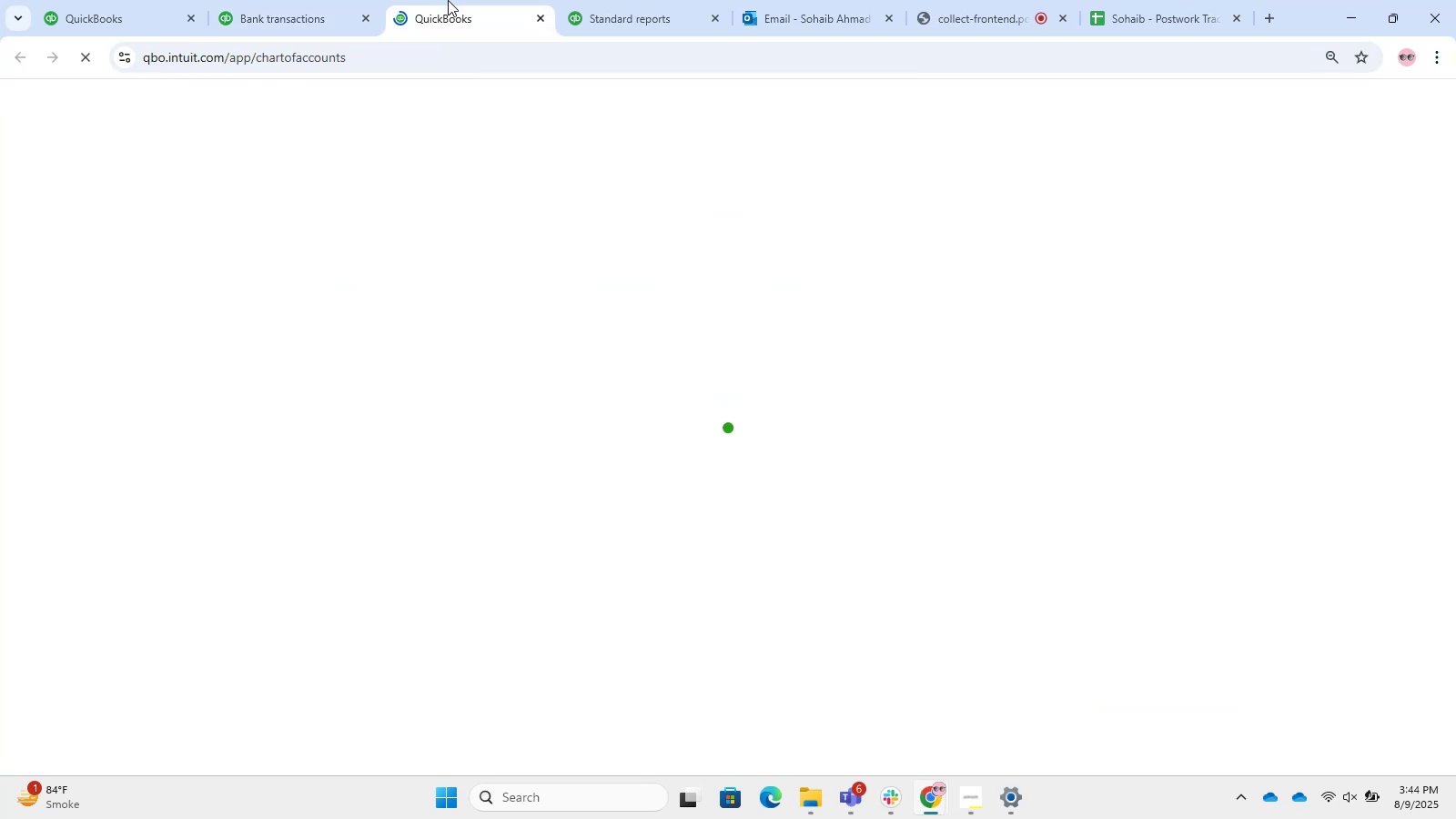 
left_click([1305, 121])
 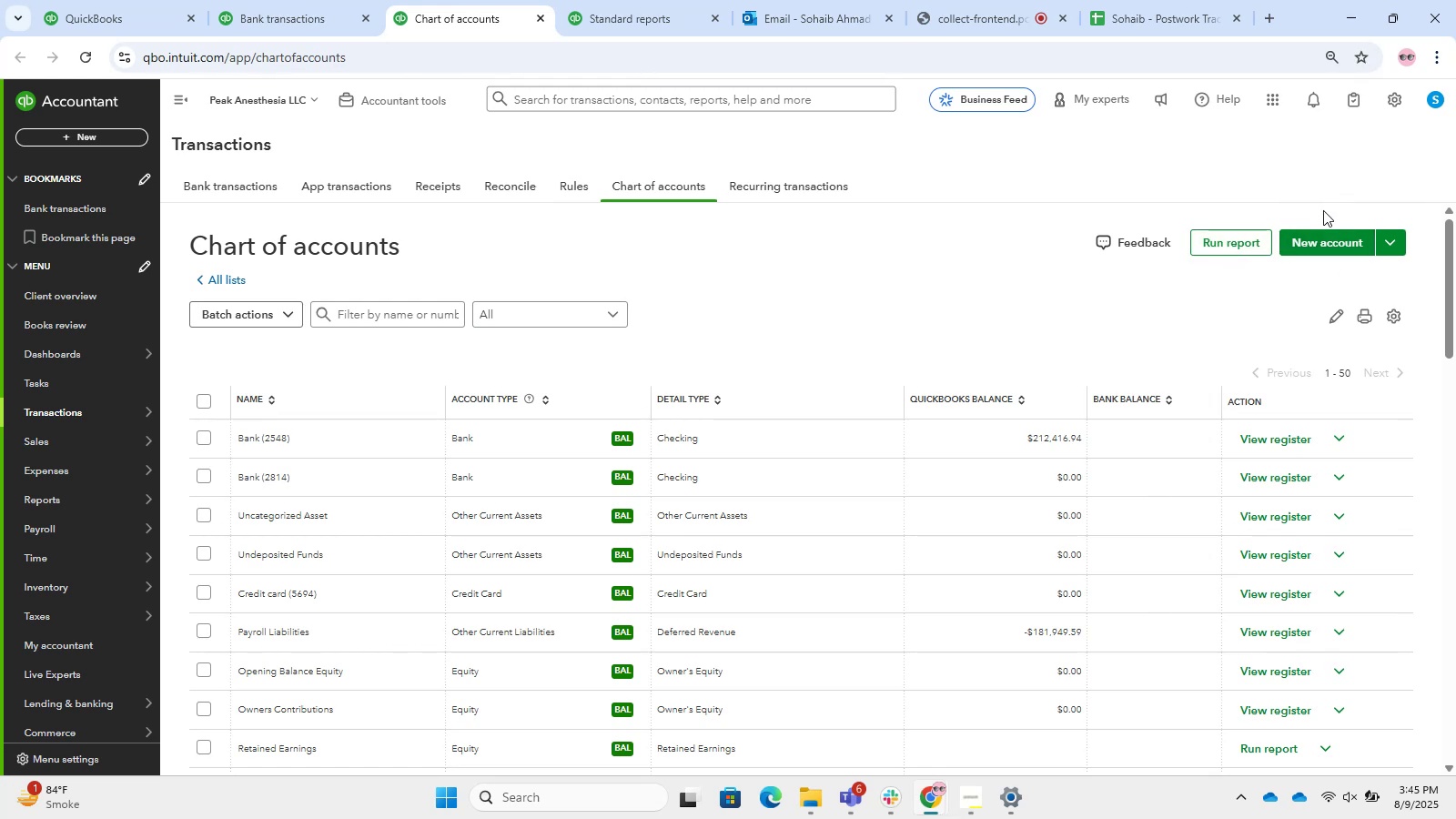 
wait(5.07)
 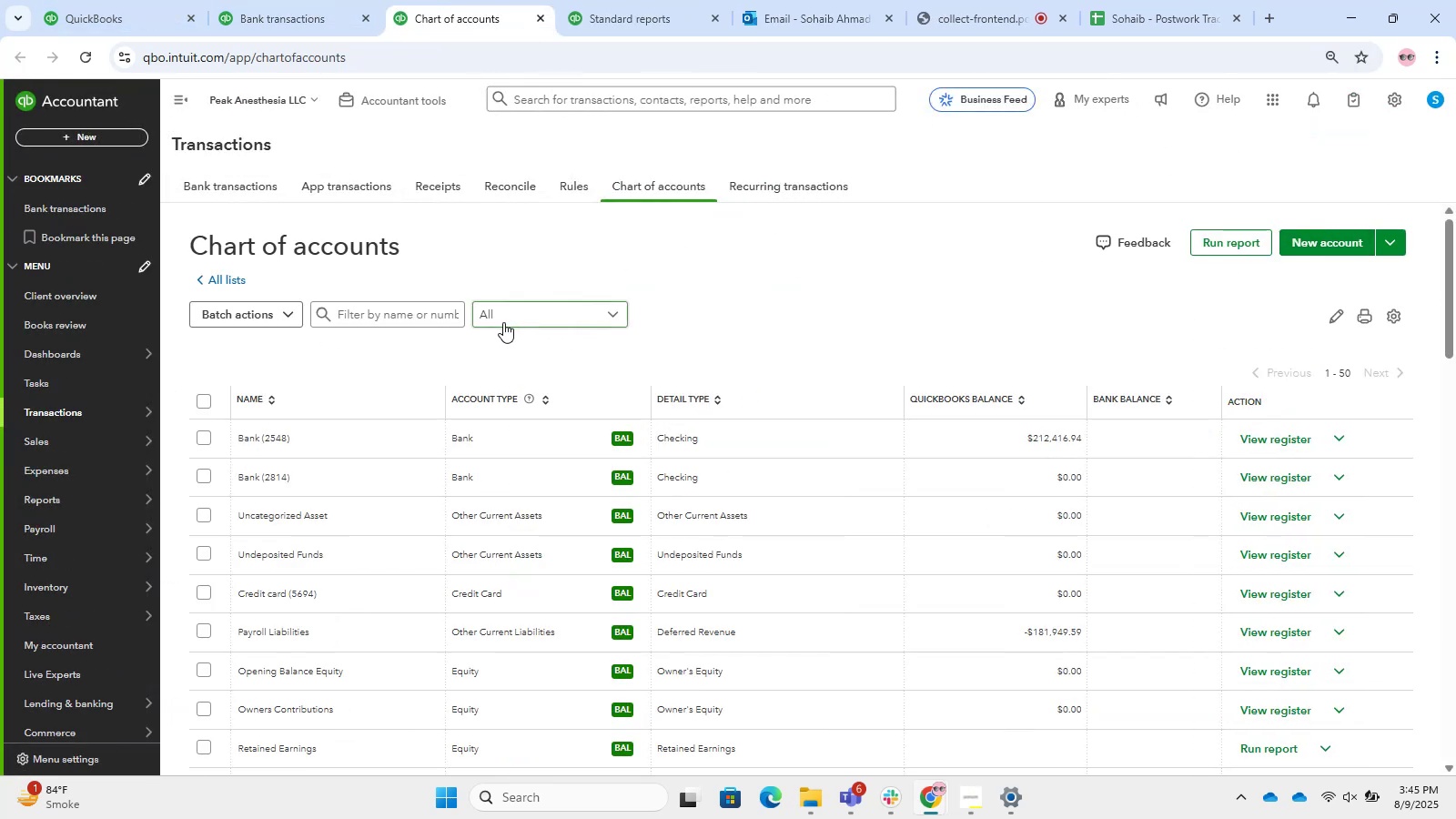 
left_click([1340, 232])
 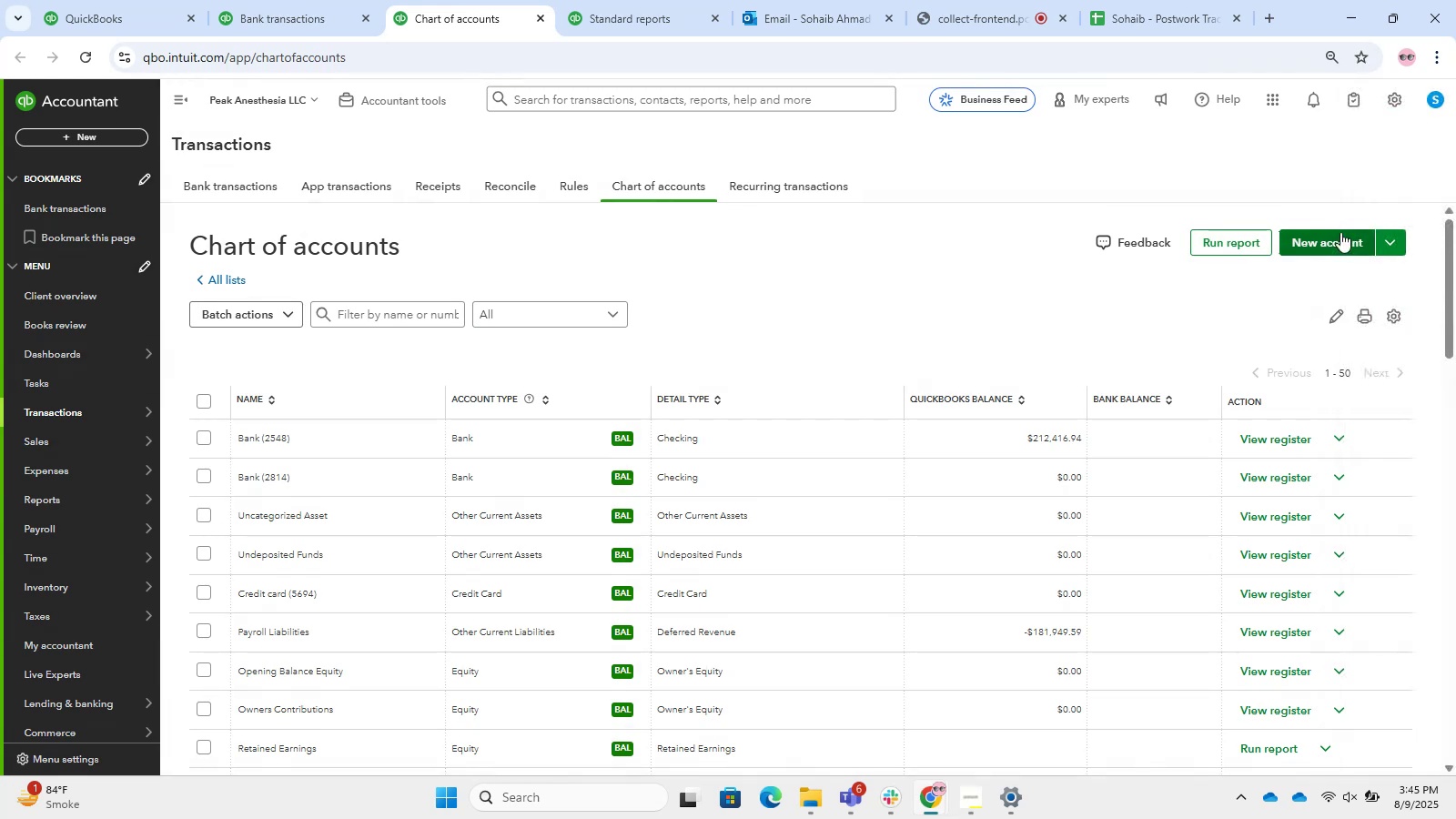 
left_click([1340, 232])
 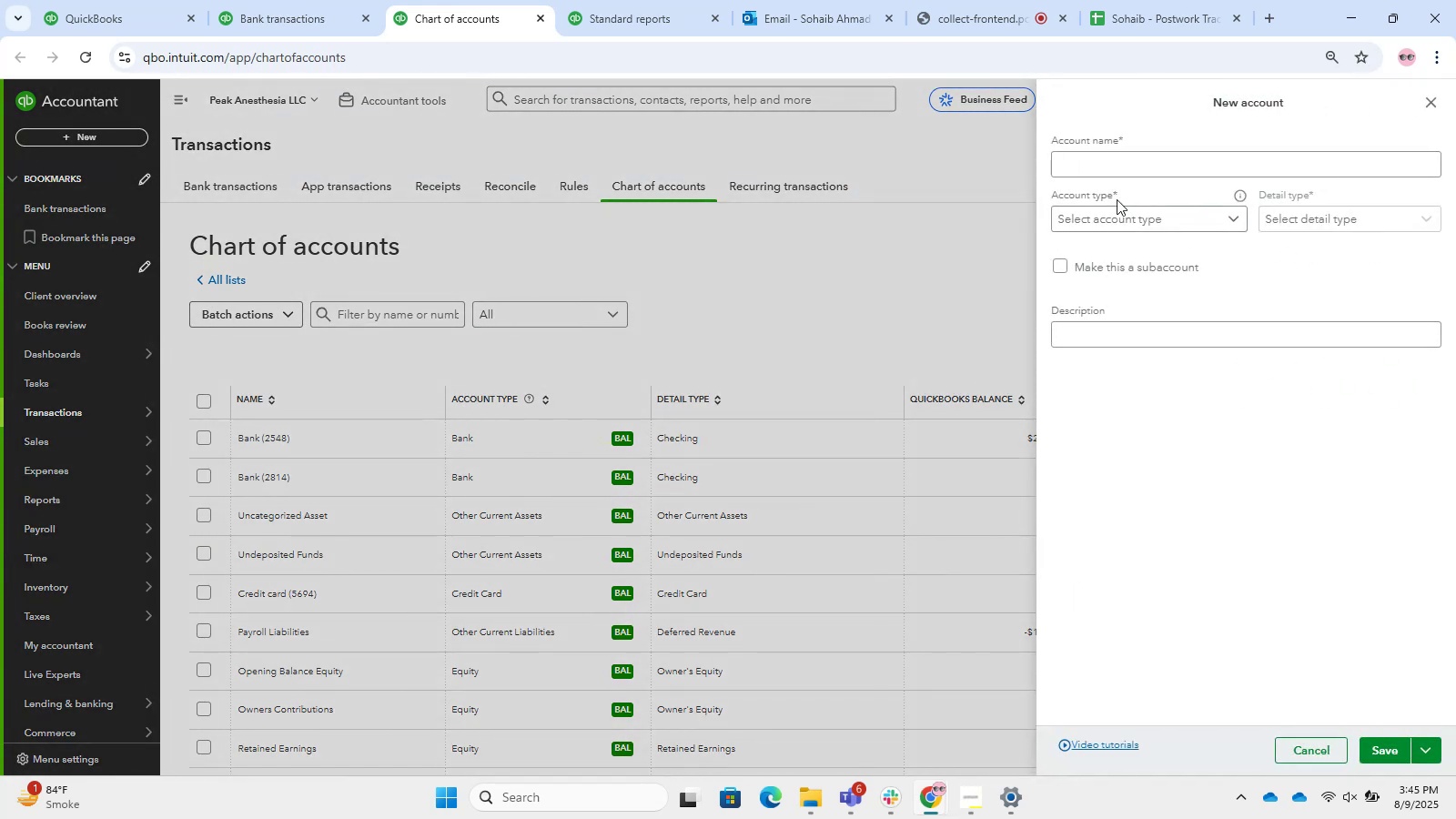 
left_click([1076, 164])
 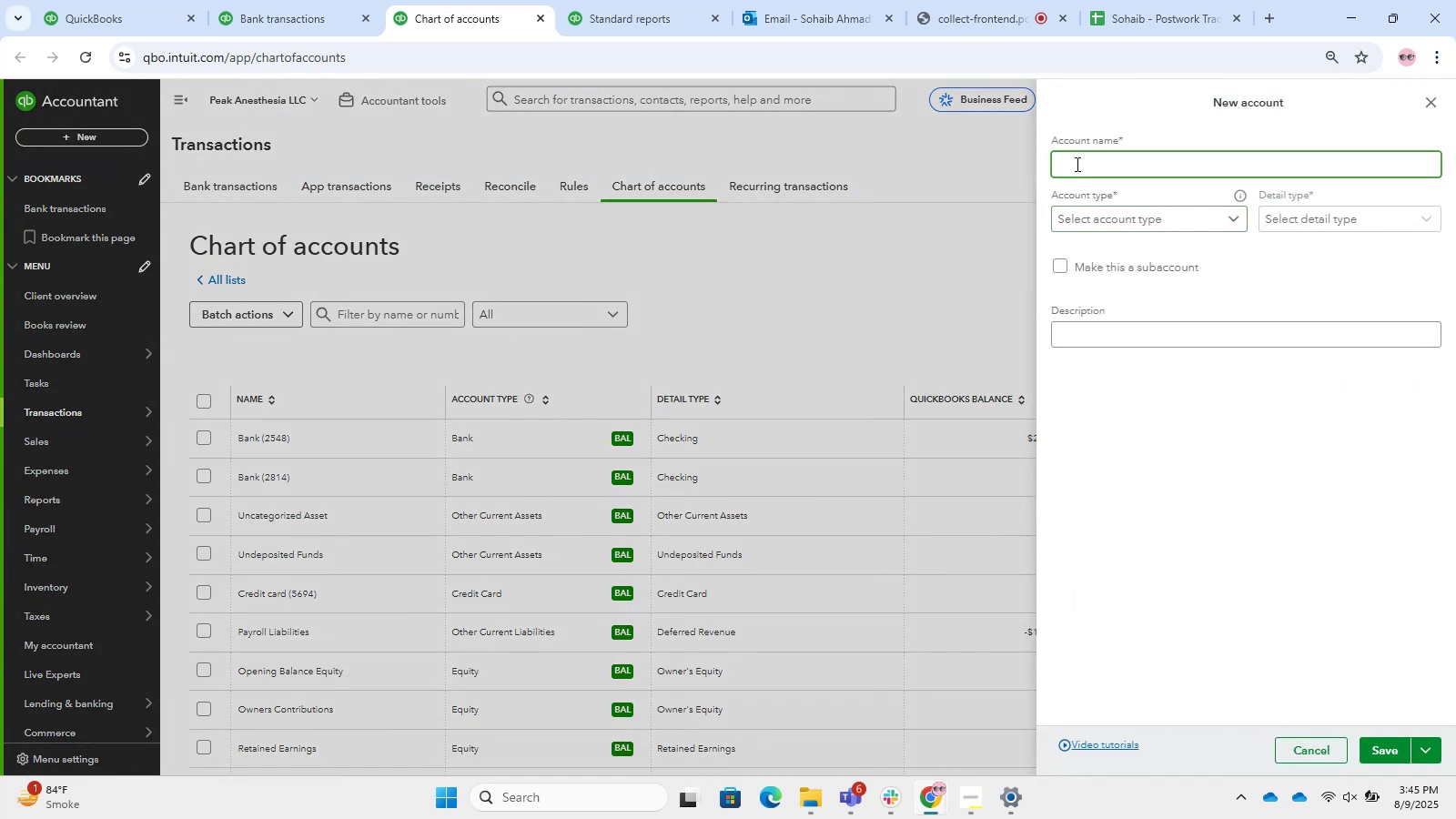 
type(Owner's pay P)
key(Backspace)
key(Backspace)
key(Backspace)
key(Backspace)
key(Backspace)
type(Pay a)
key(Backspace)
type(& Personal Expenses)
 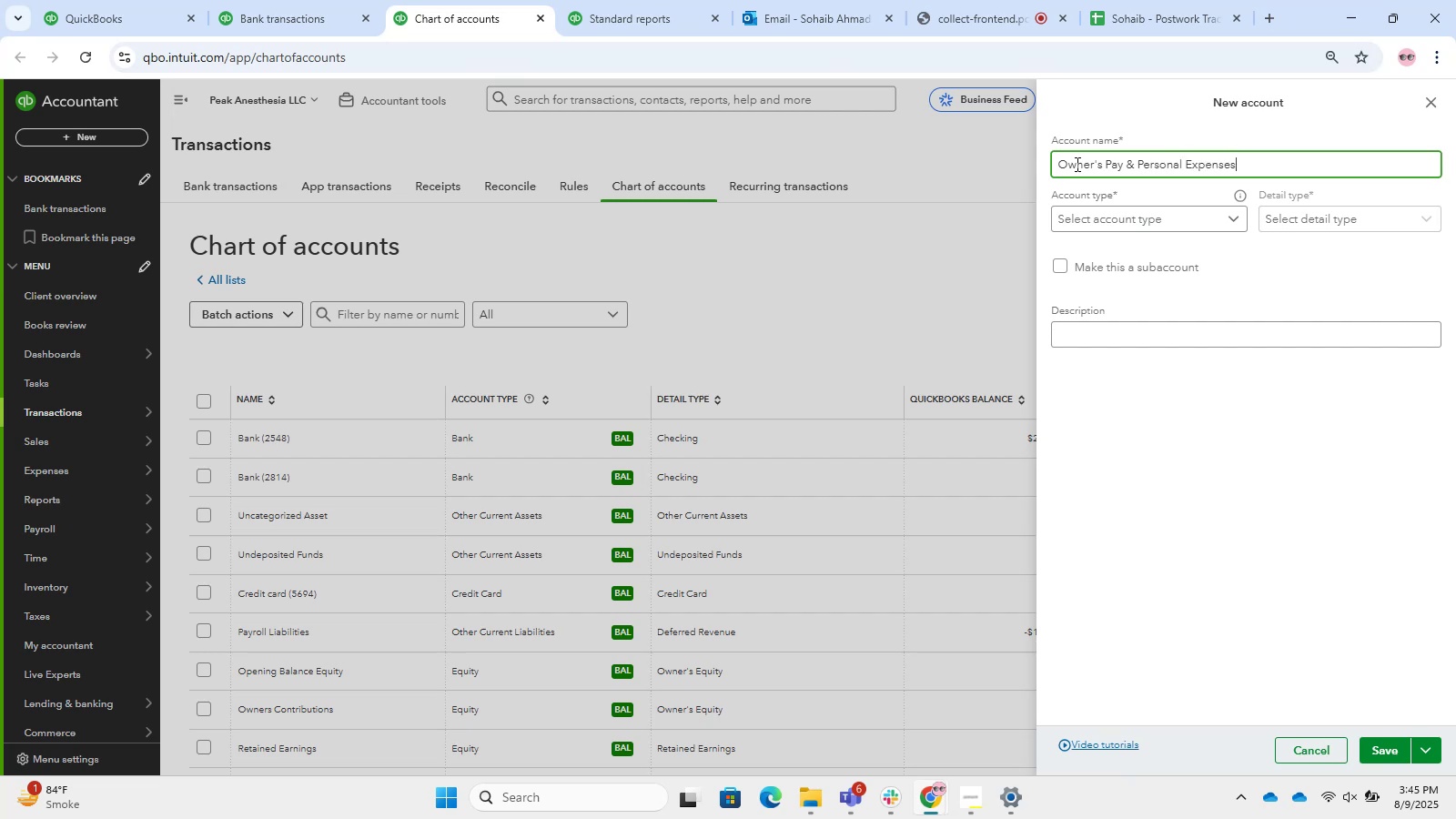 
left_click([1088, 218])
 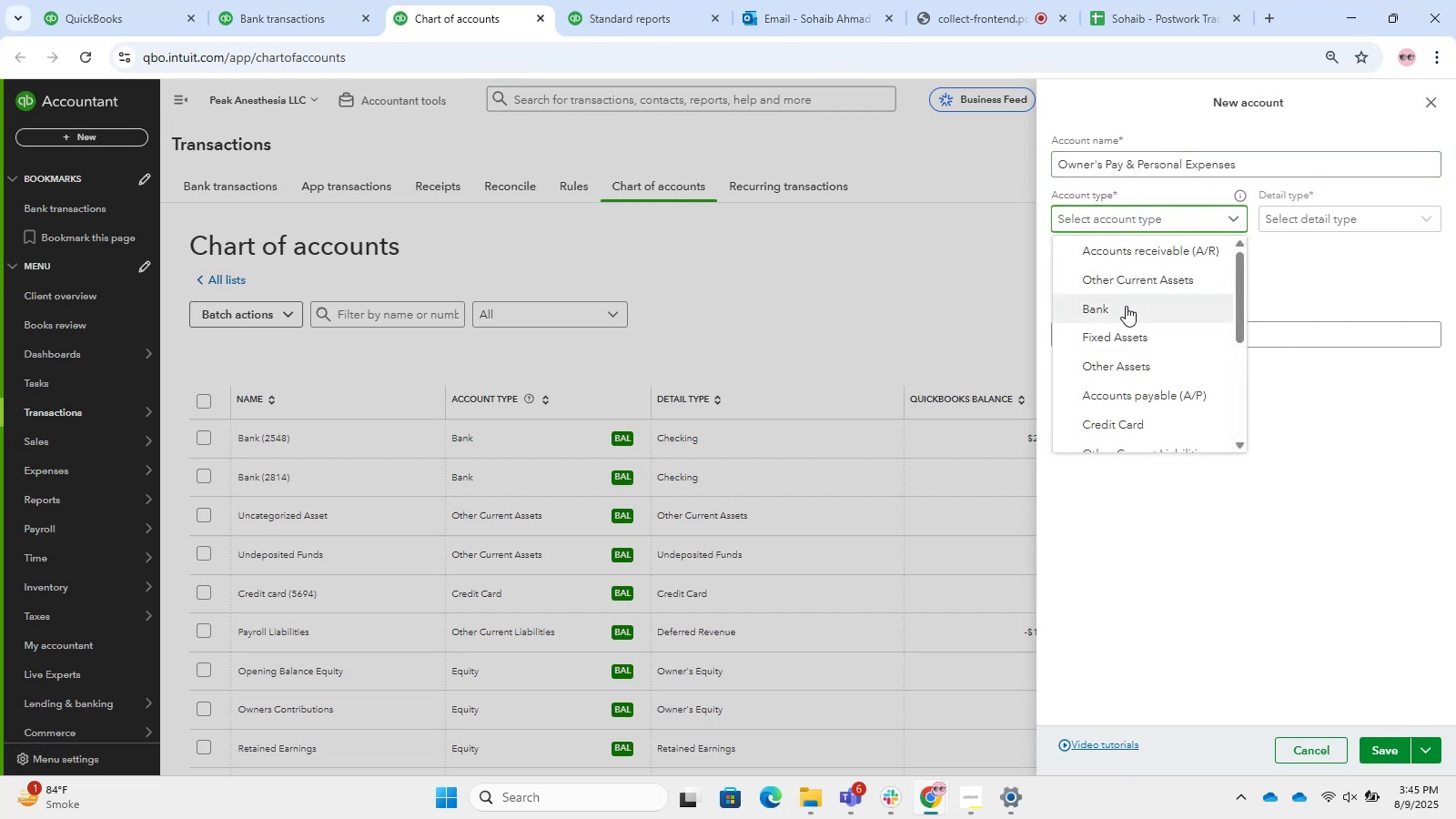 
scroll: coordinate [1125, 386], scroll_direction: down, amount: 3.0
 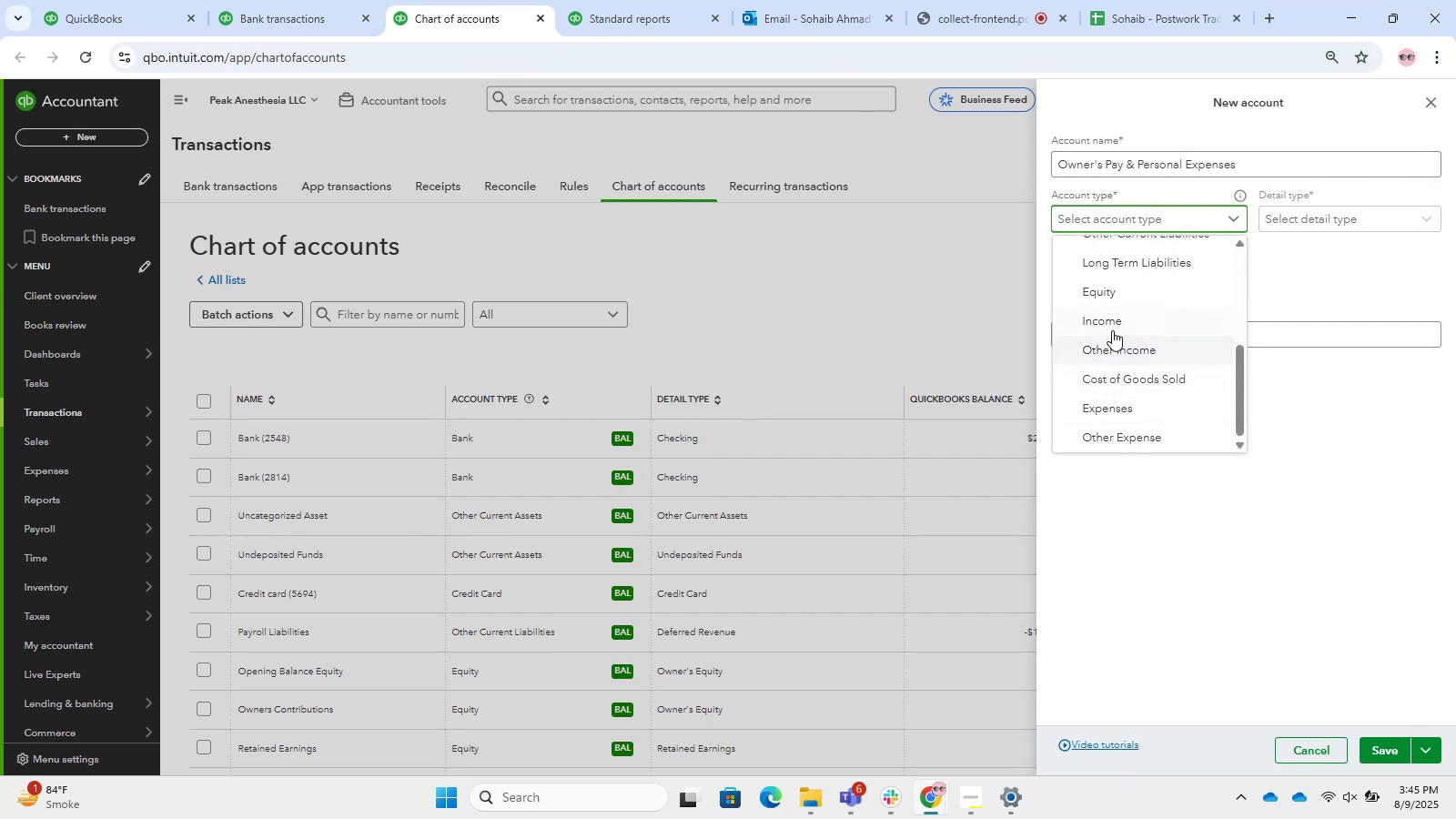 
left_click([1107, 296])
 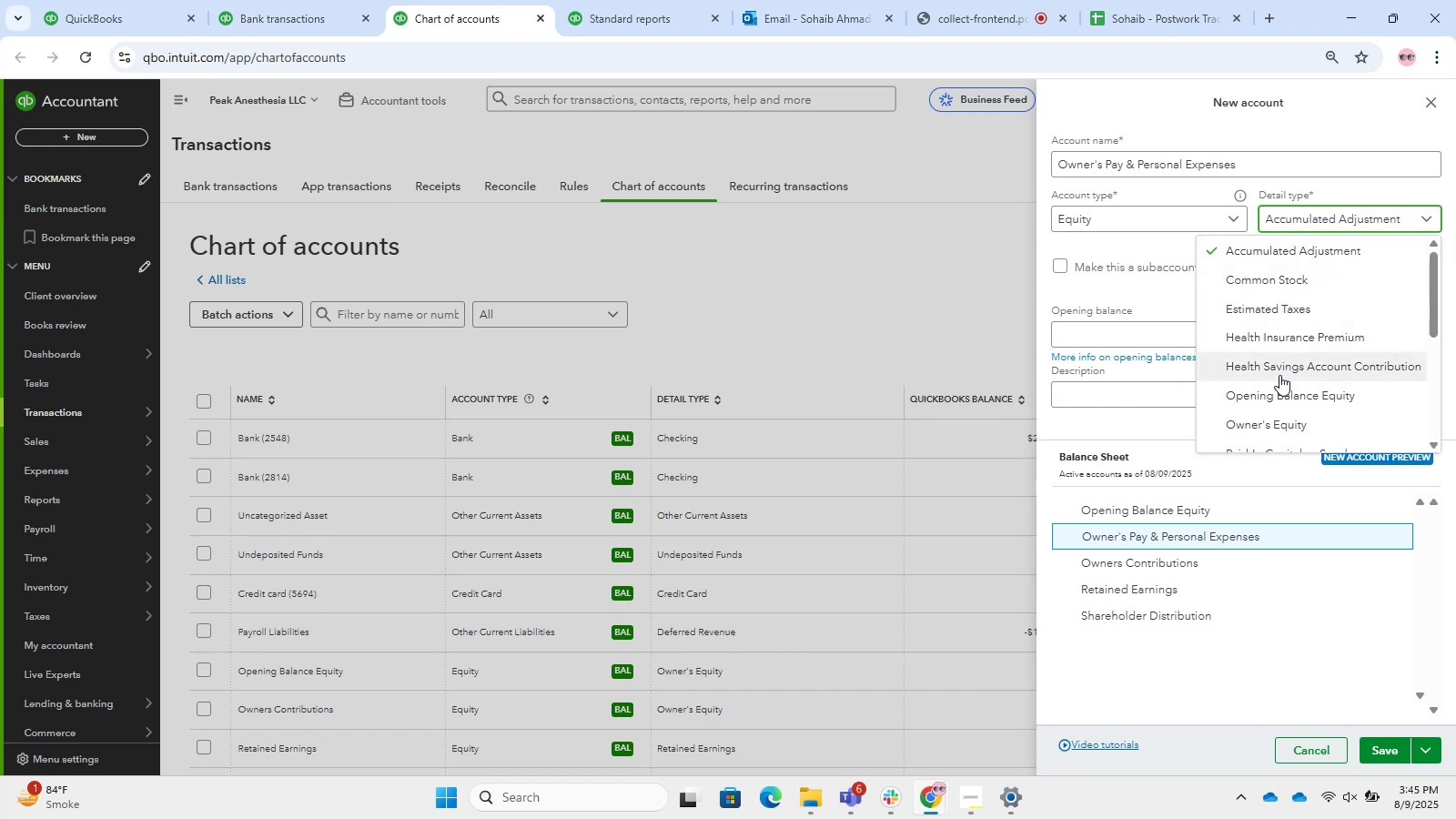 
scroll: coordinate [1283, 366], scroll_direction: down, amount: 3.0
 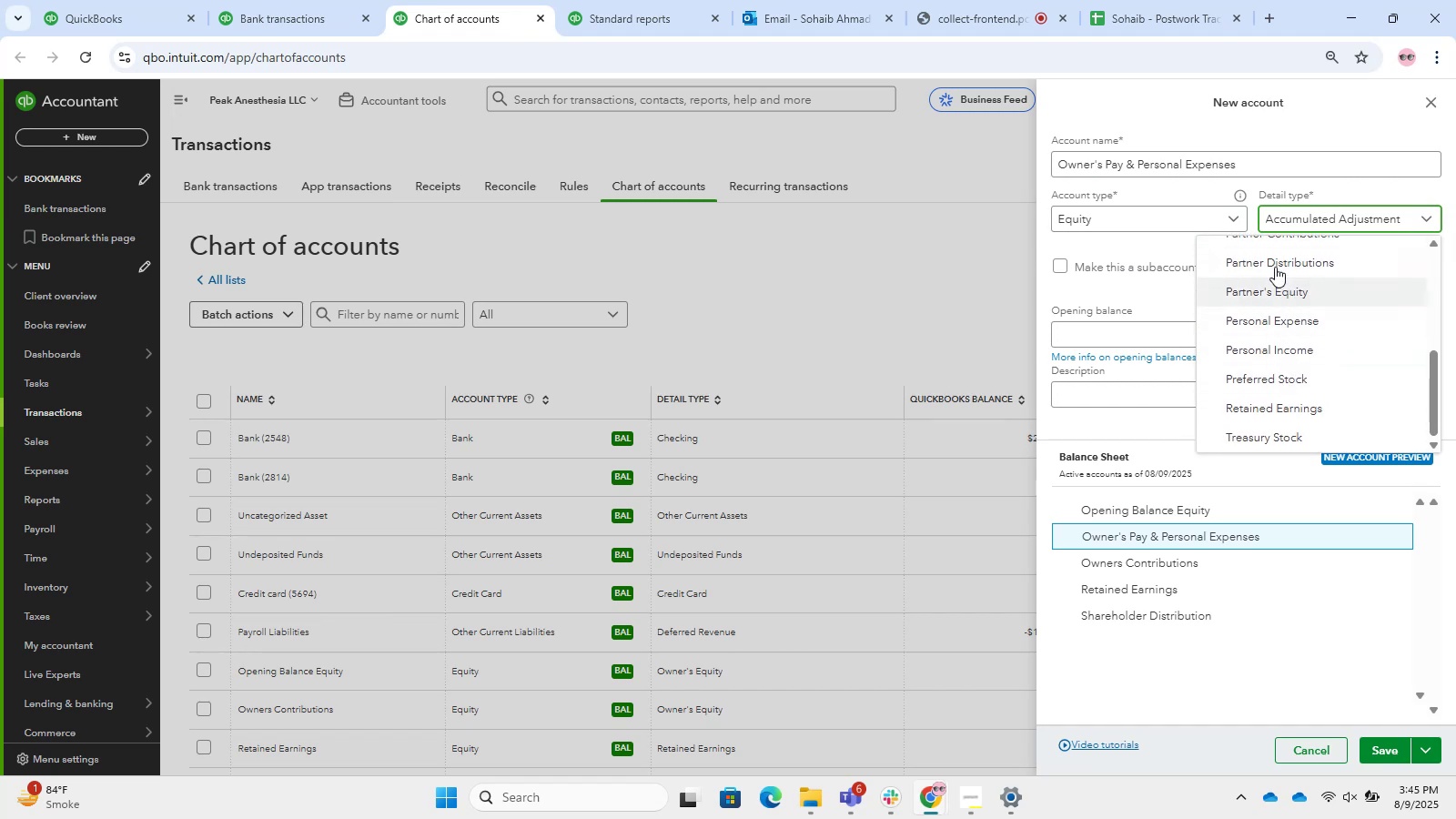 
left_click([1270, 261])
 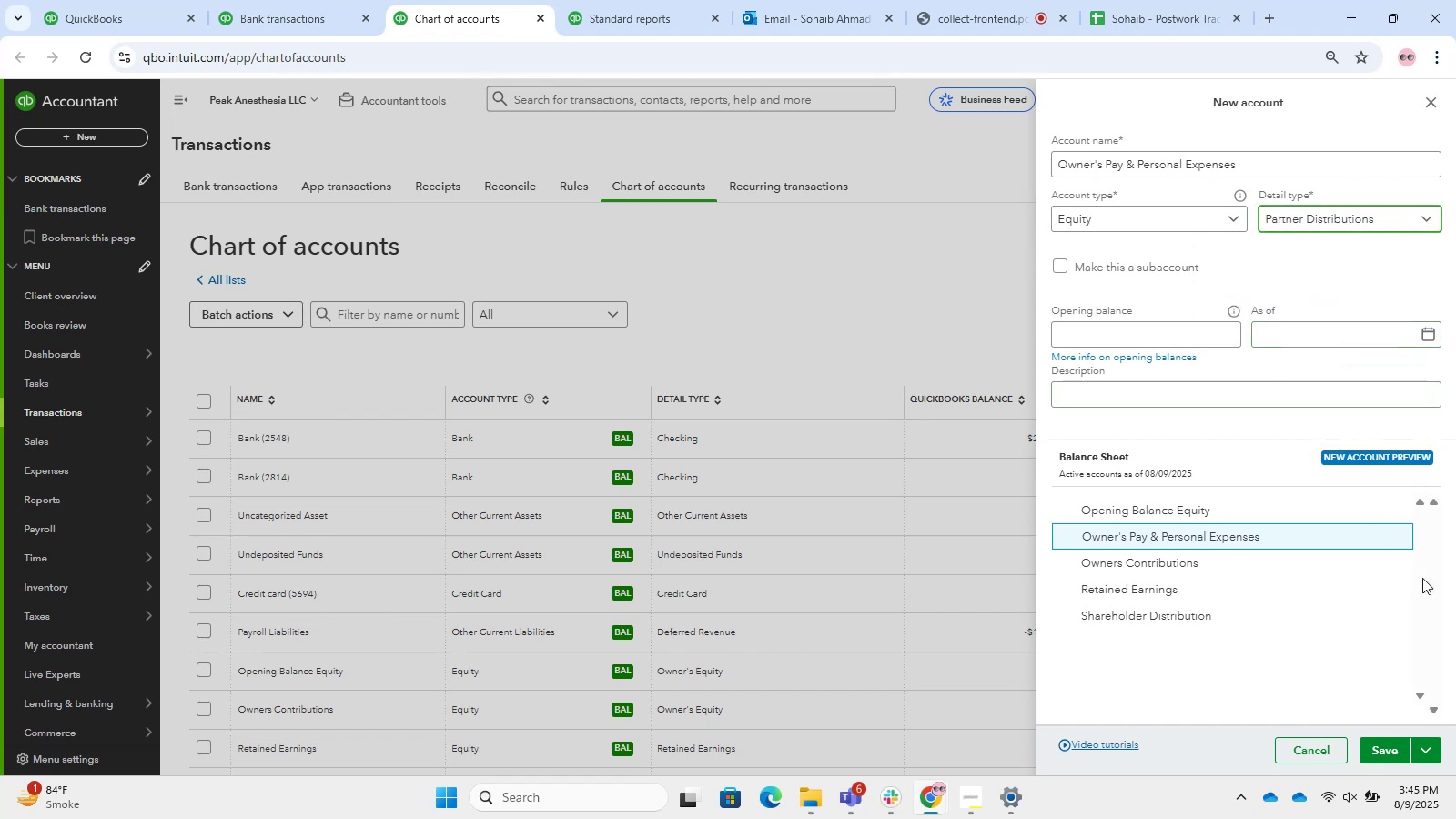 
left_click([1388, 763])
 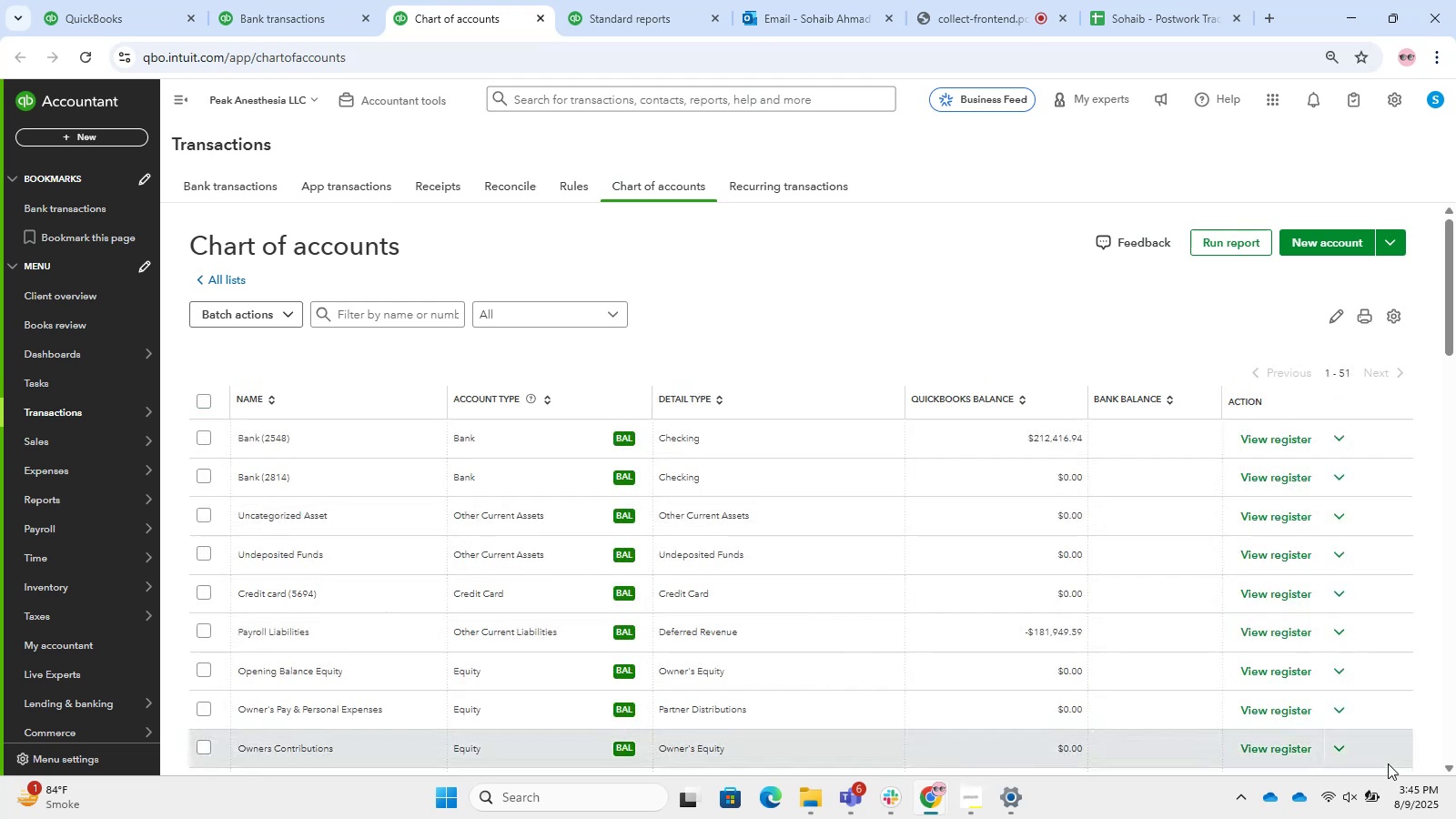 
wait(8.1)
 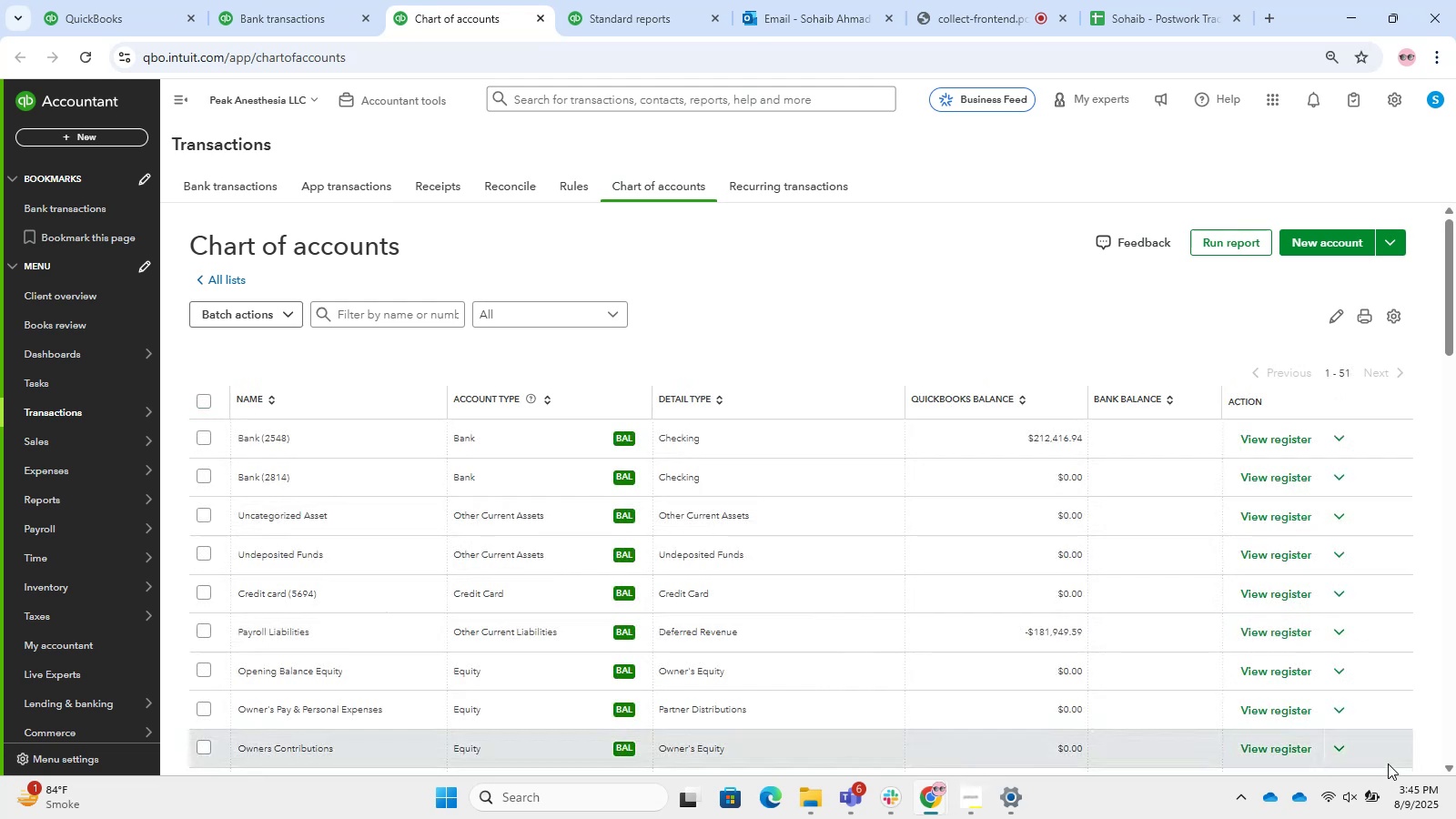 
left_click([302, 0])
 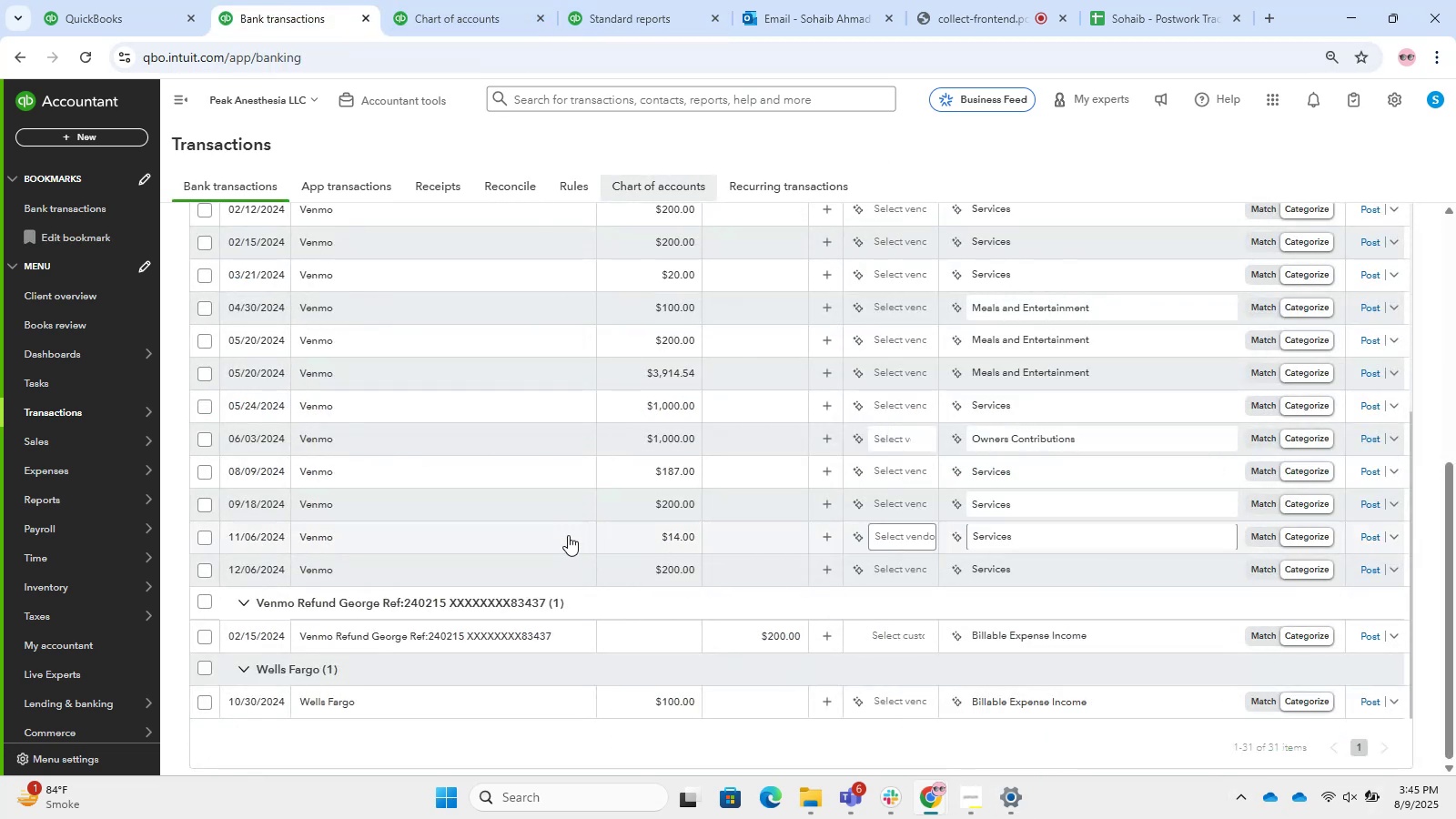 
scroll: coordinate [589, 551], scroll_direction: up, amount: 6.0
 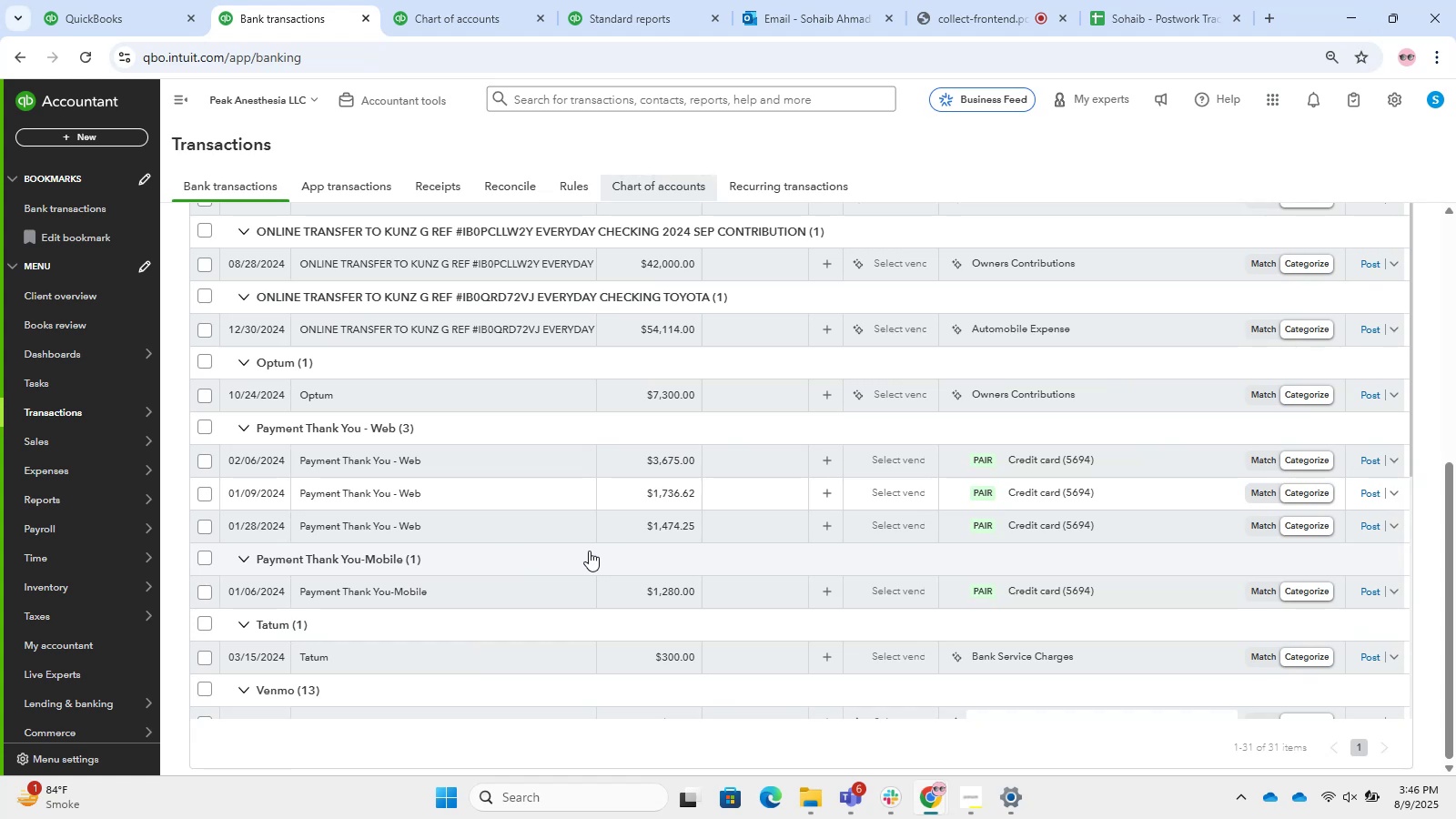 
wait(37.49)
 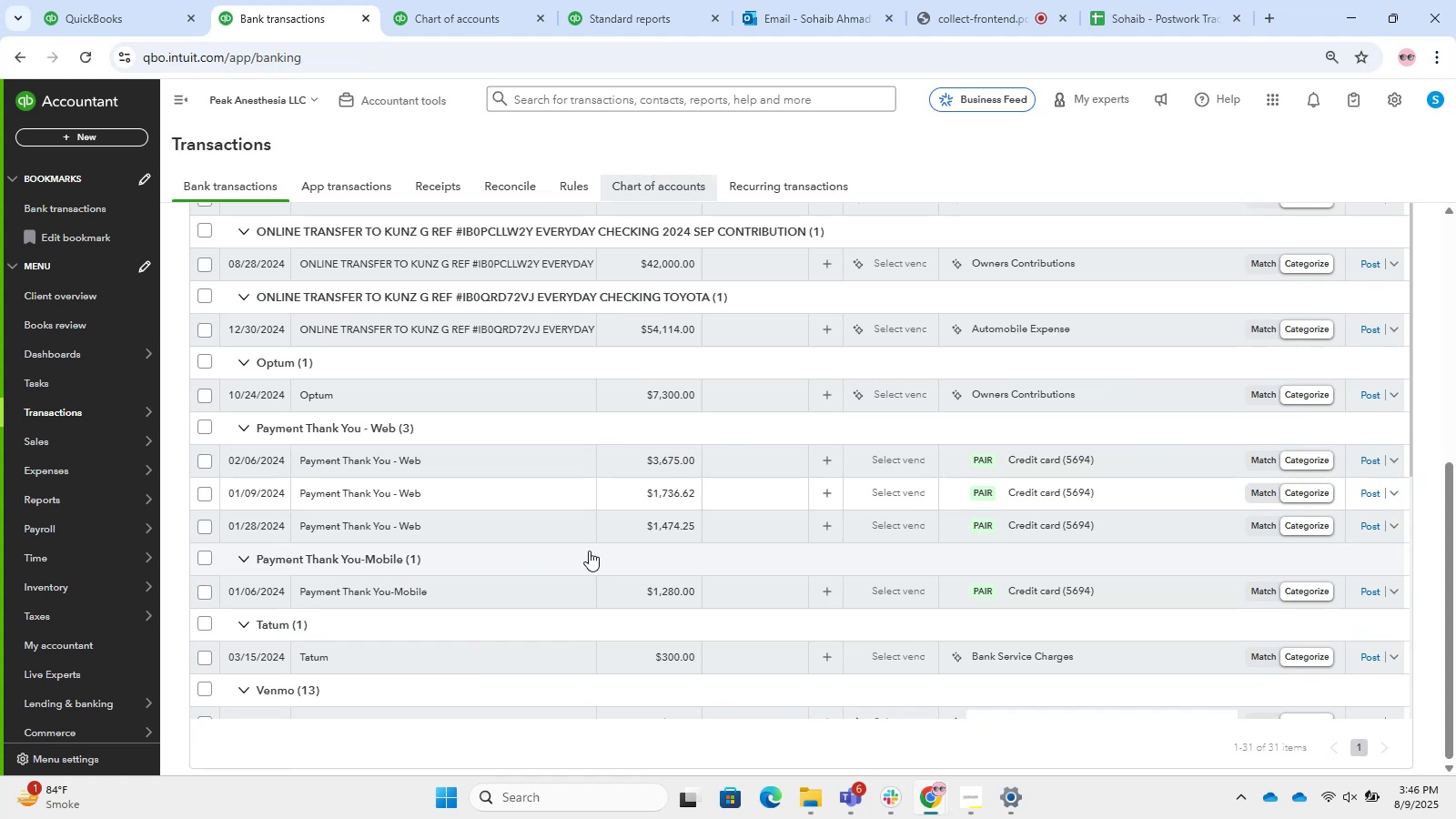 
scroll: coordinate [819, 440], scroll_direction: up, amount: 14.0
 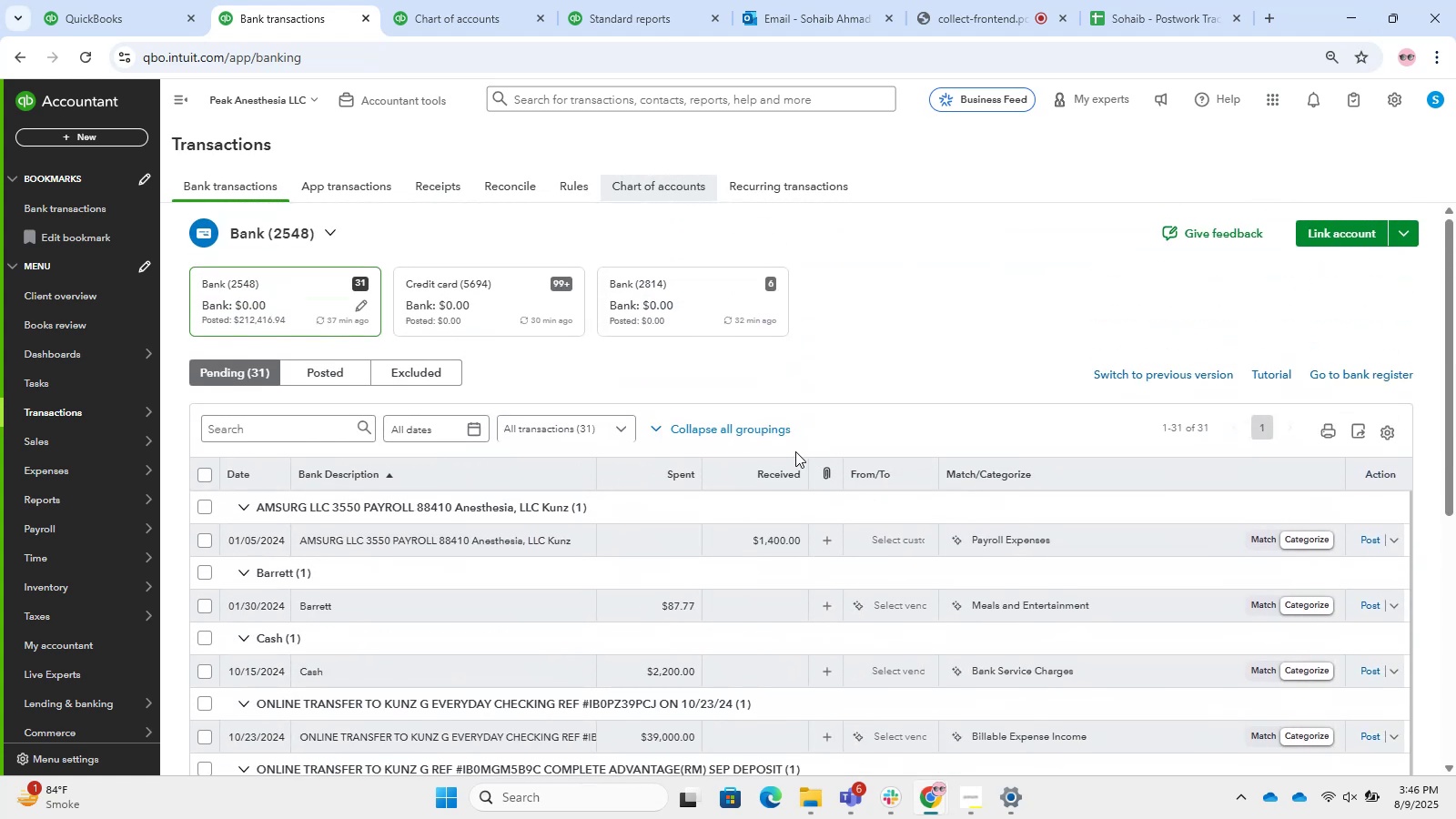 
scroll: coordinate [811, 432], scroll_direction: down, amount: 3.0
 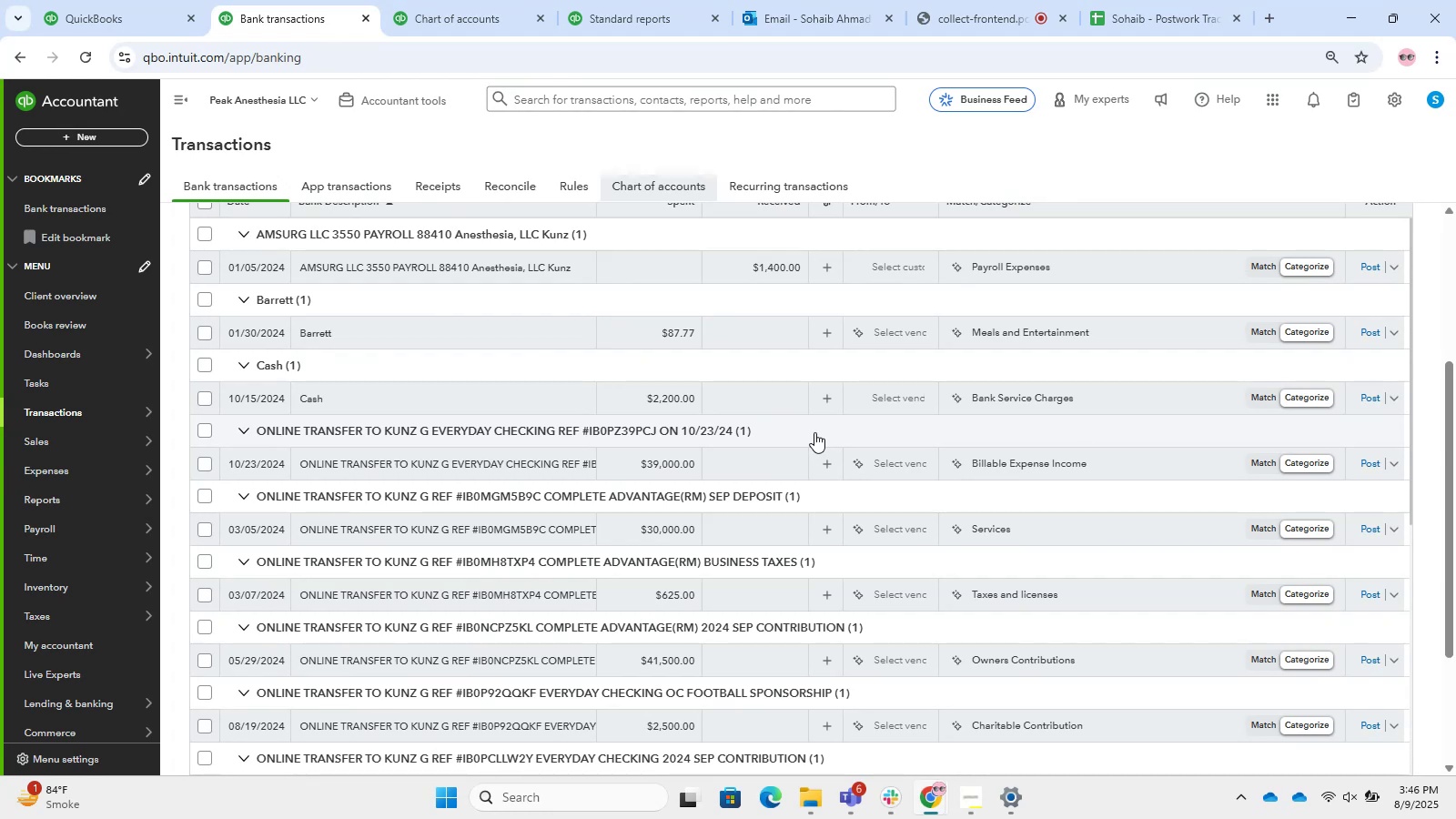 
wait(20.73)
 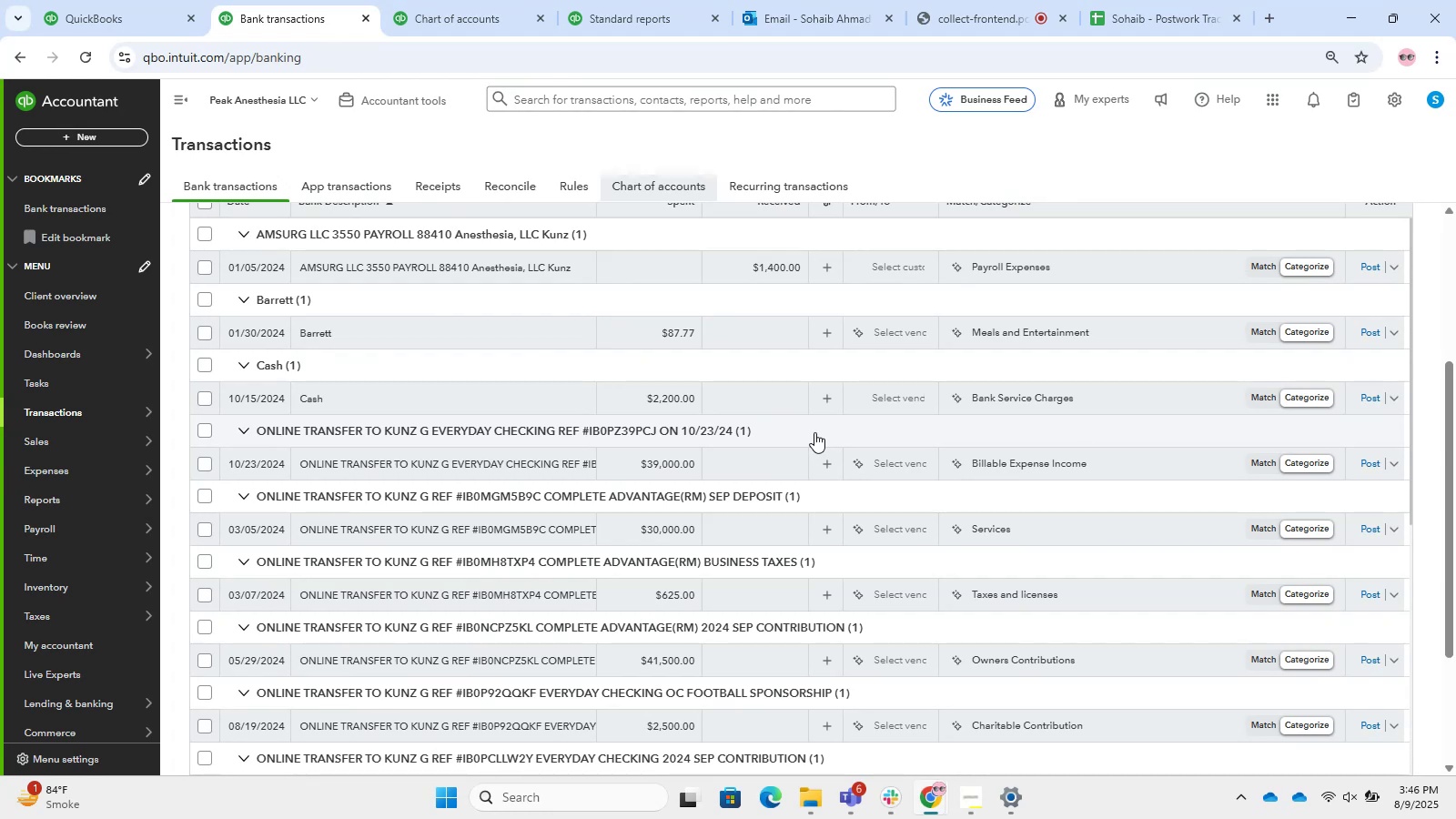 
scroll: coordinate [1168, 383], scroll_direction: down, amount: 6.0
 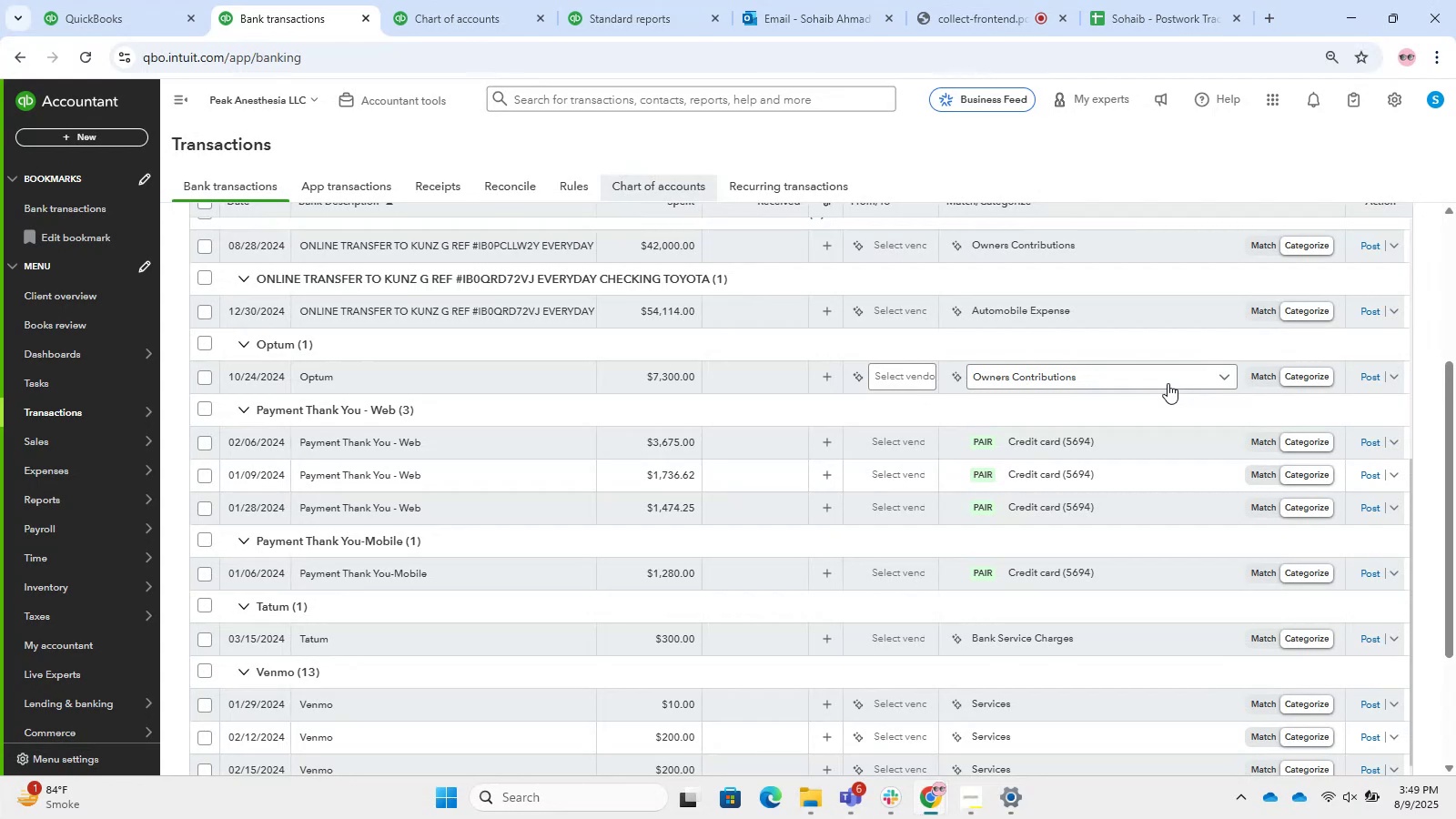 
wait(166.85)
 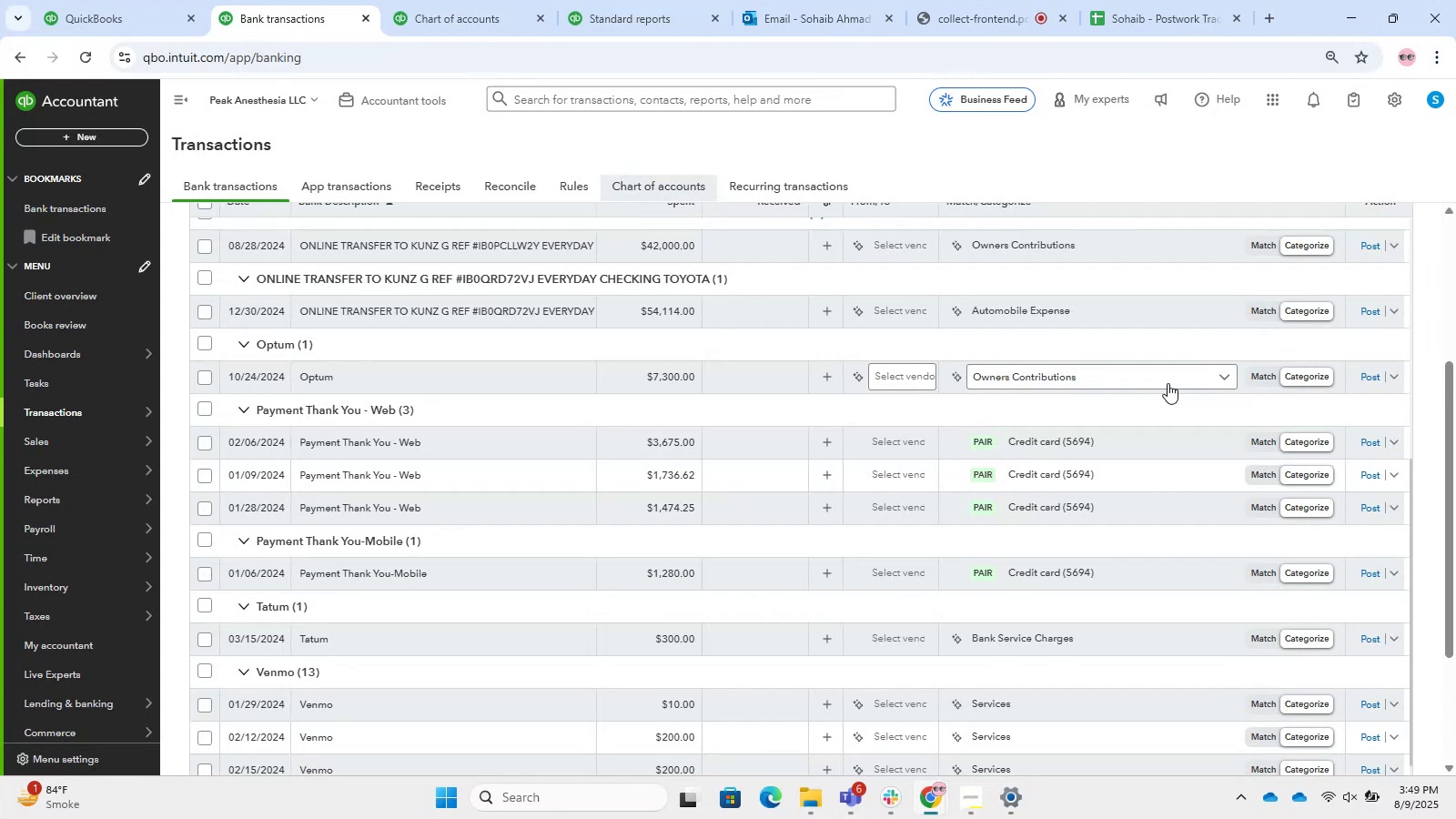 
key(Space)
 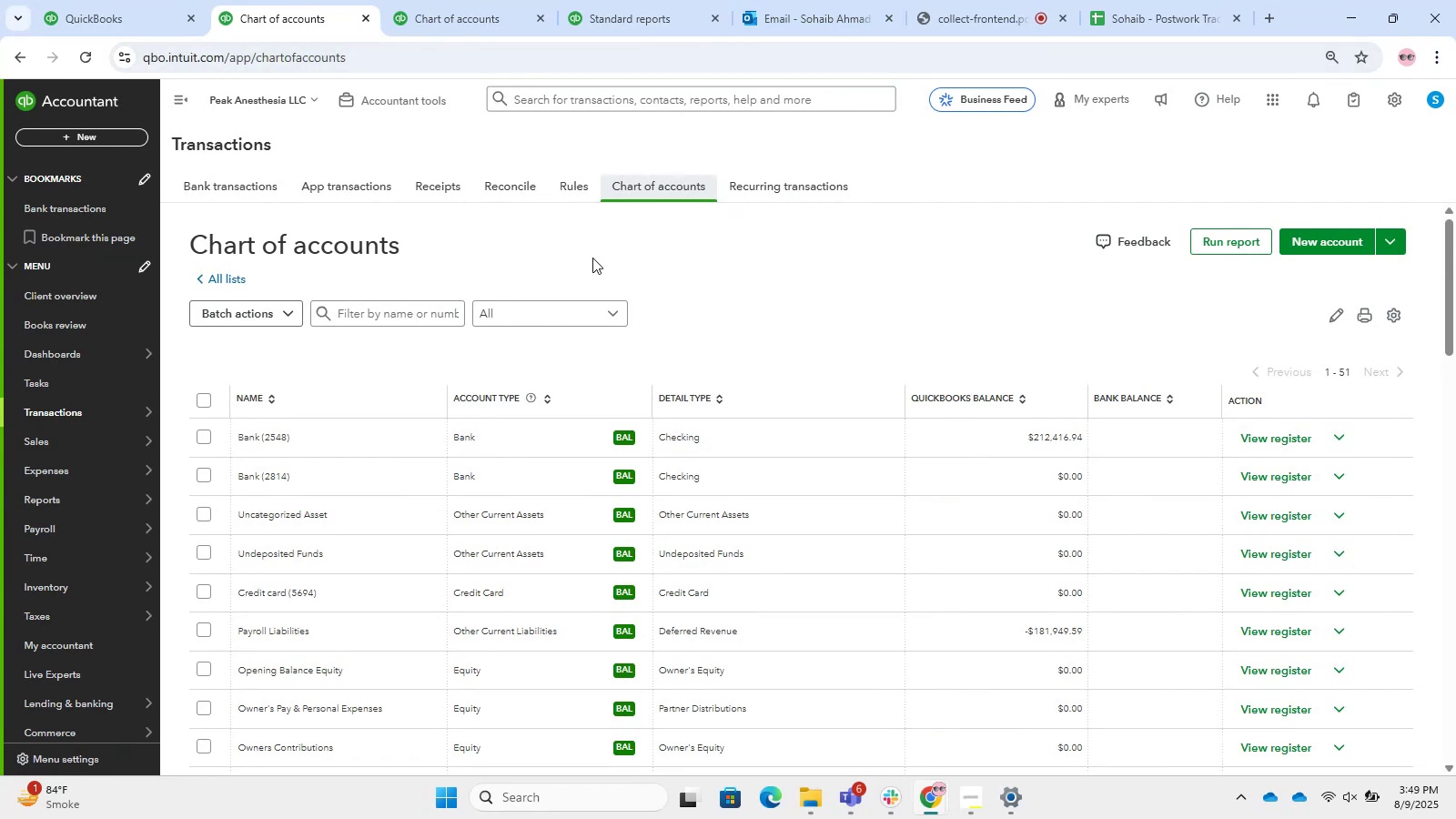 
wait(22.26)
 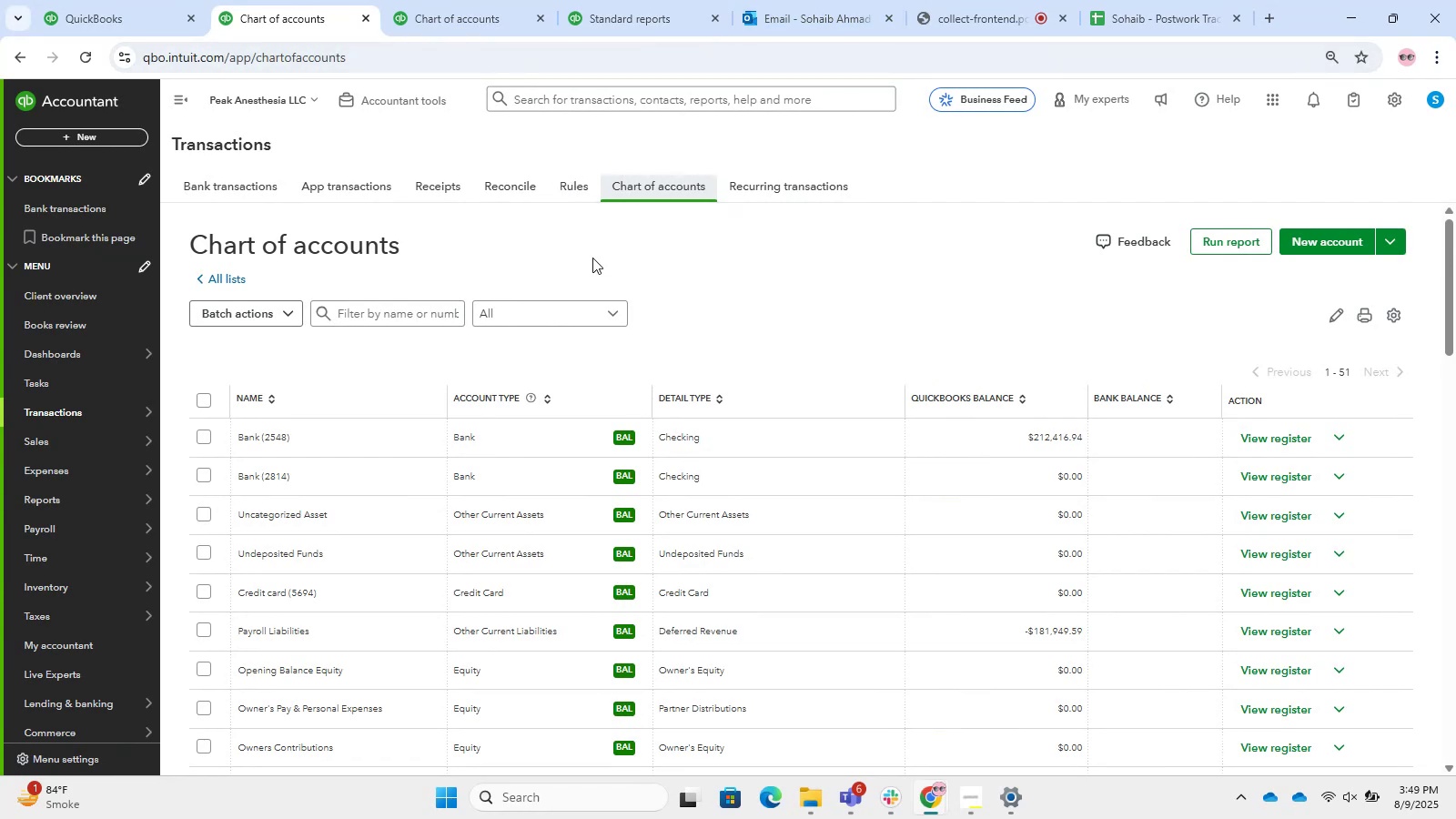 
left_click([187, 115])
 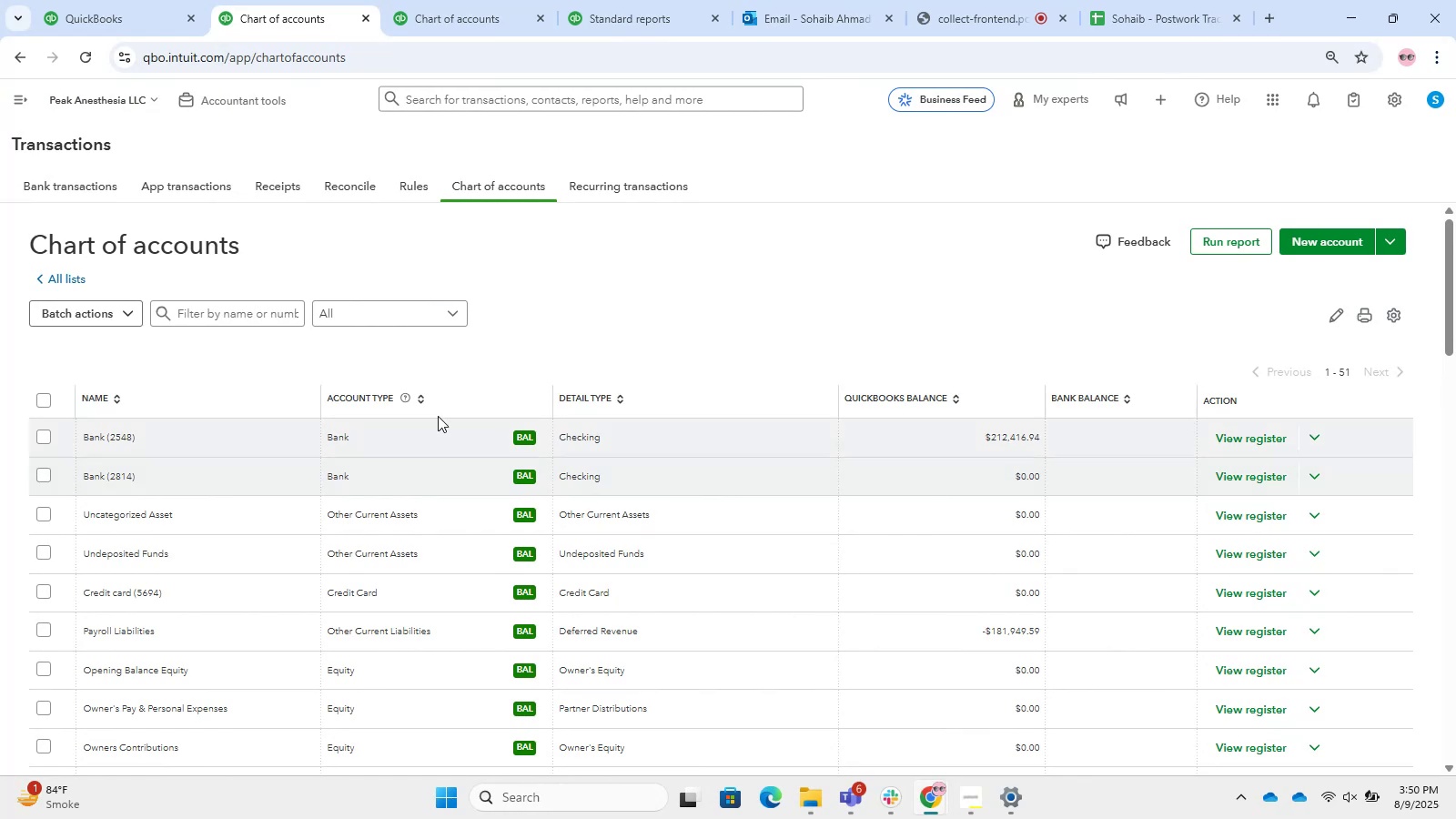 
scroll: coordinate [430, 377], scroll_direction: up, amount: 1.0
 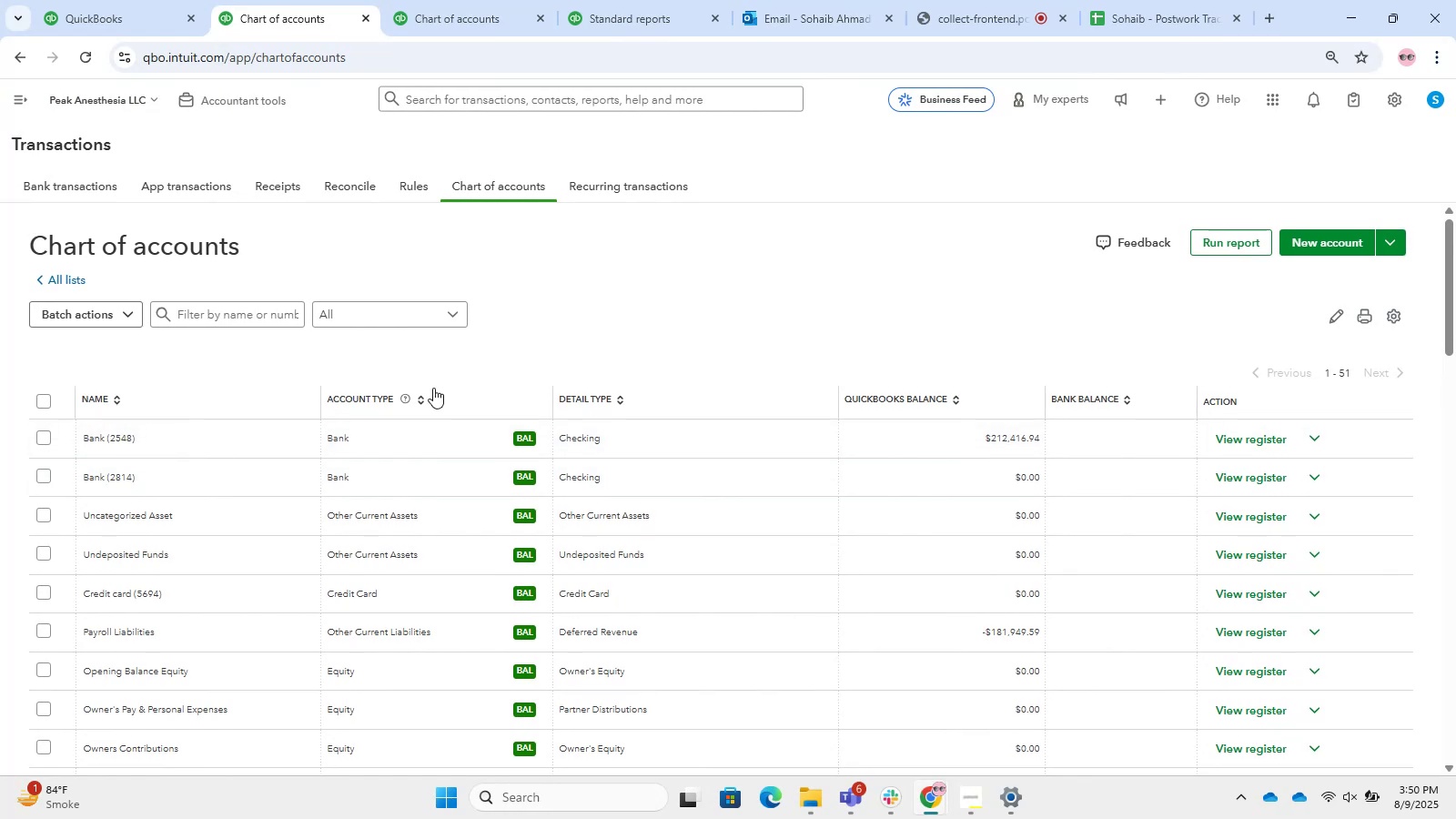 
wait(14.17)
 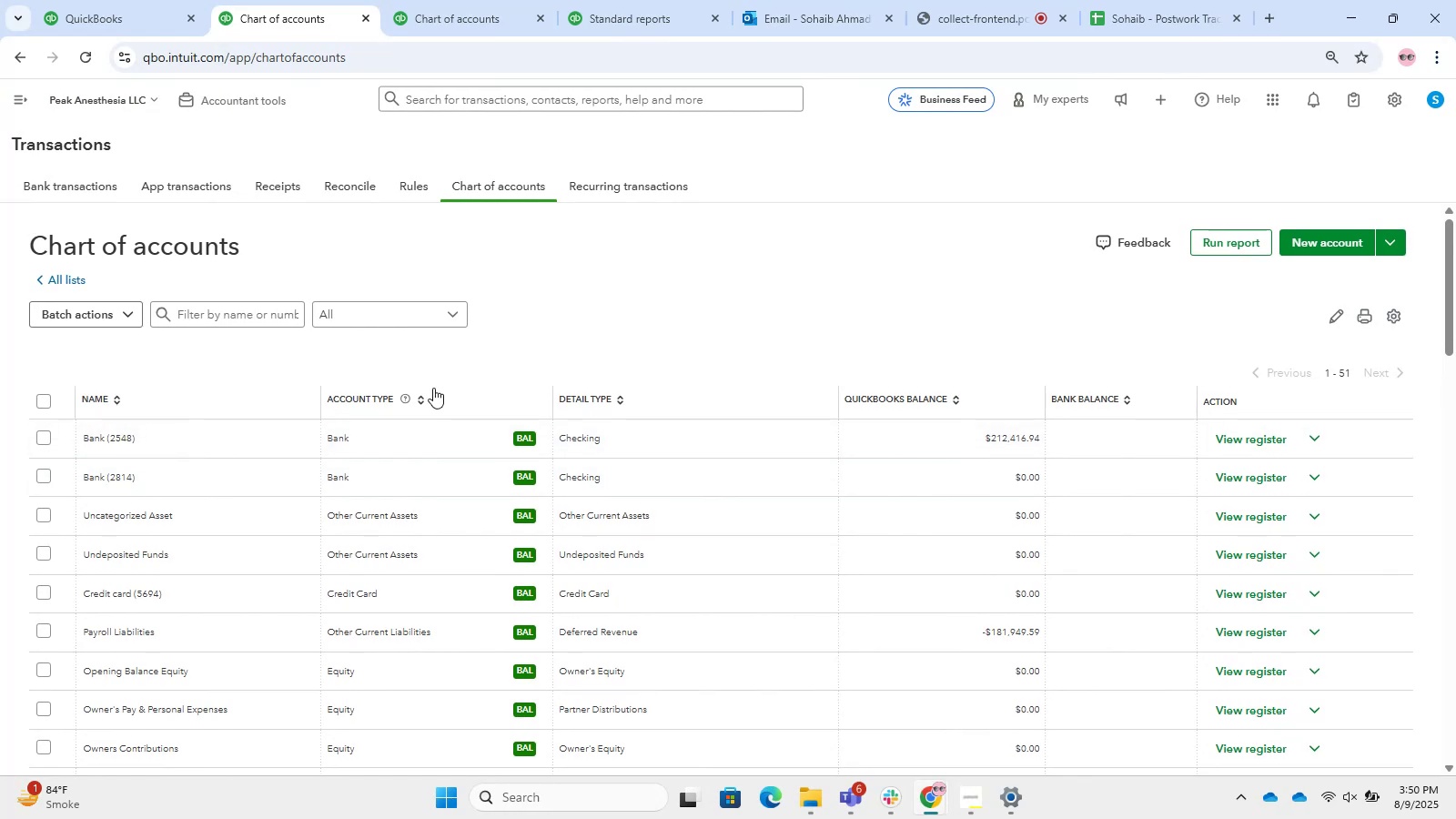 
left_click([280, 15])
 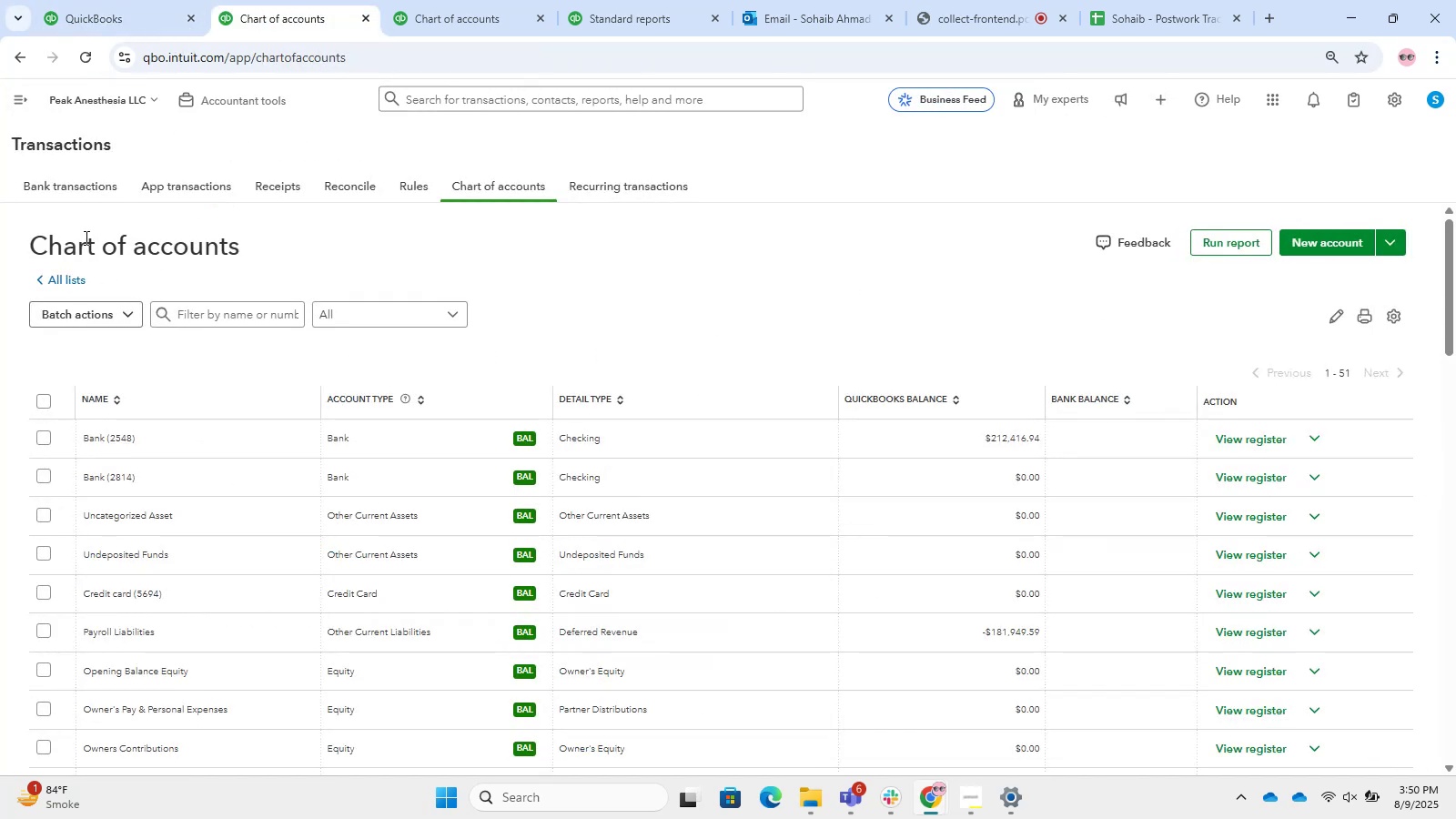 
left_click([77, 197])
 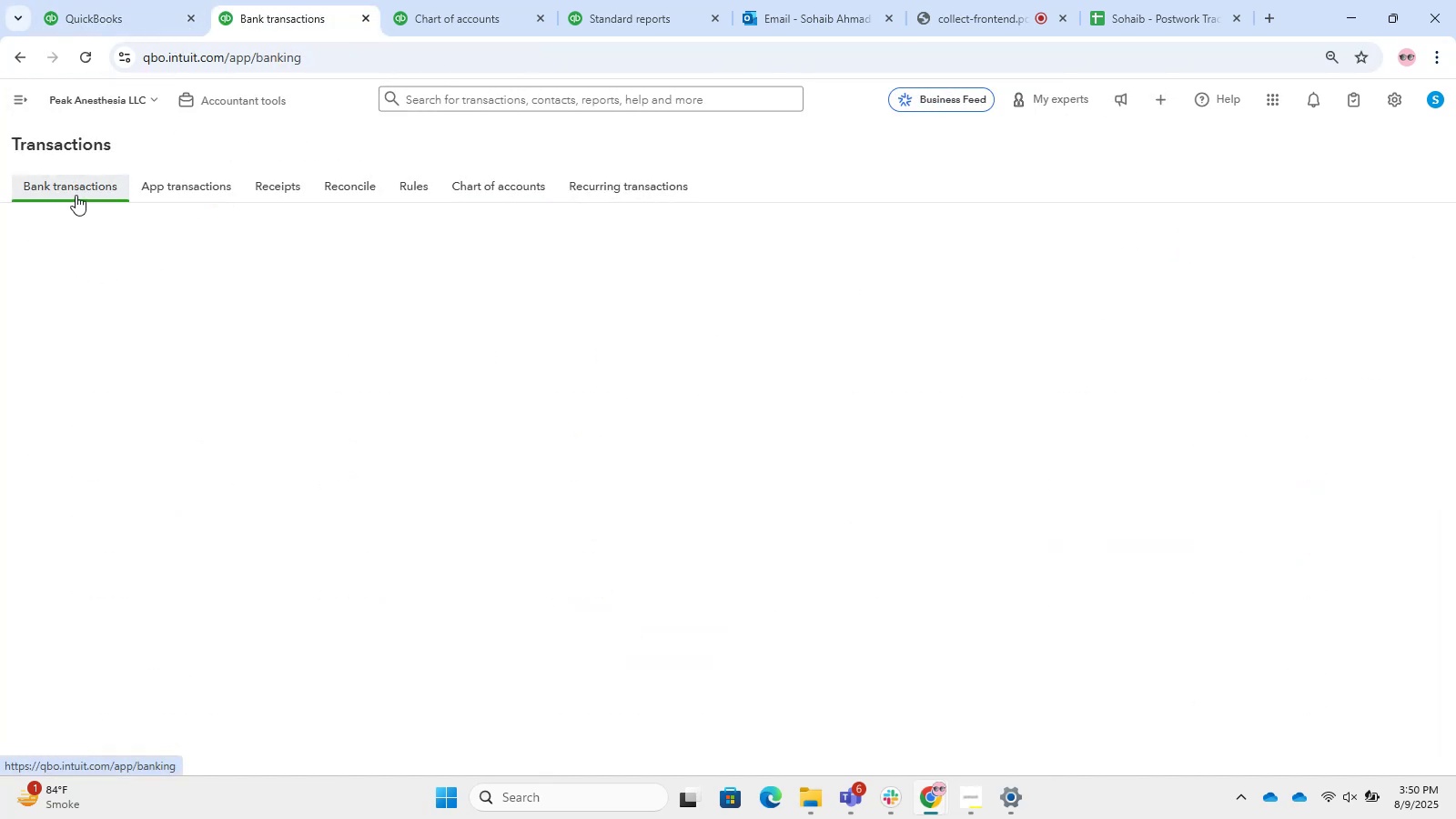 
mouse_move([78, 290])
 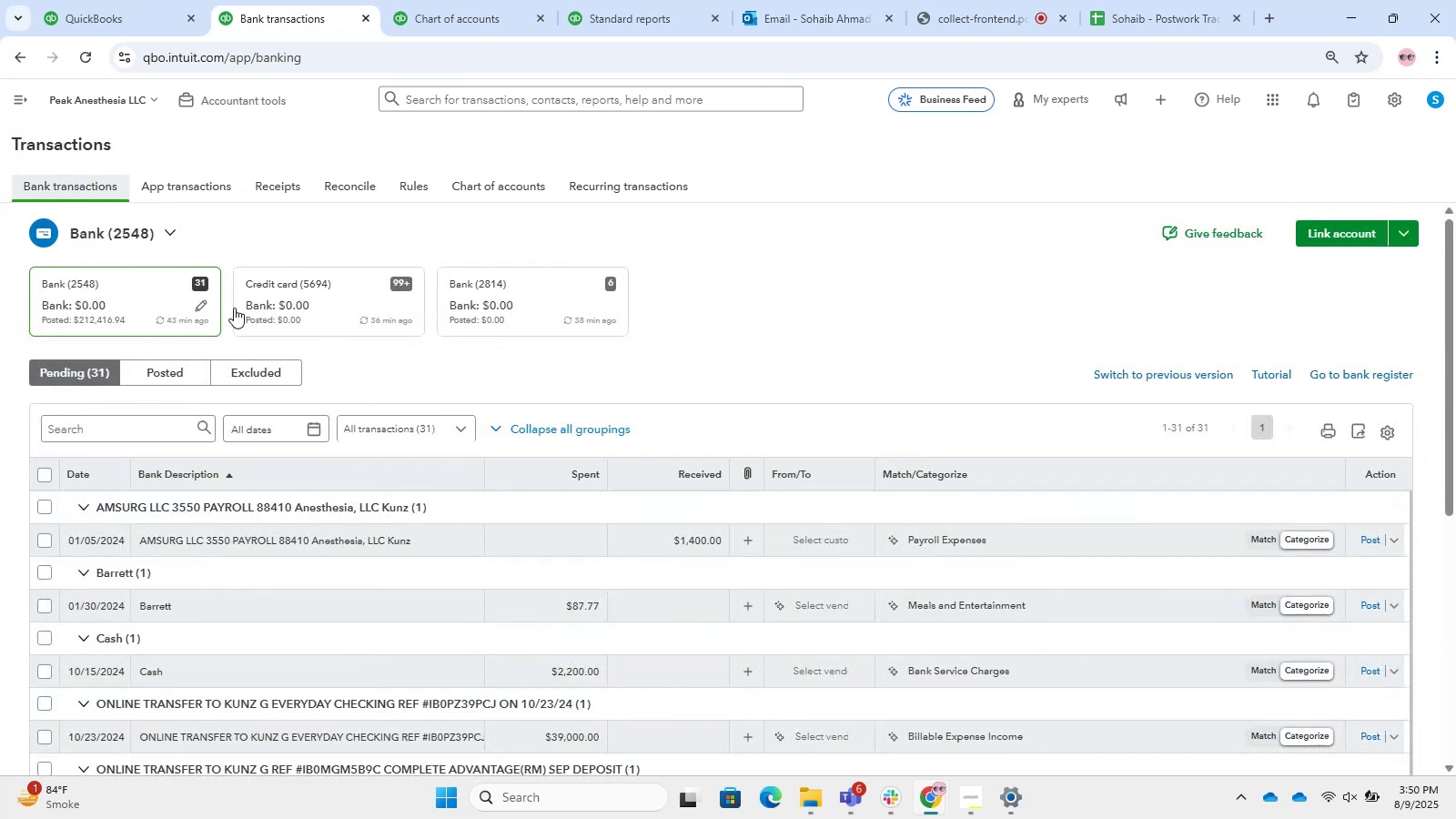 
scroll: coordinate [123, 346], scroll_direction: down, amount: 13.0
 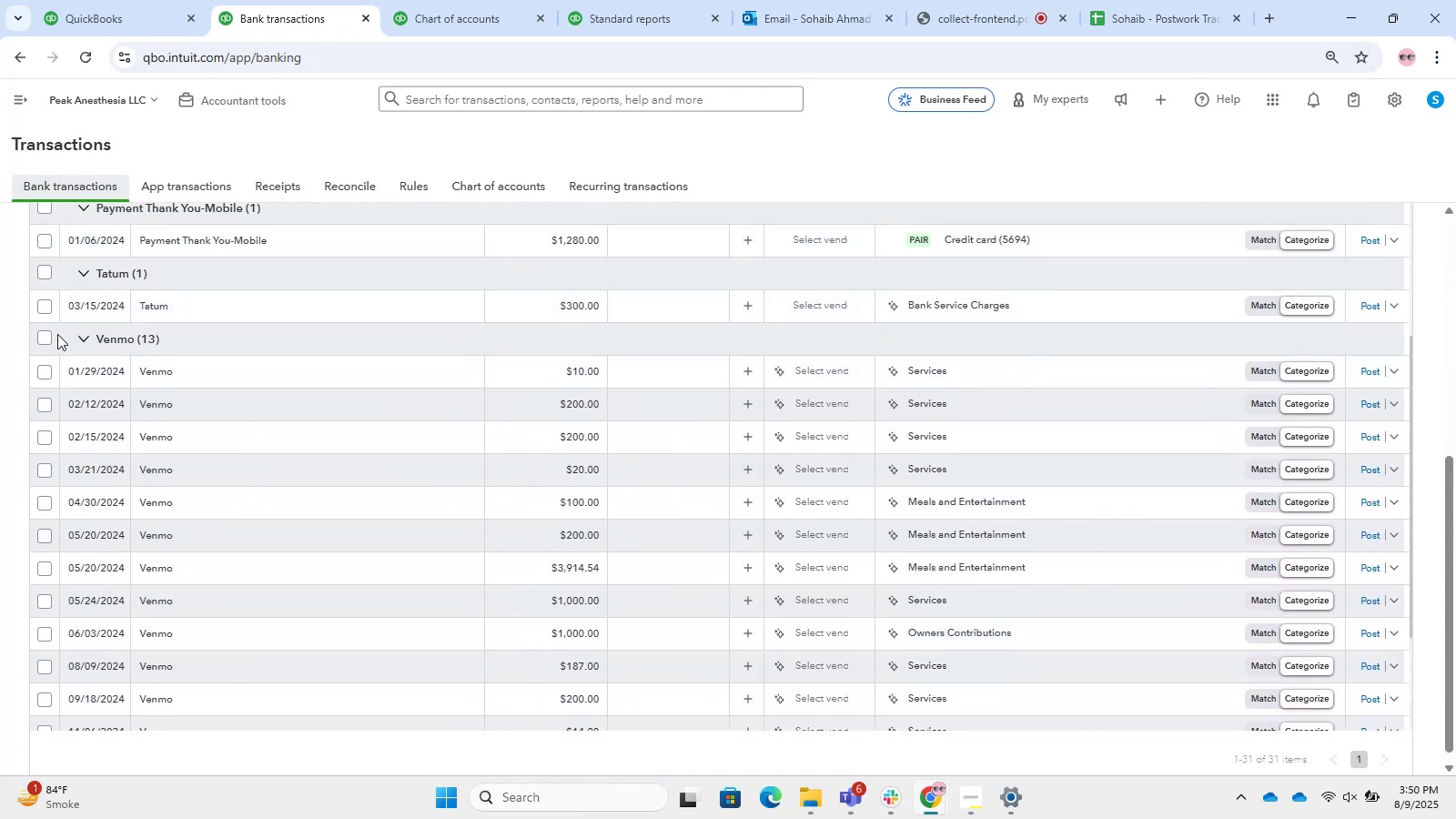 
left_click([42, 343])
 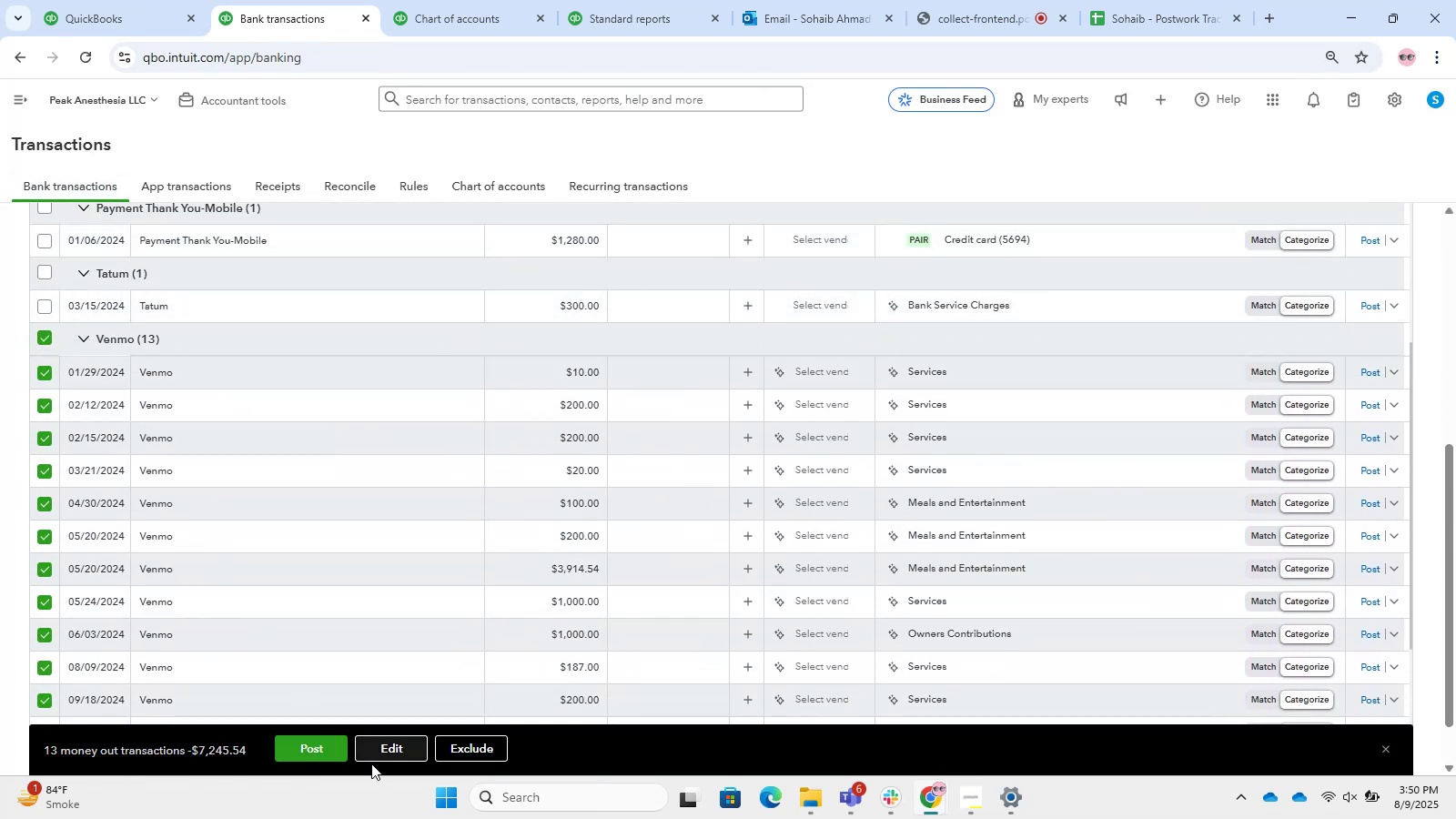 
left_click([372, 756])
 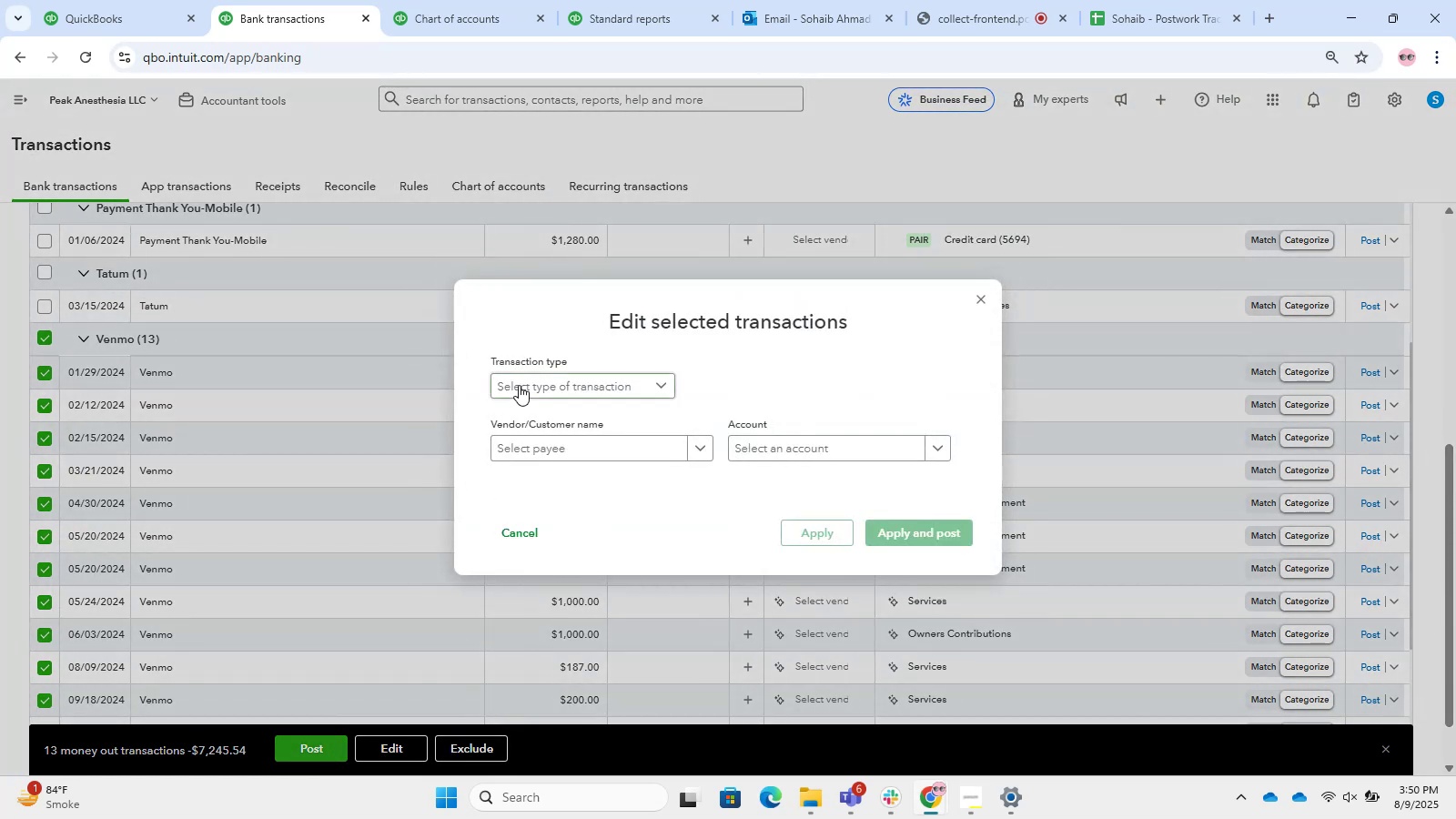 
double_click([534, 422])
 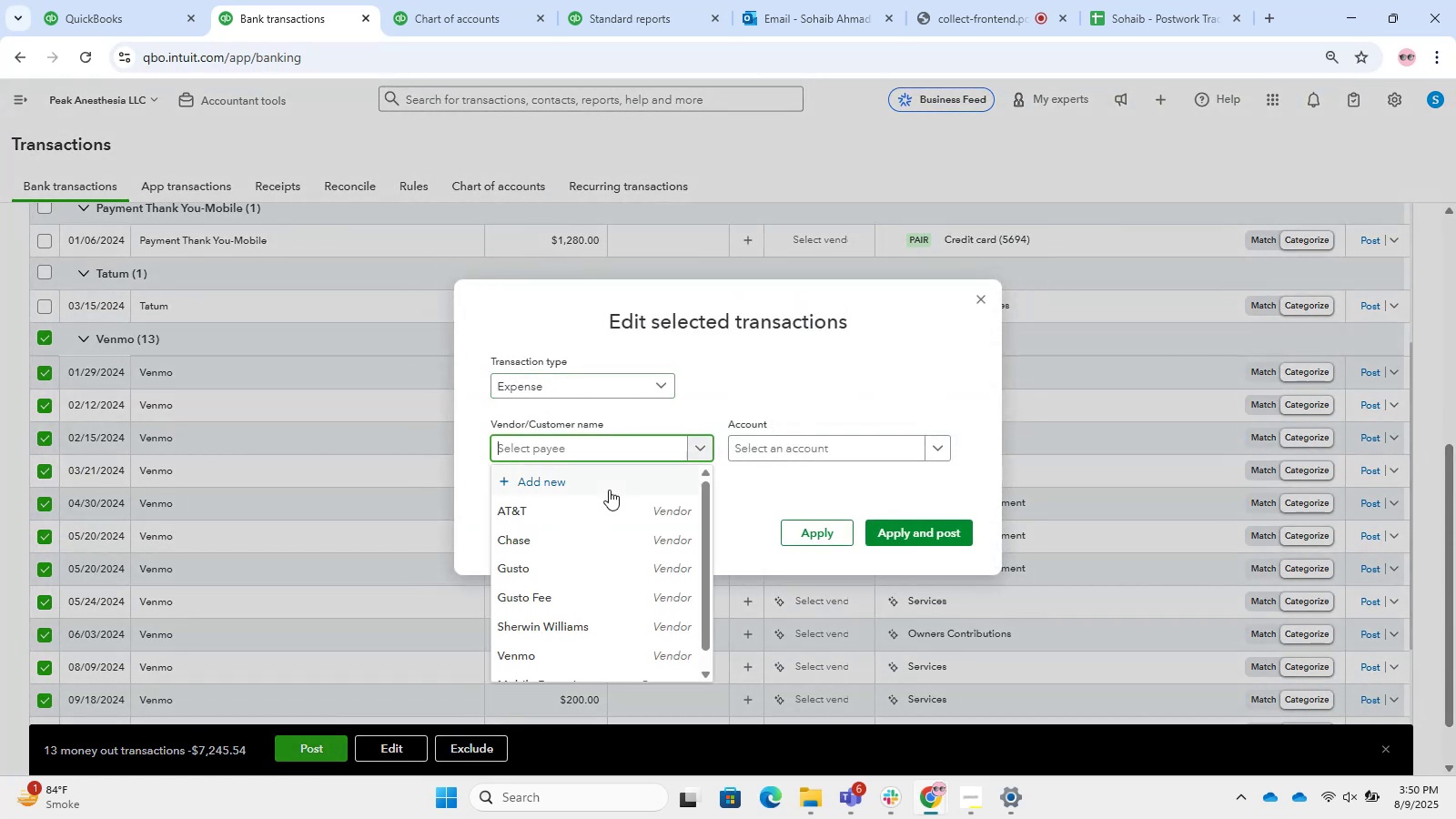 
scroll: coordinate [541, 628], scroll_direction: down, amount: 4.0
 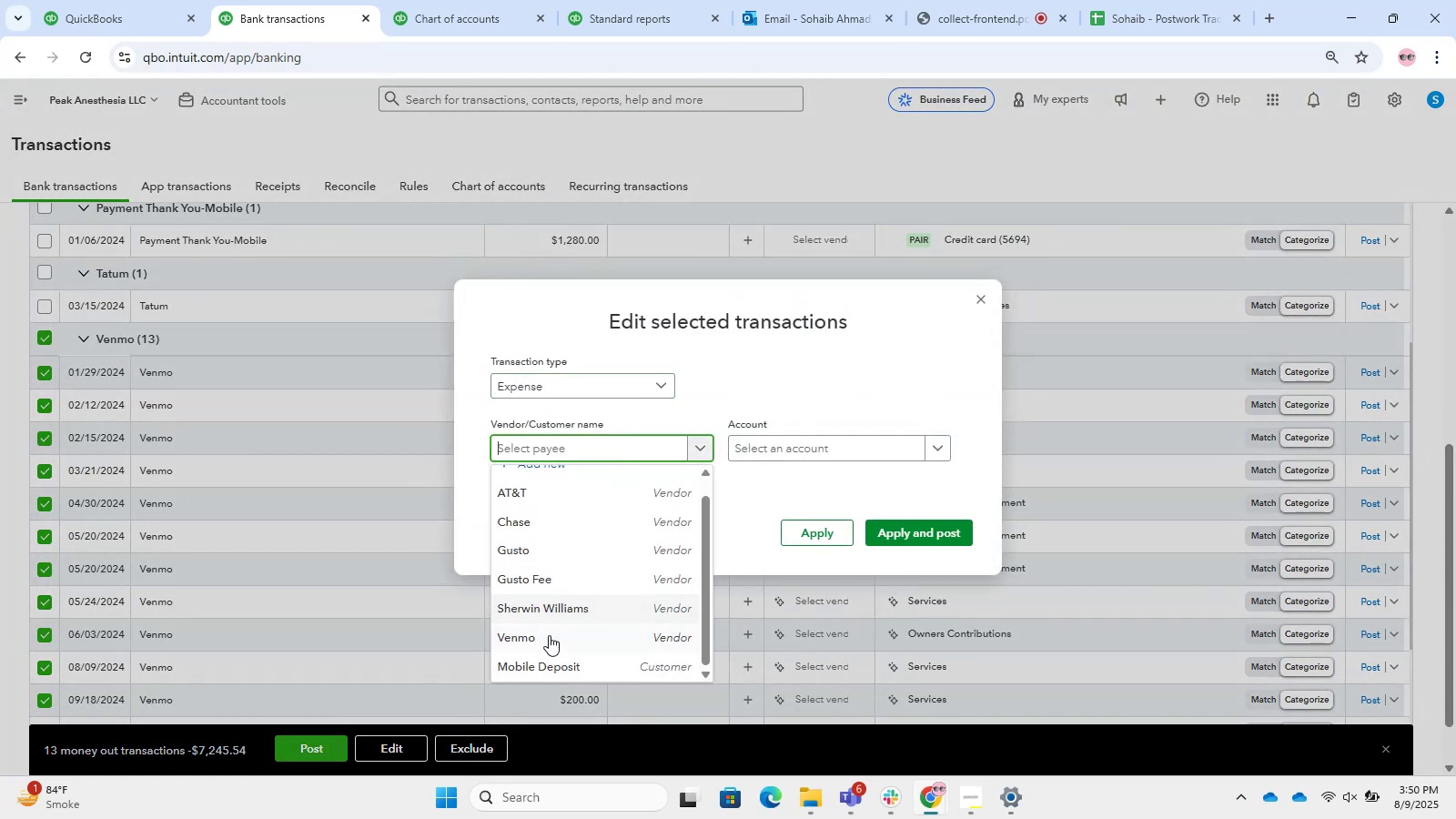 
left_click([551, 646])
 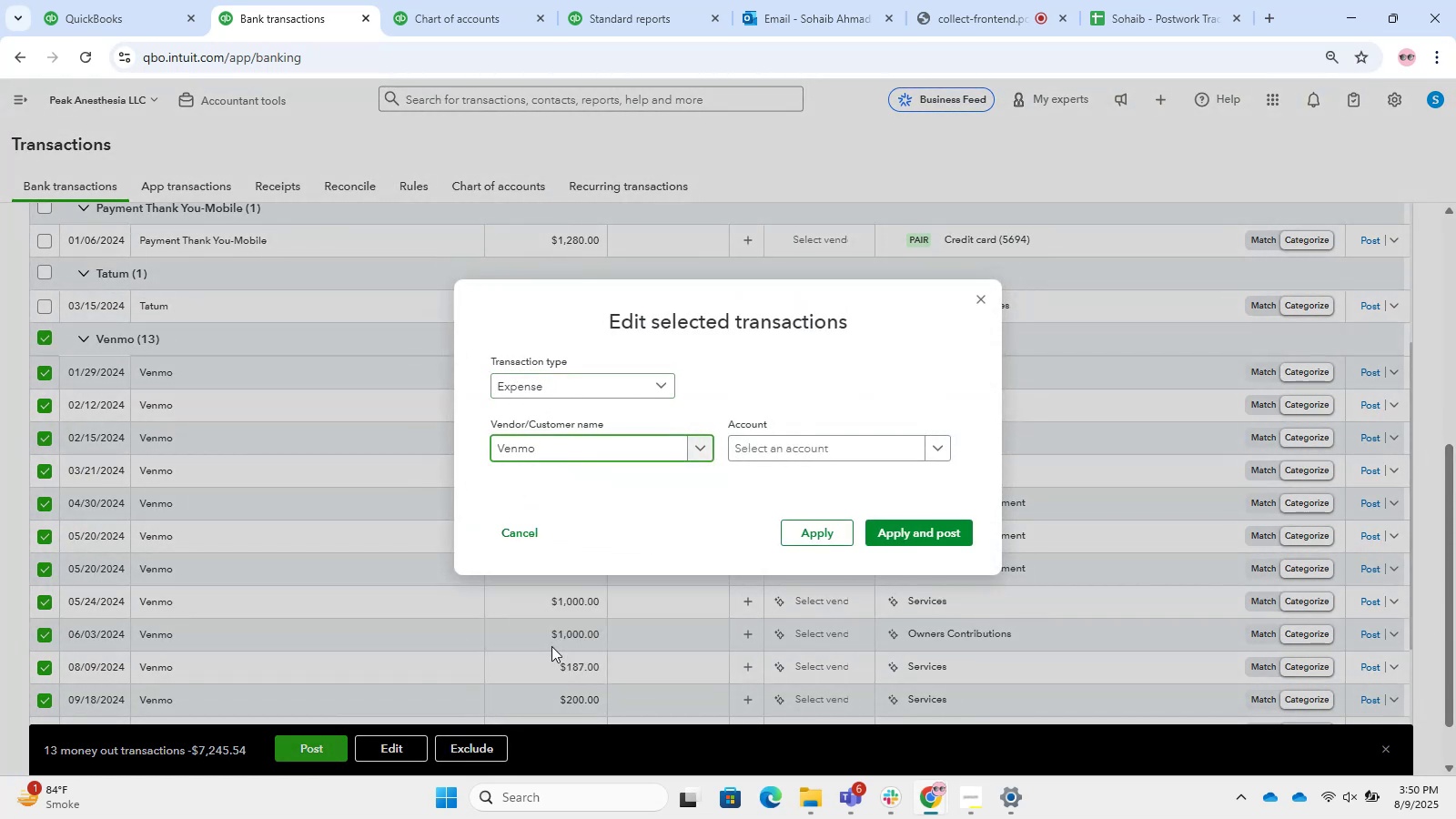 
wait(5.3)
 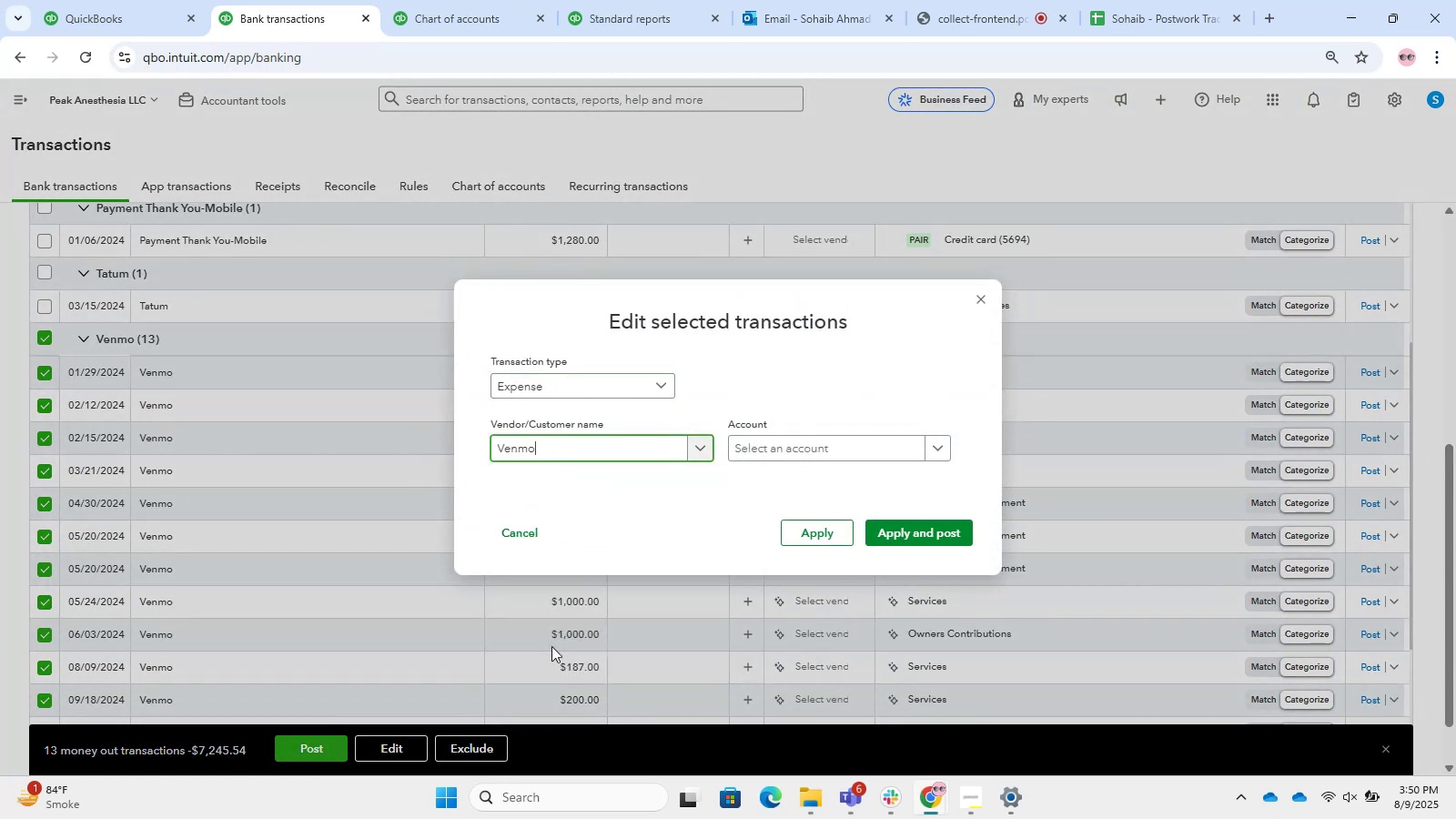 
left_click([765, 460])
 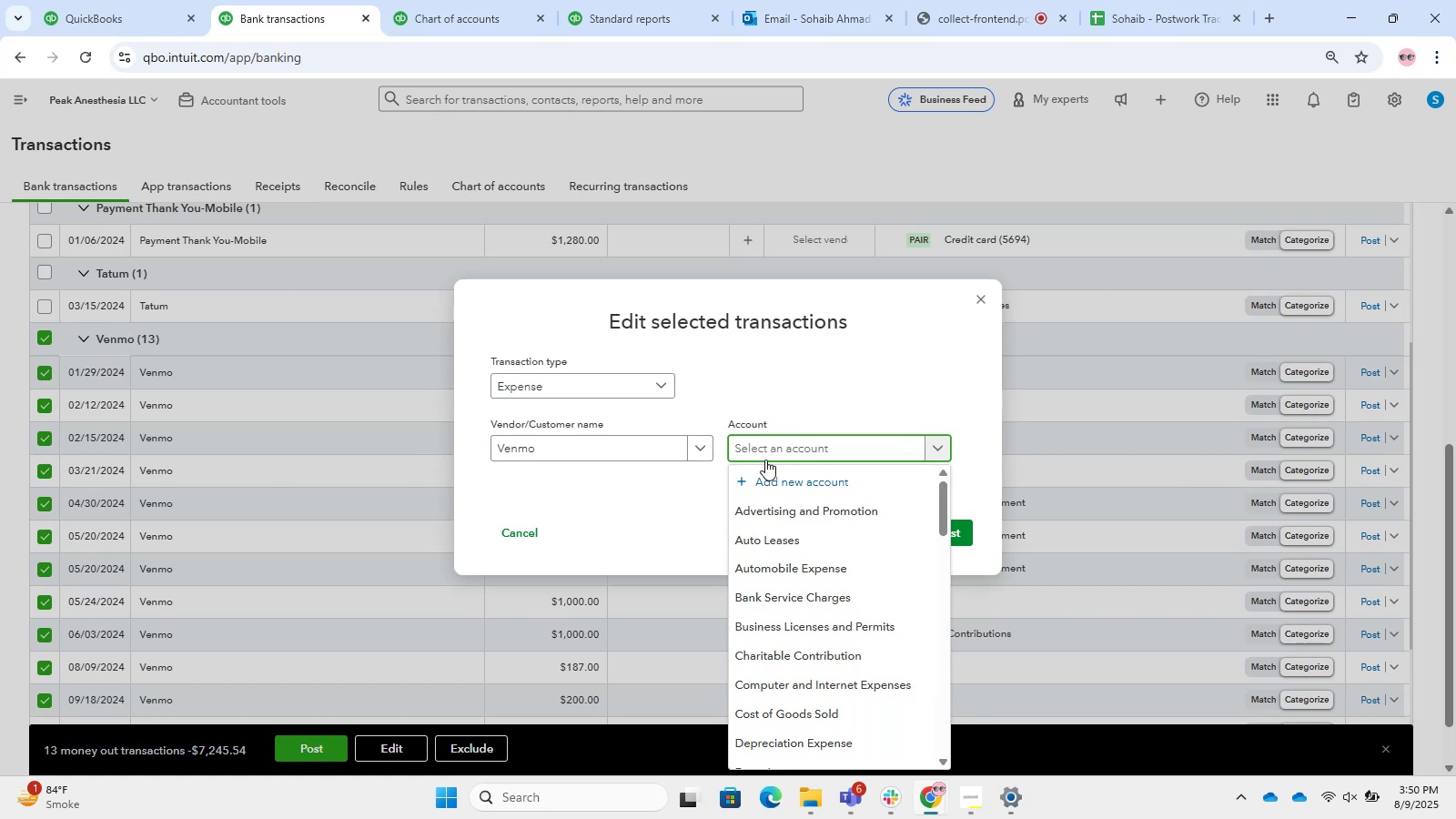 
type(owner)
 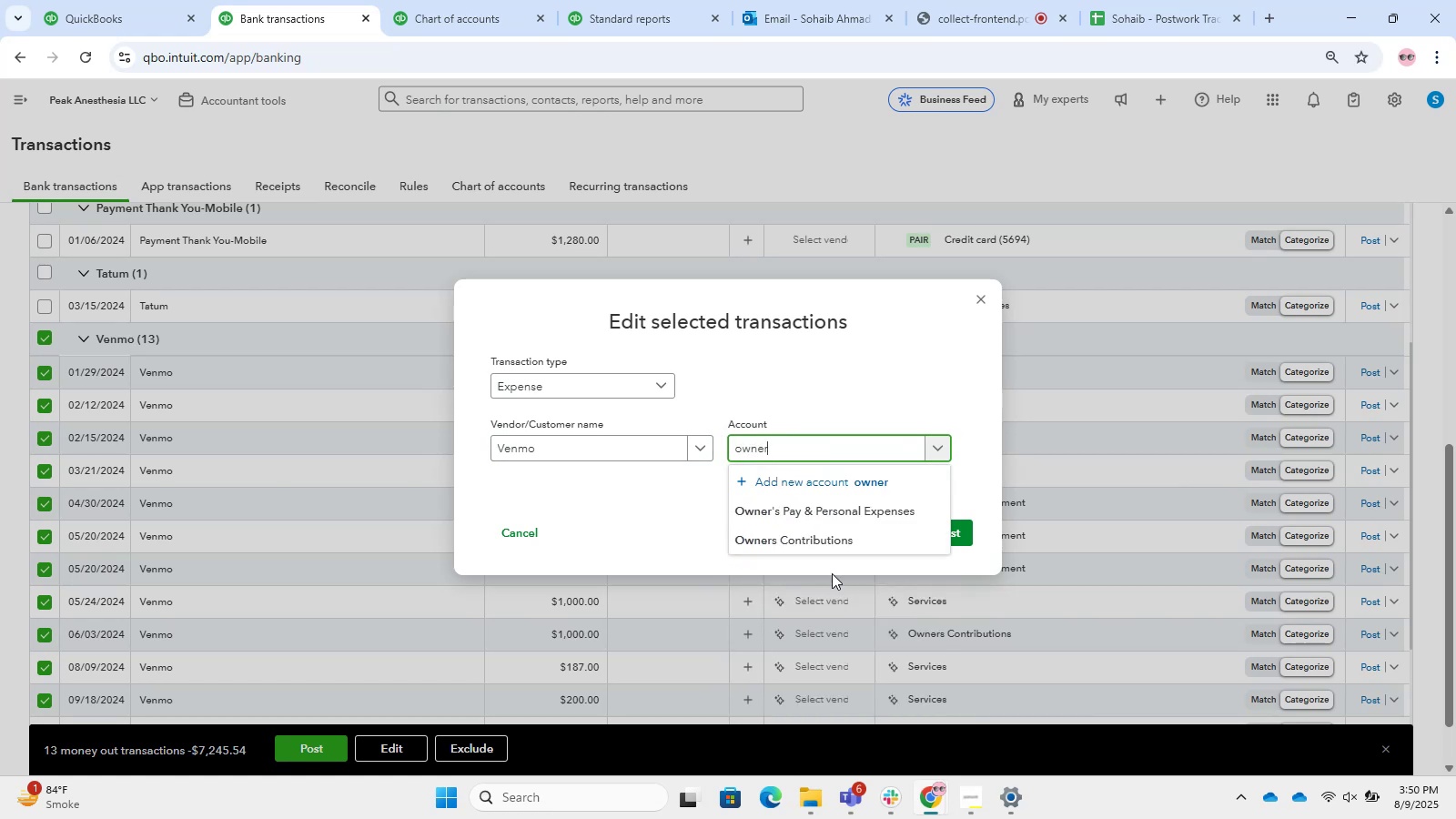 
left_click([809, 510])
 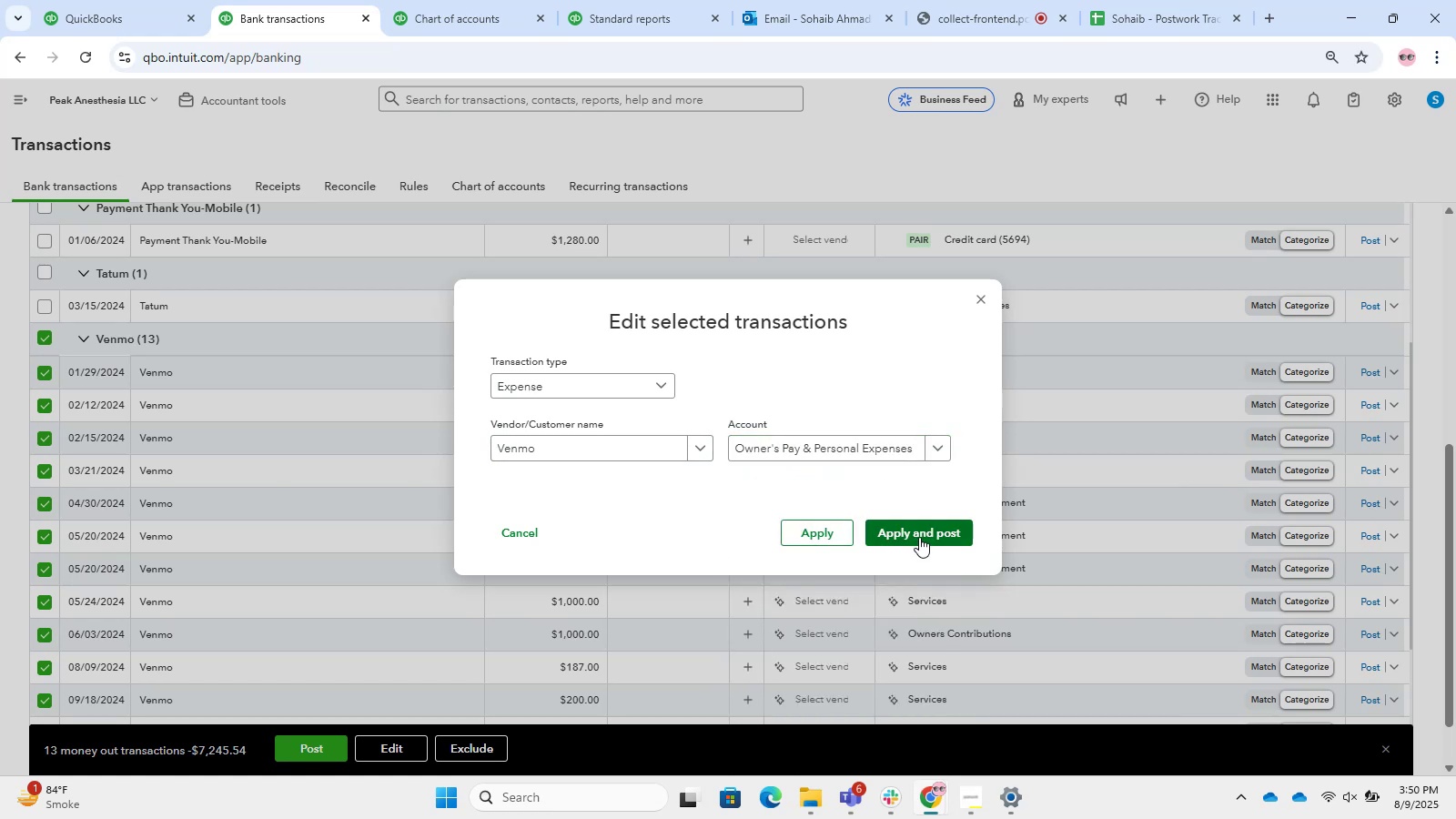 
left_click([924, 536])
 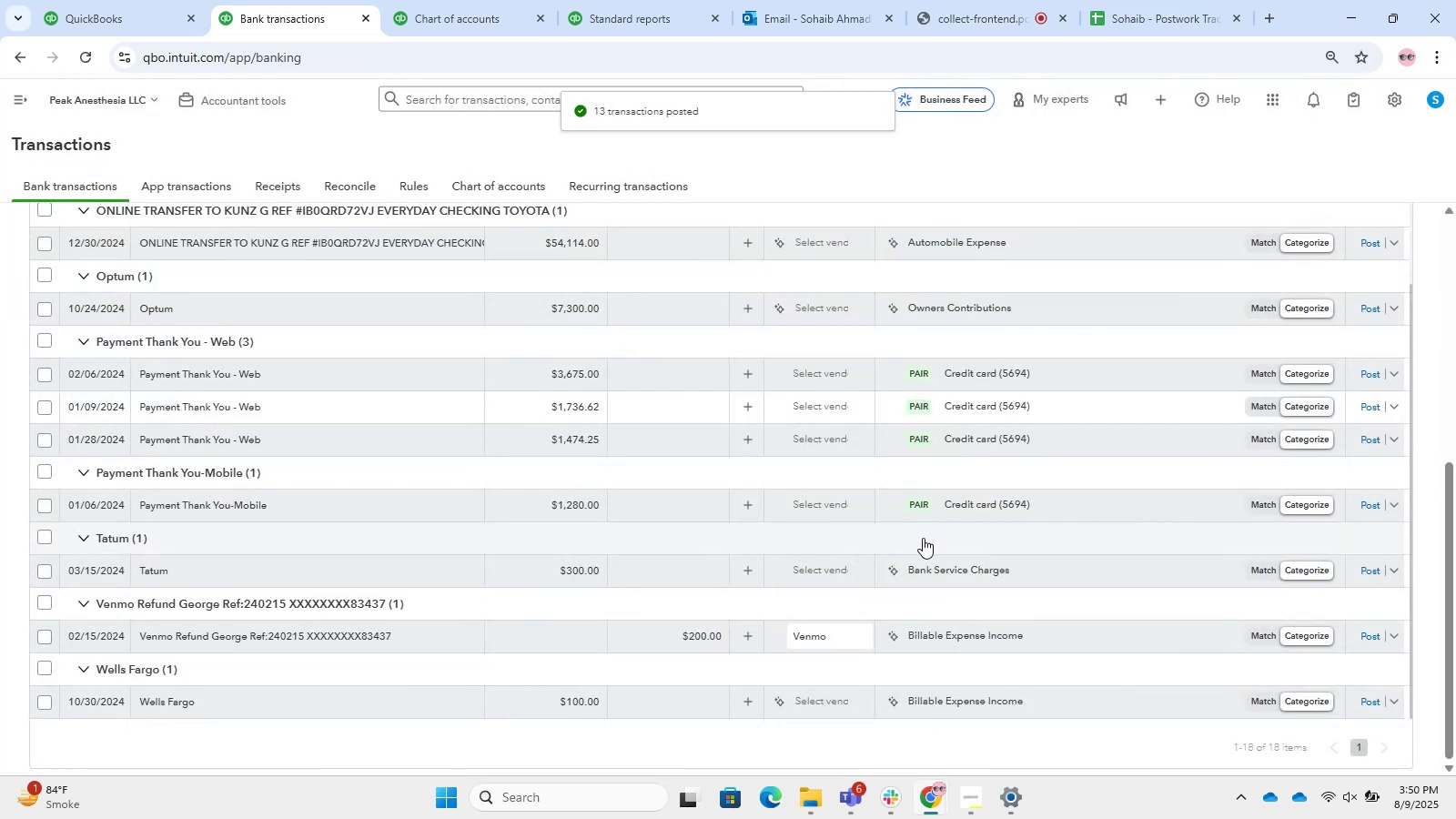 
wait(9.22)
 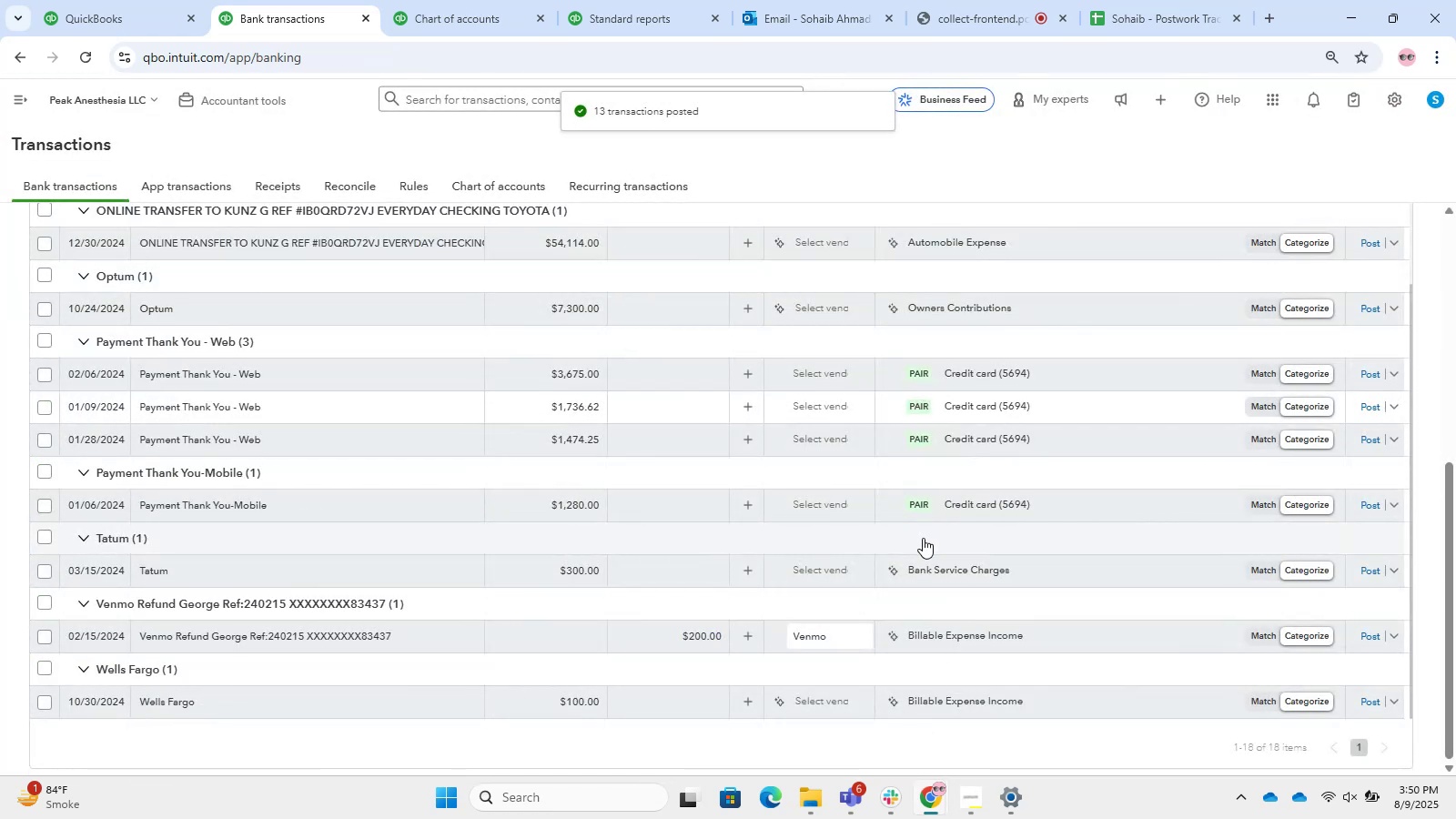 
left_click([914, 627])
 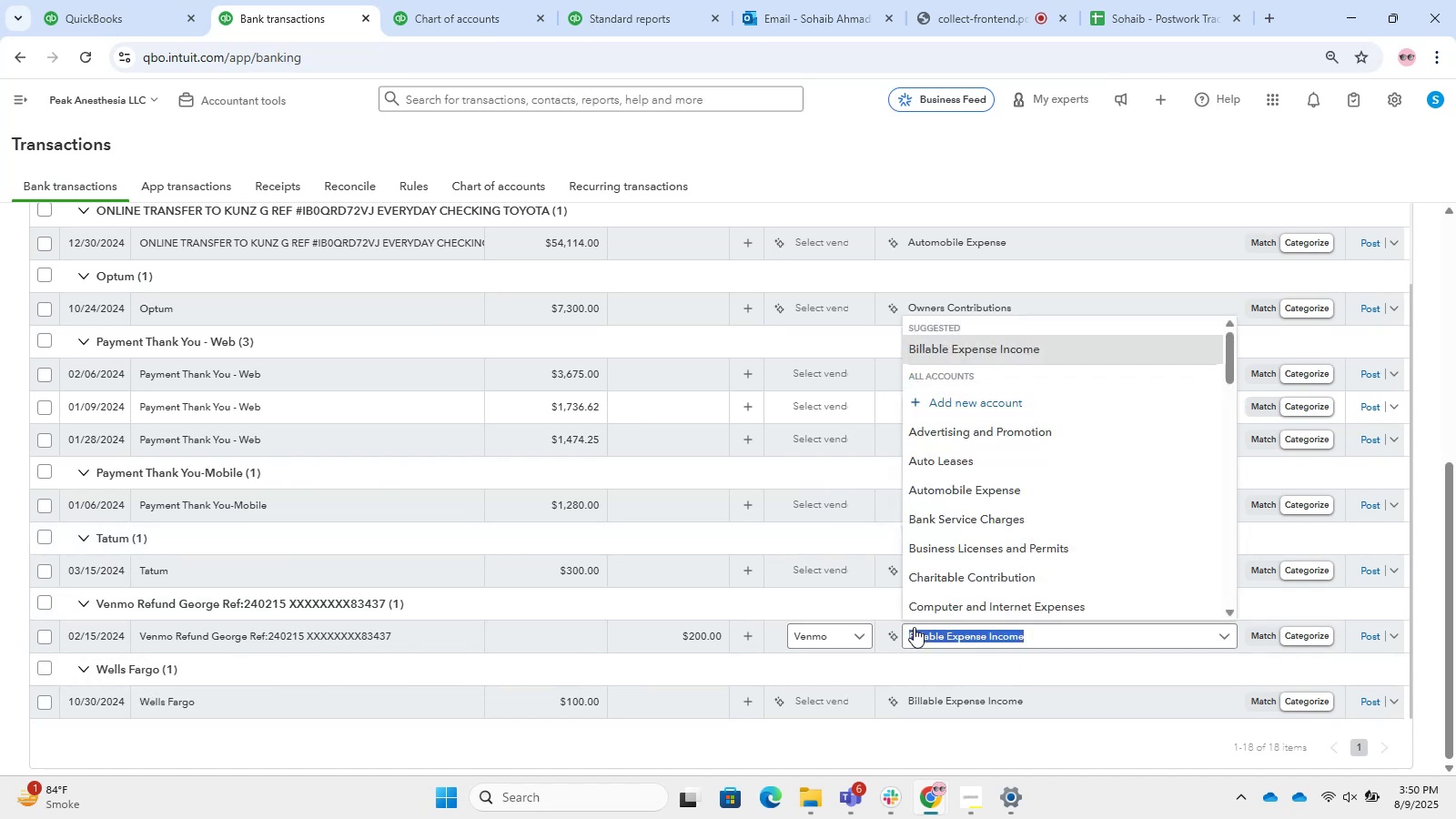 
type(owner)
 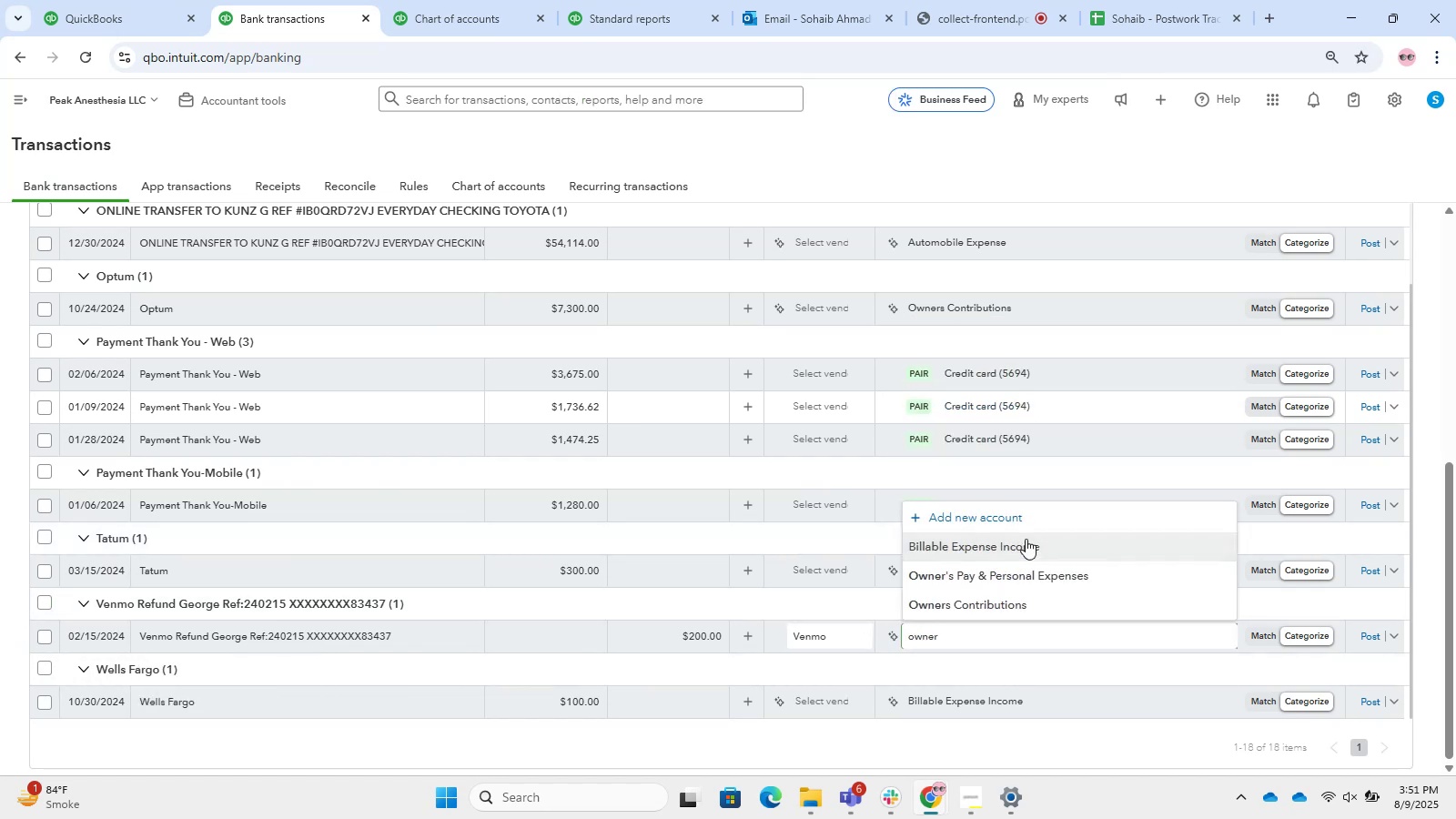 
left_click([1040, 571])
 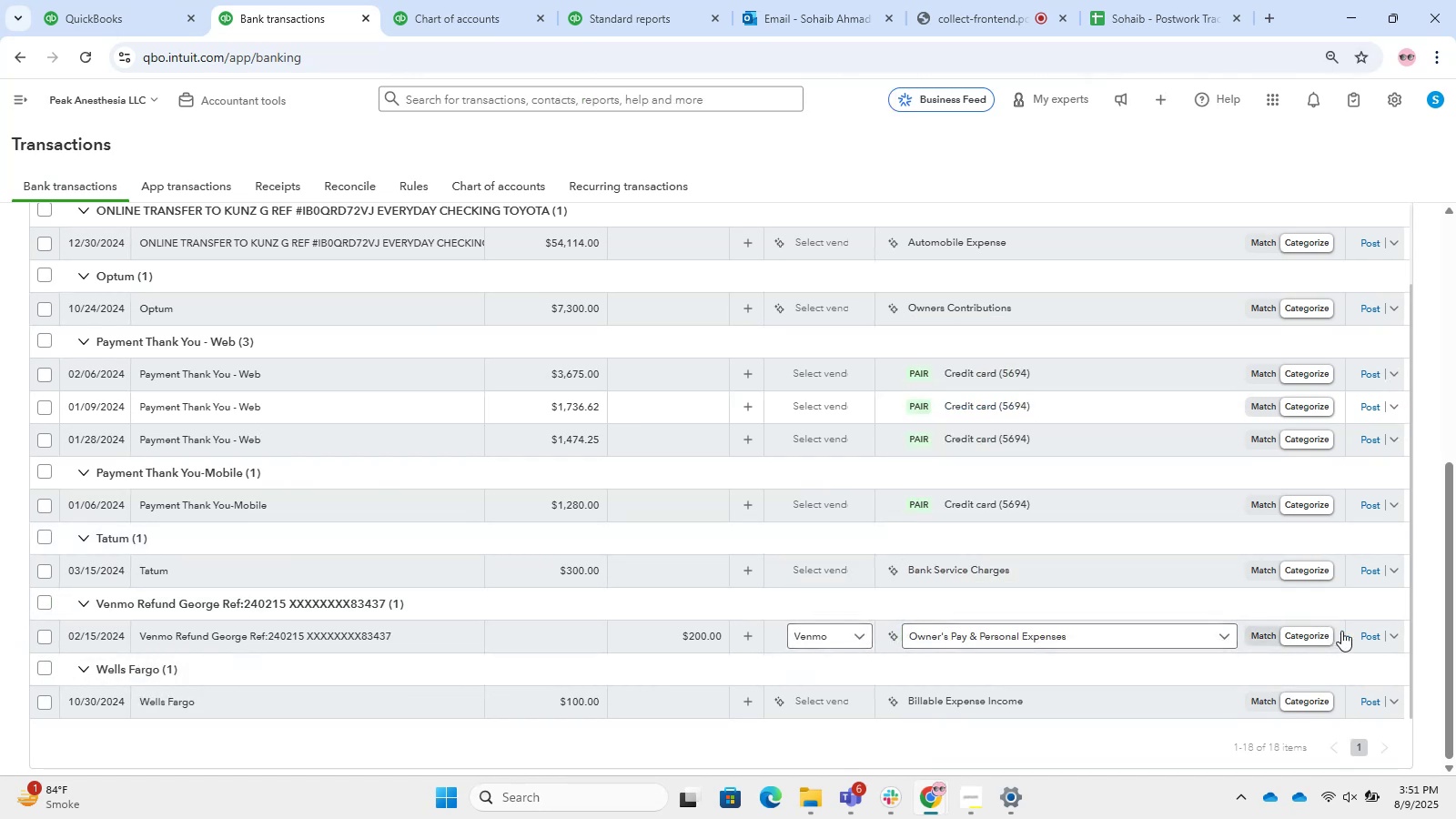 
left_click([1361, 635])
 